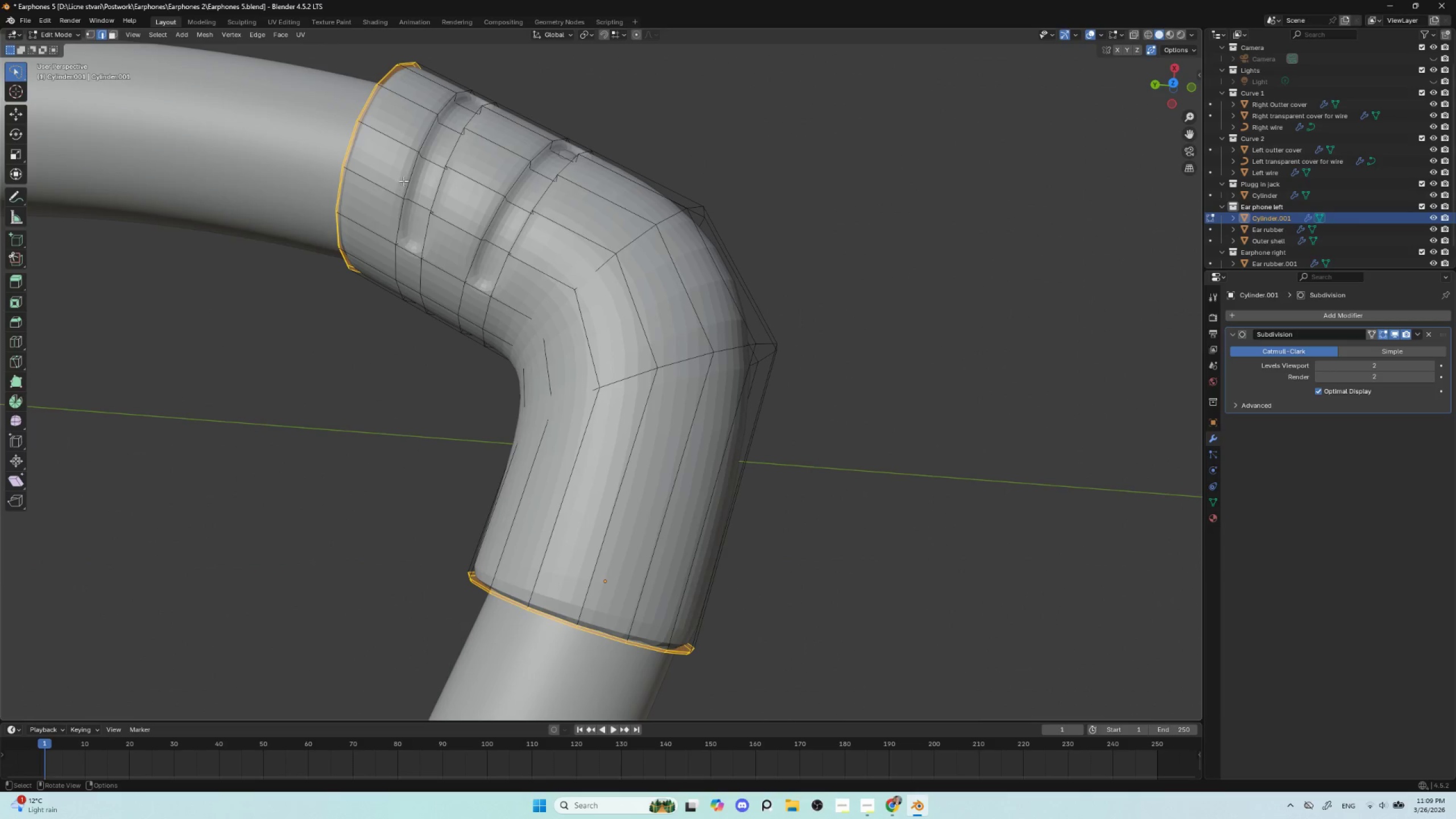 
hold_key(key=AltLeft, duration=2.64)
left_click([410, 173])
 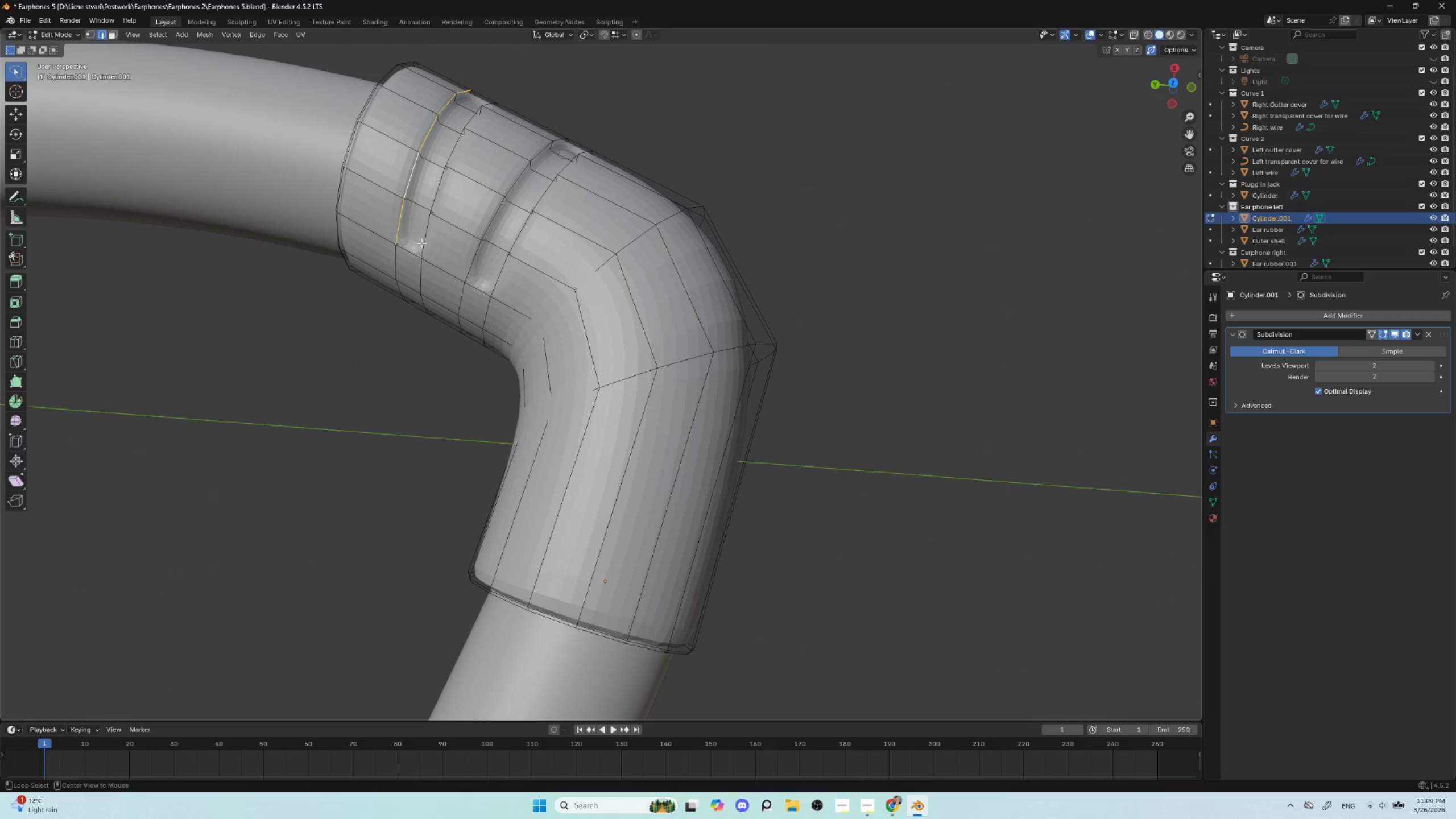 
hold_key(key=ShiftLeft, duration=1.5)
left_click([410, 254])
 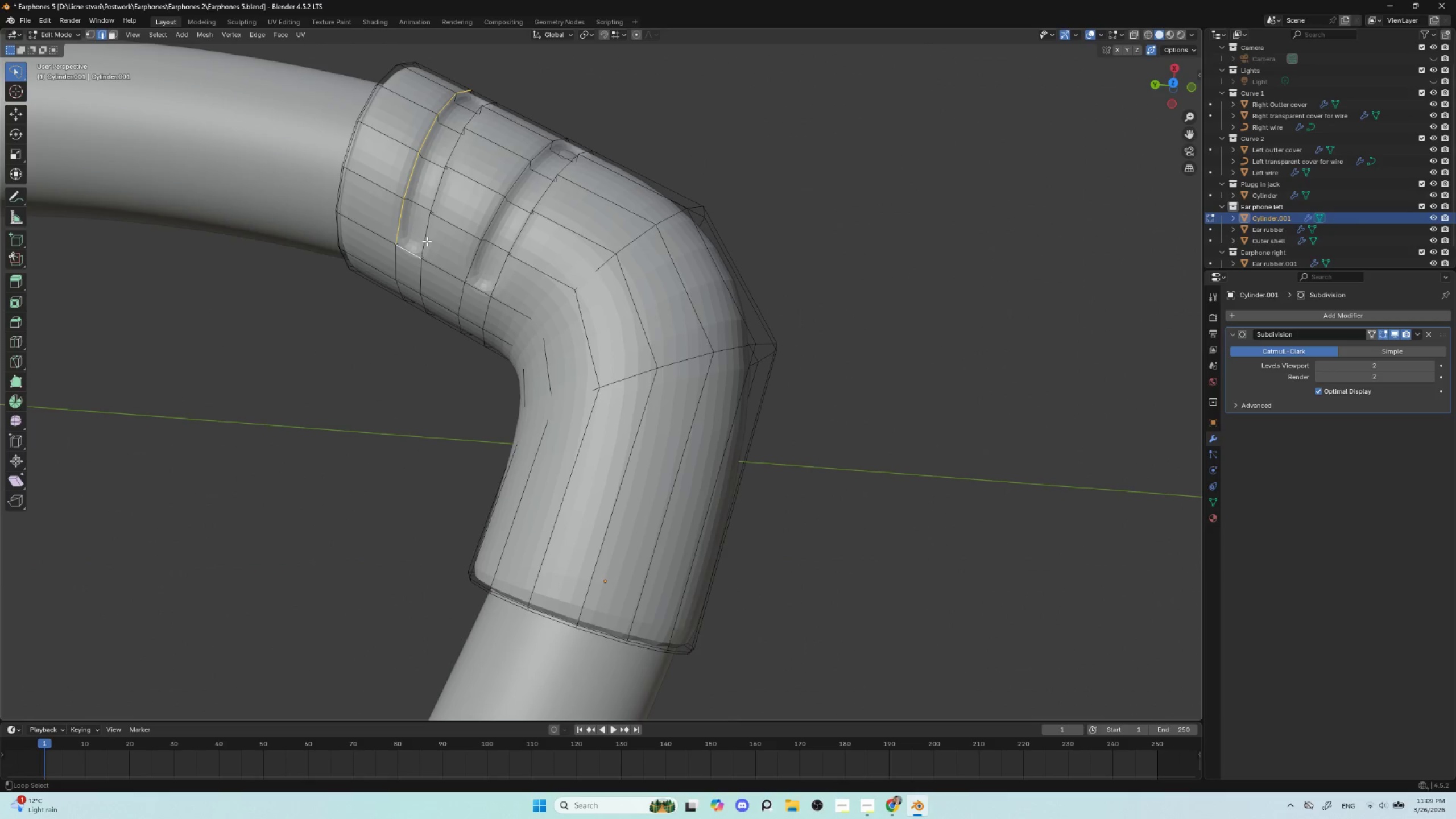 
left_click([427, 239])
 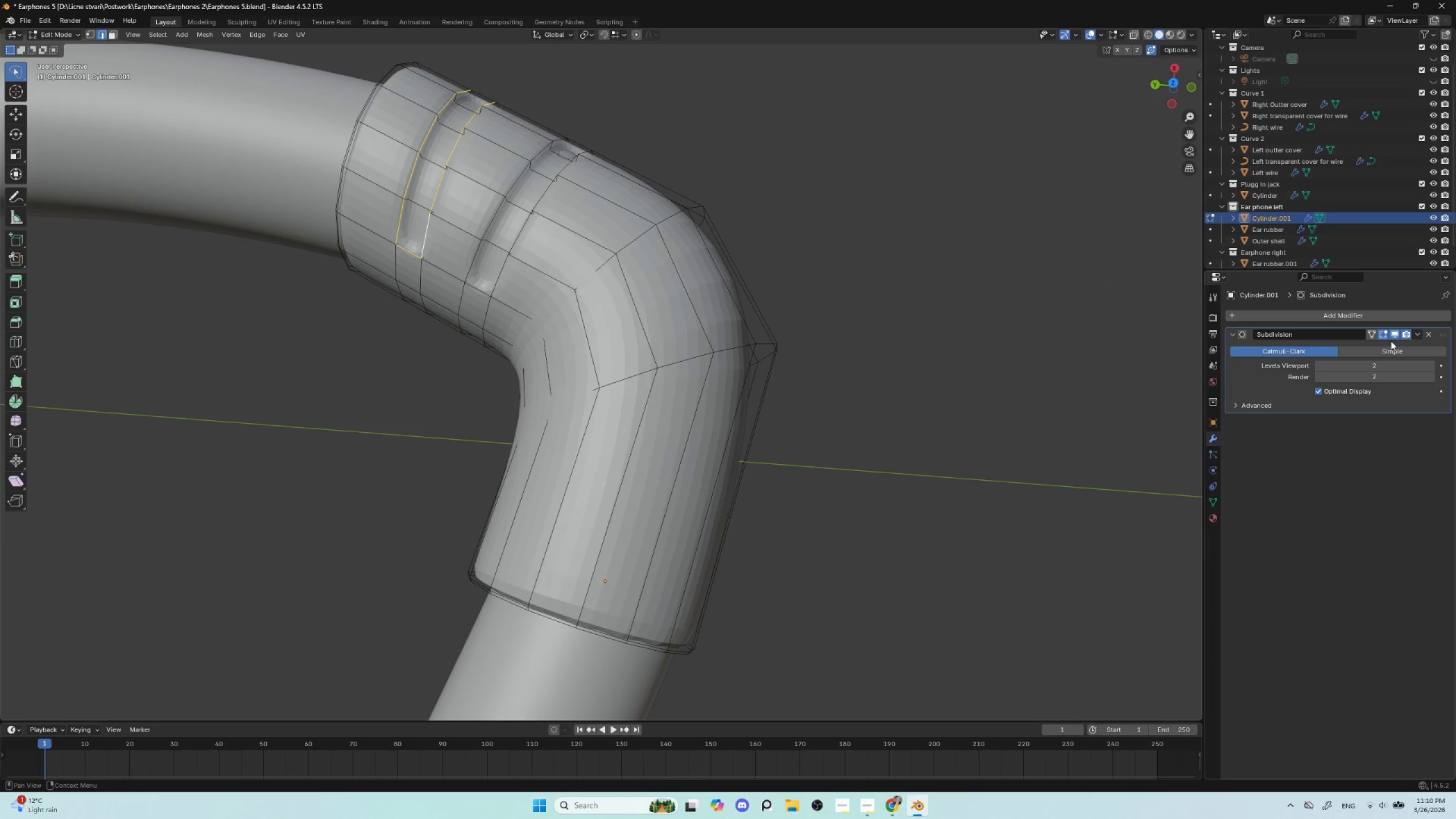 
left_click([1394, 331])
 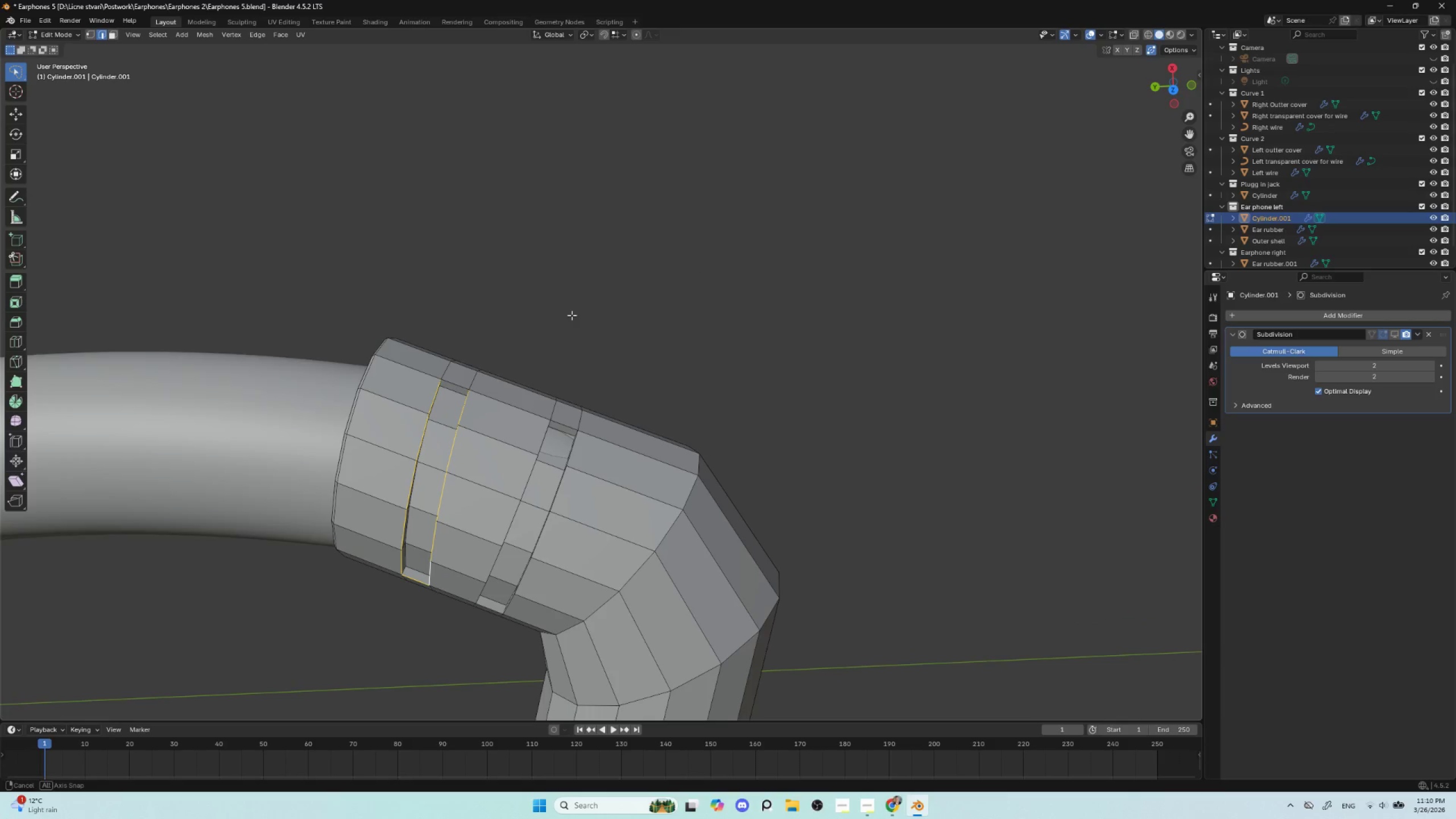 
hold_key(key=ShiftLeft, duration=1.55)
hold_key(key=AltLeft, duration=1.5)
left_click([514, 507])
 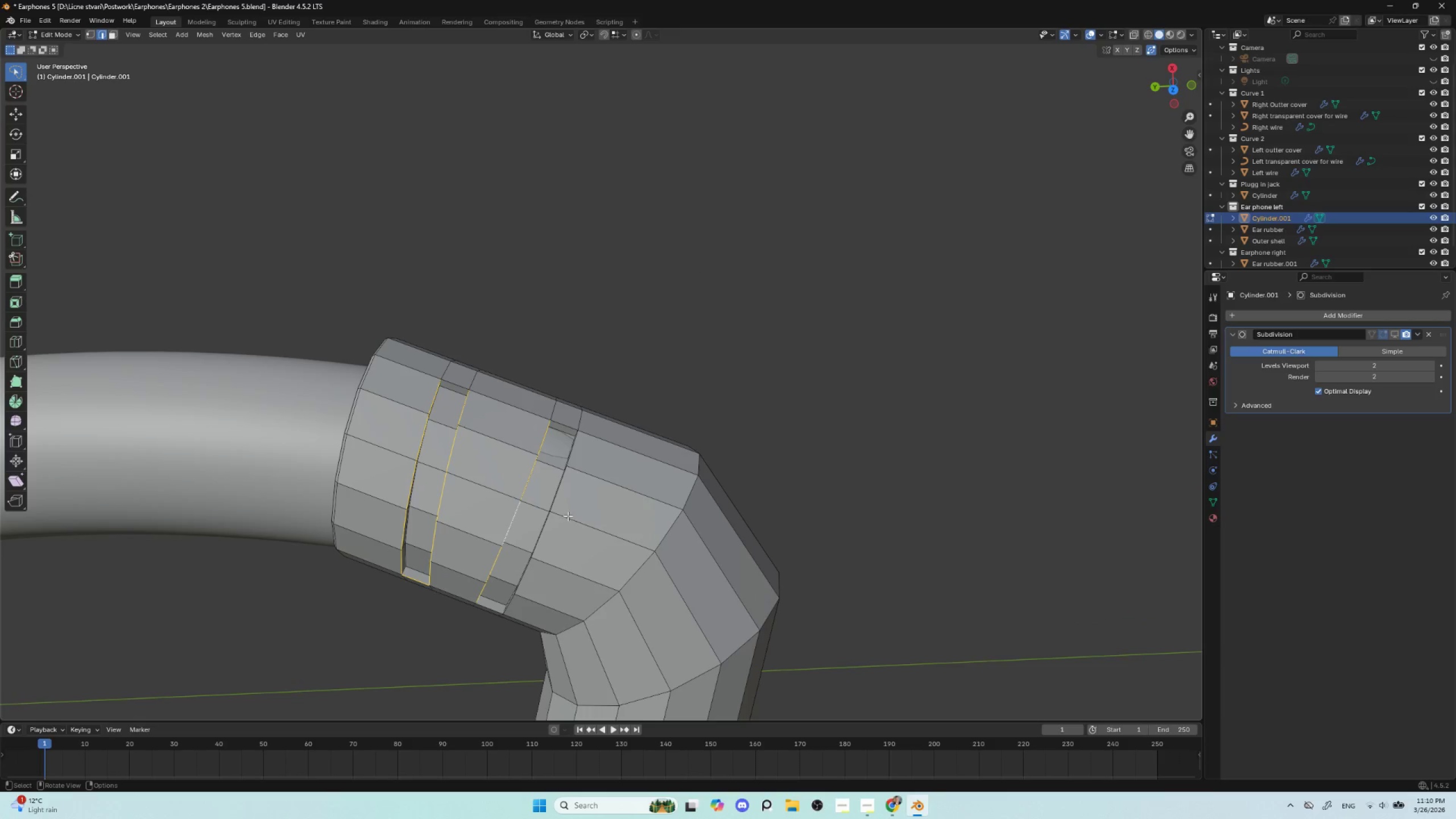 
hold_key(key=AltLeft, duration=0.78)
hold_key(key=ShiftLeft, duration=0.78)
left_click([556, 504])
 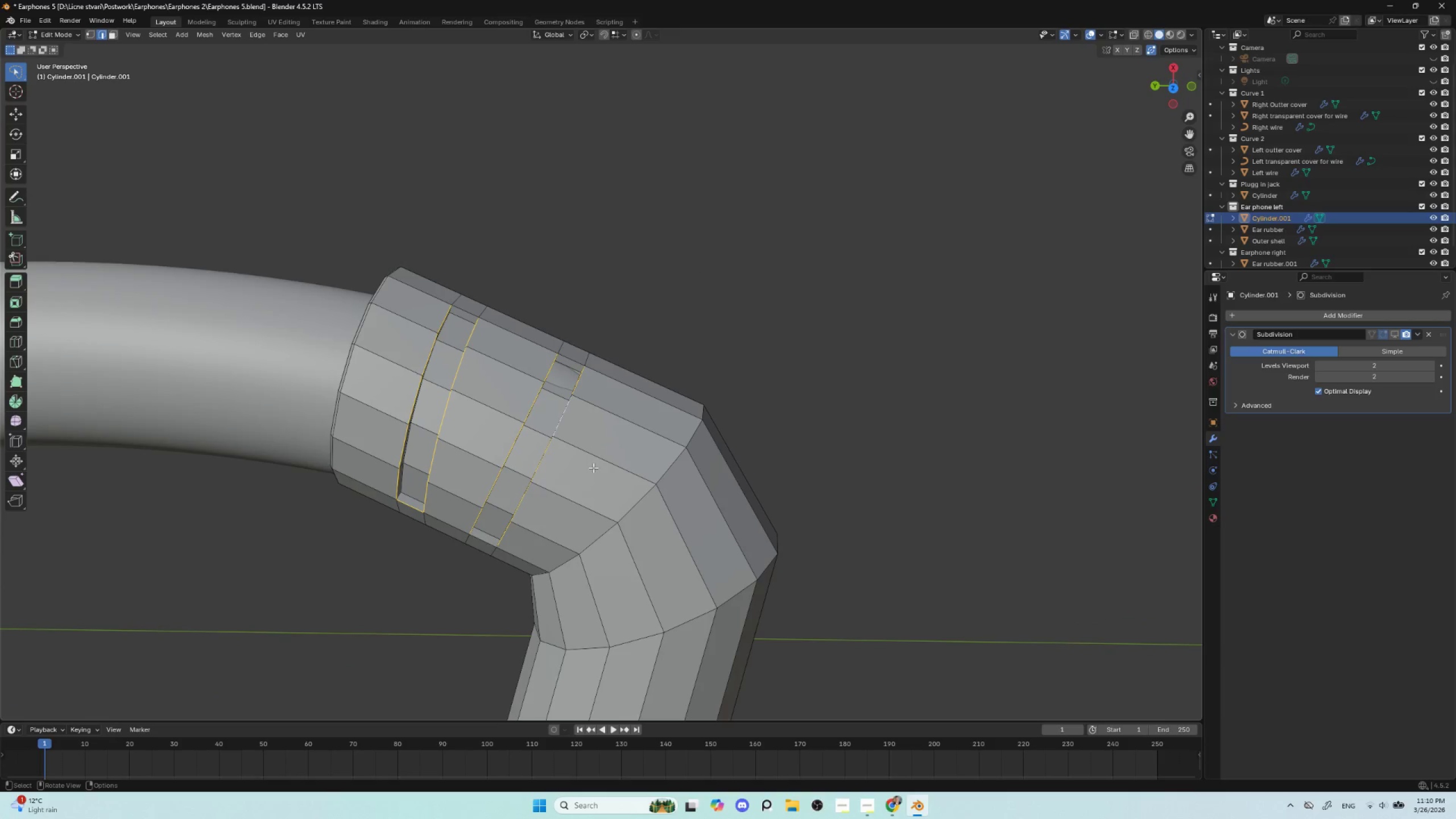 
hold_key(key=ShiftLeft, duration=1.89)
hold_key(key=AltLeft, duration=1.5)
left_click([571, 357])
 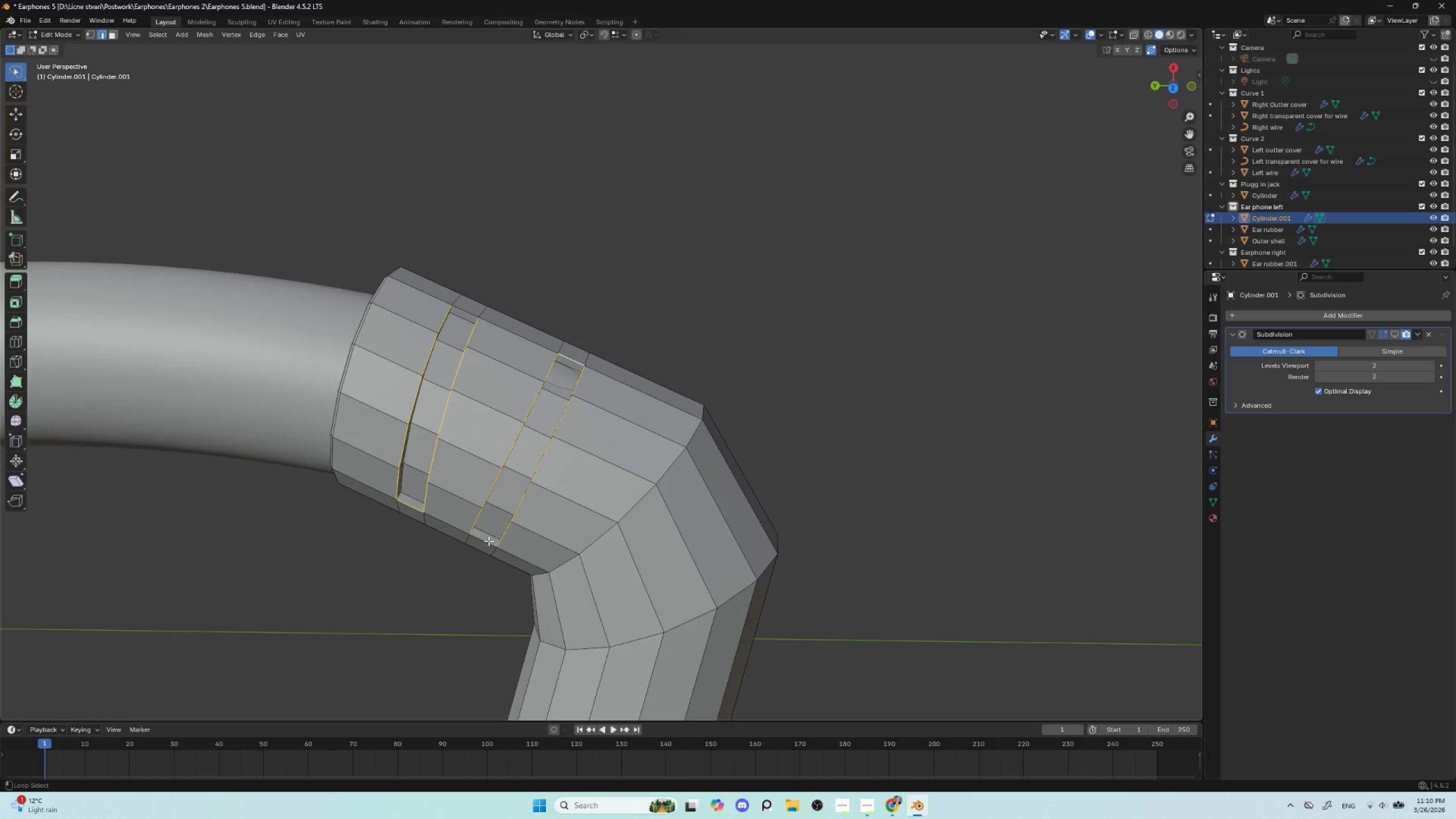 
hold_key(key=AltLeft, duration=0.34)
left_click([482, 541])
 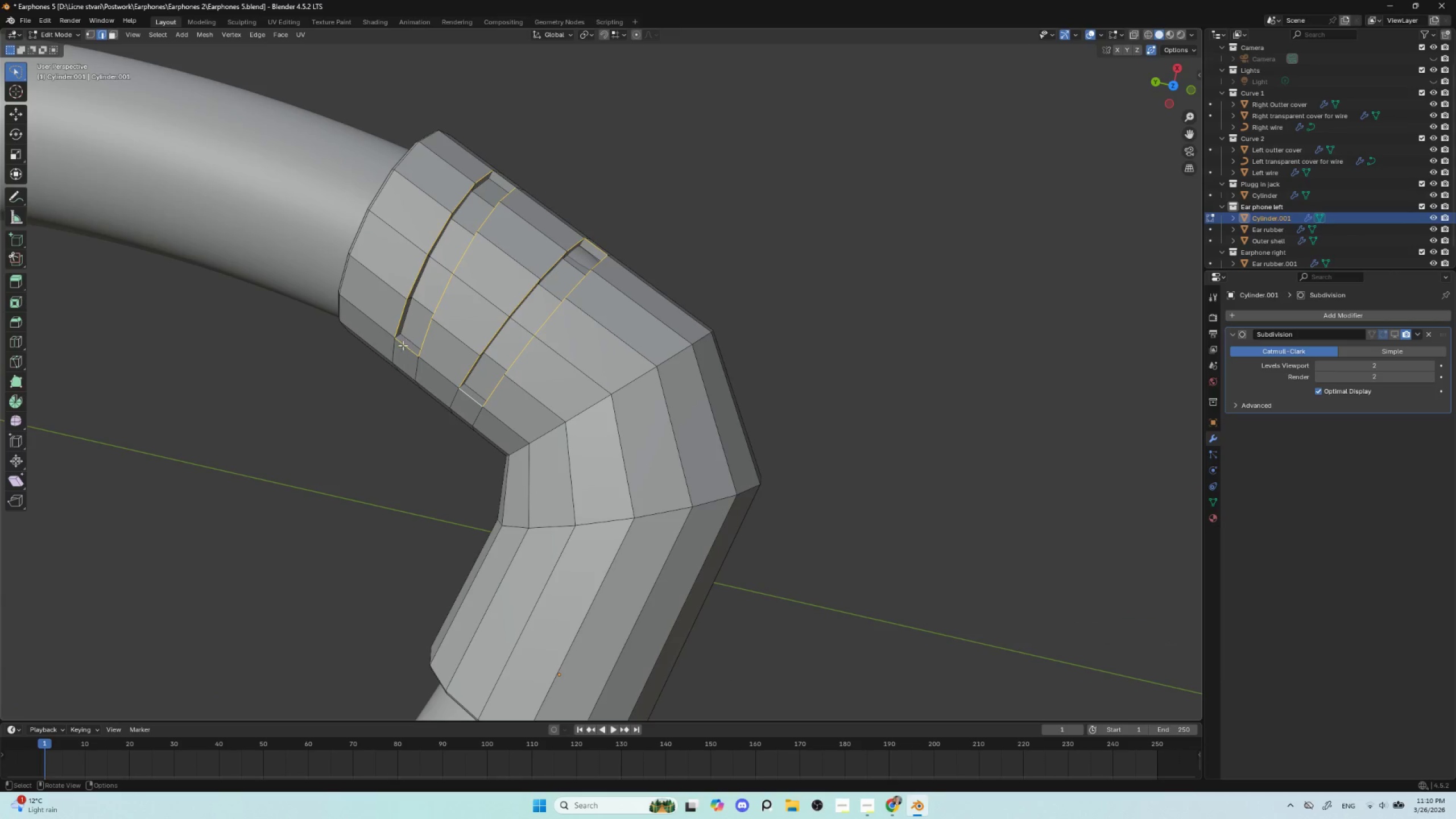 
hold_key(key=ShiftLeft, duration=0.5)
 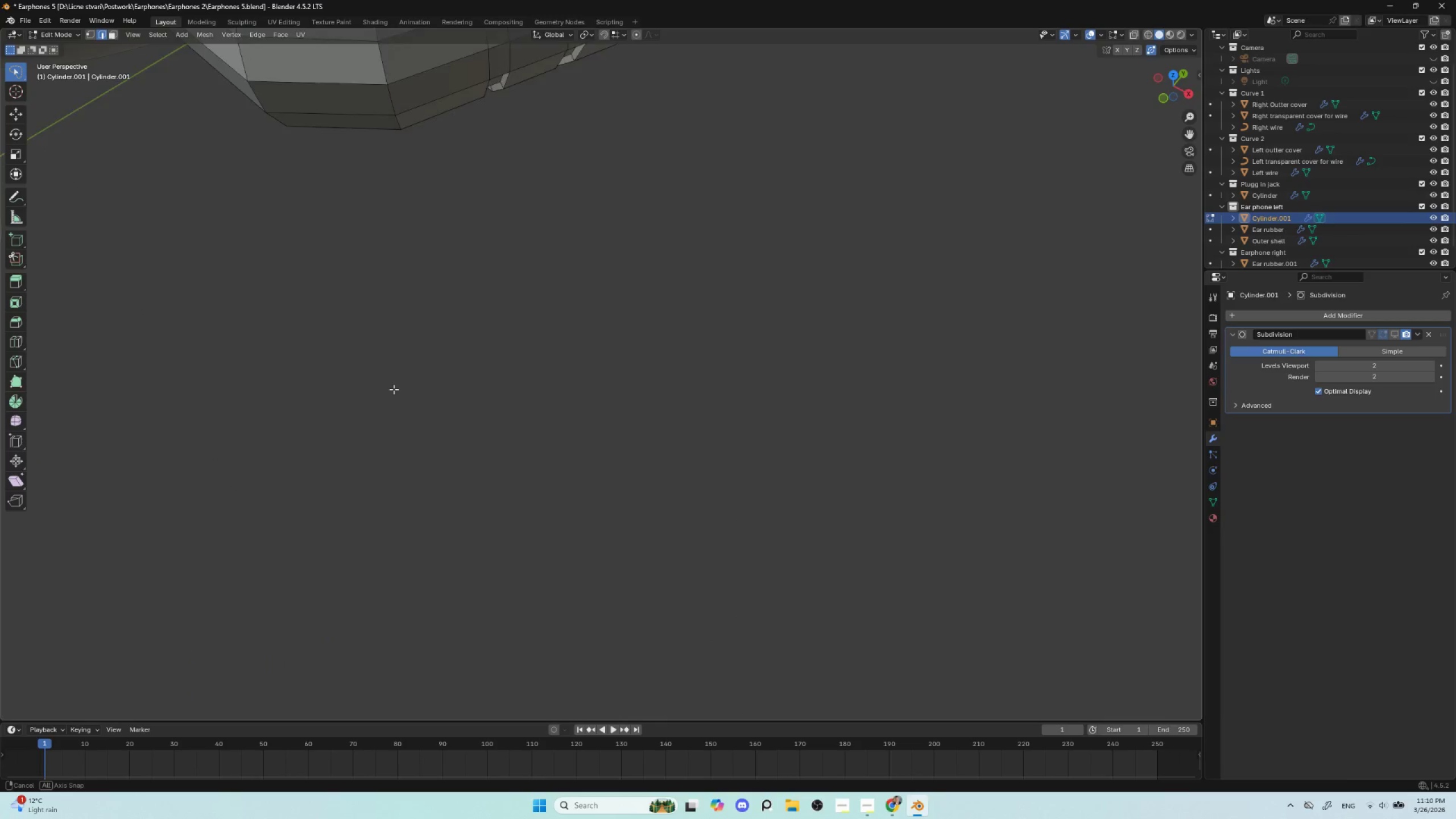 
hold_key(key=ShiftLeft, duration=0.77)
 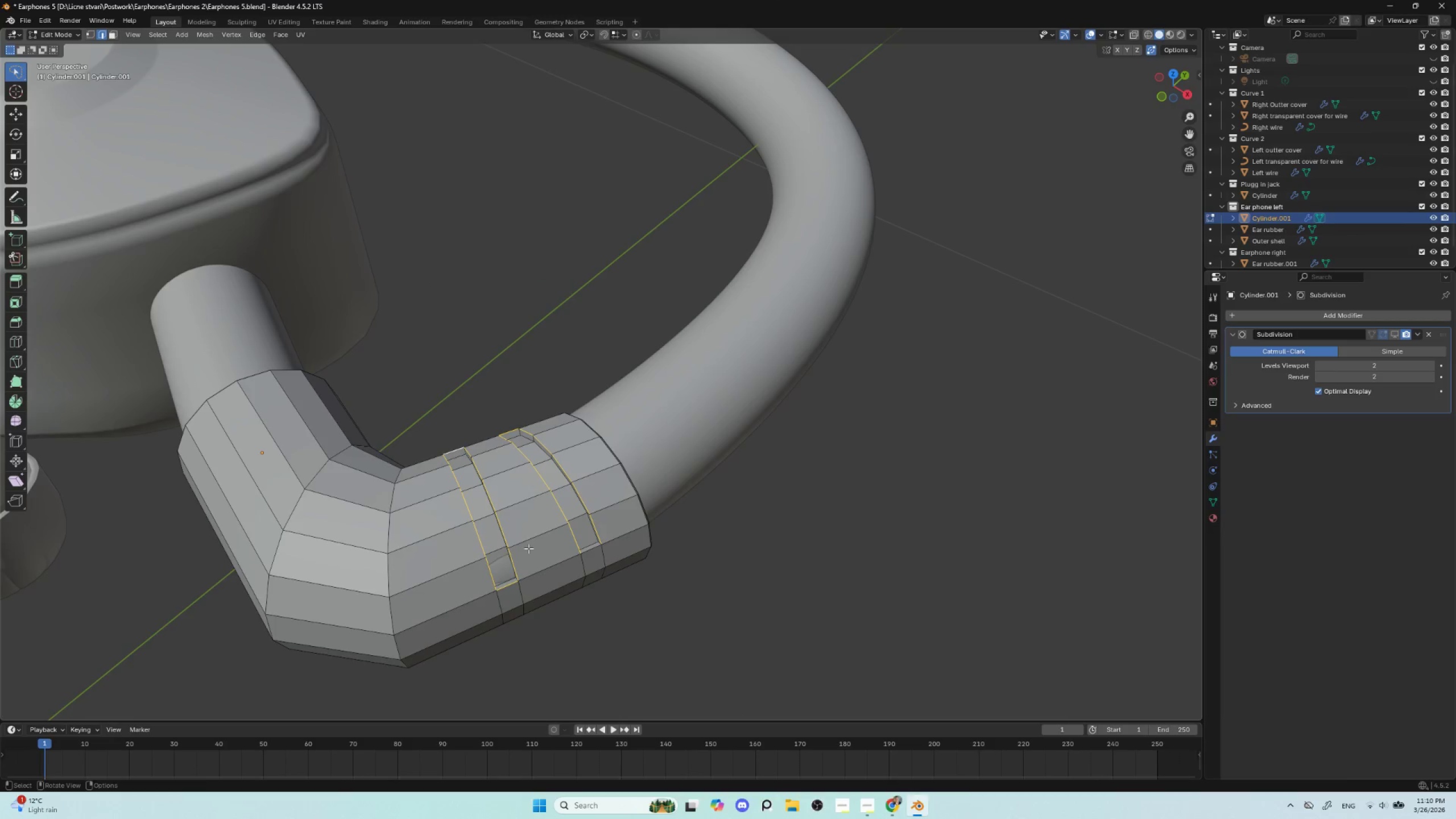 
key(Control+Z)
 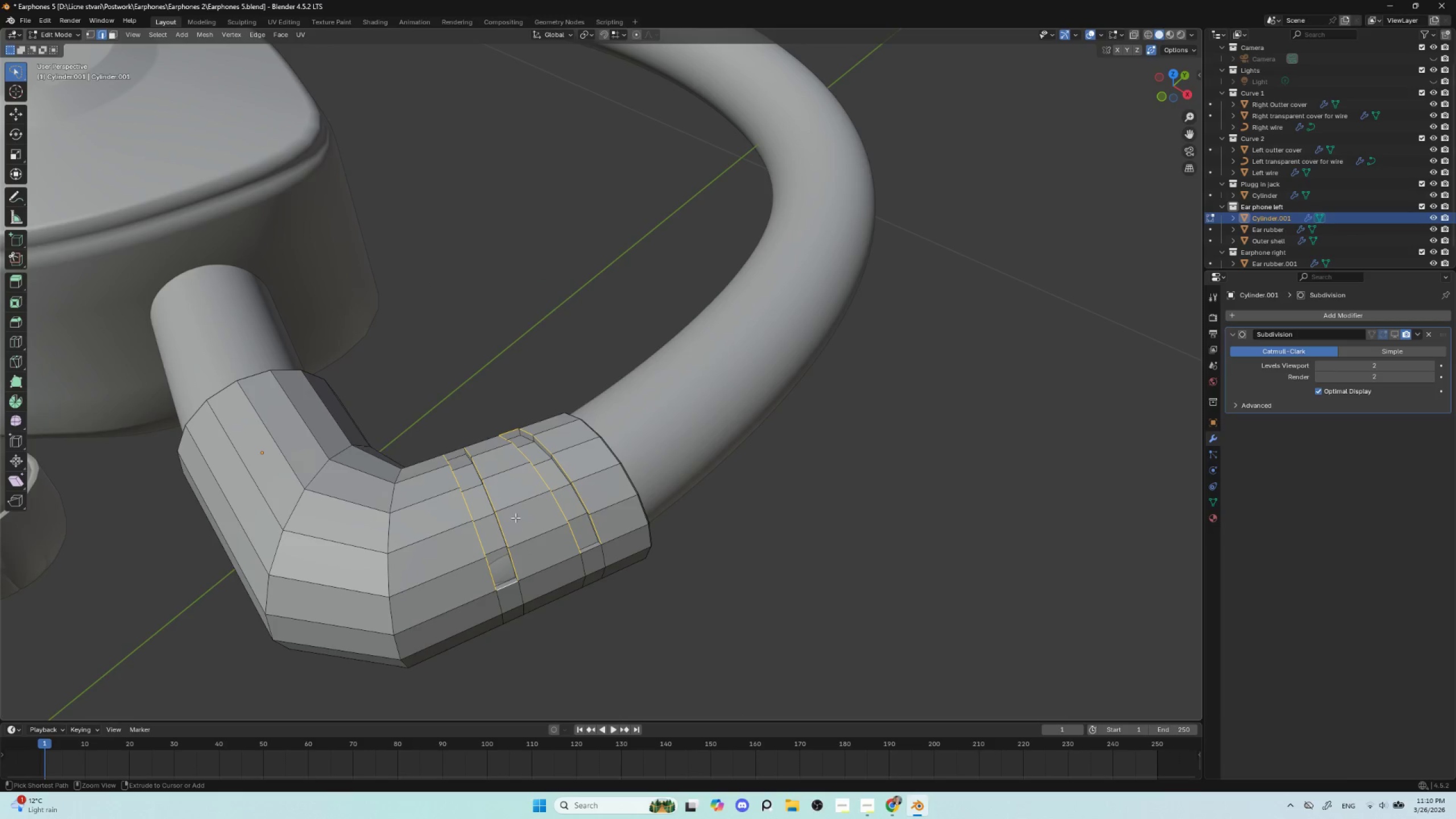 
key(Control+Z)
 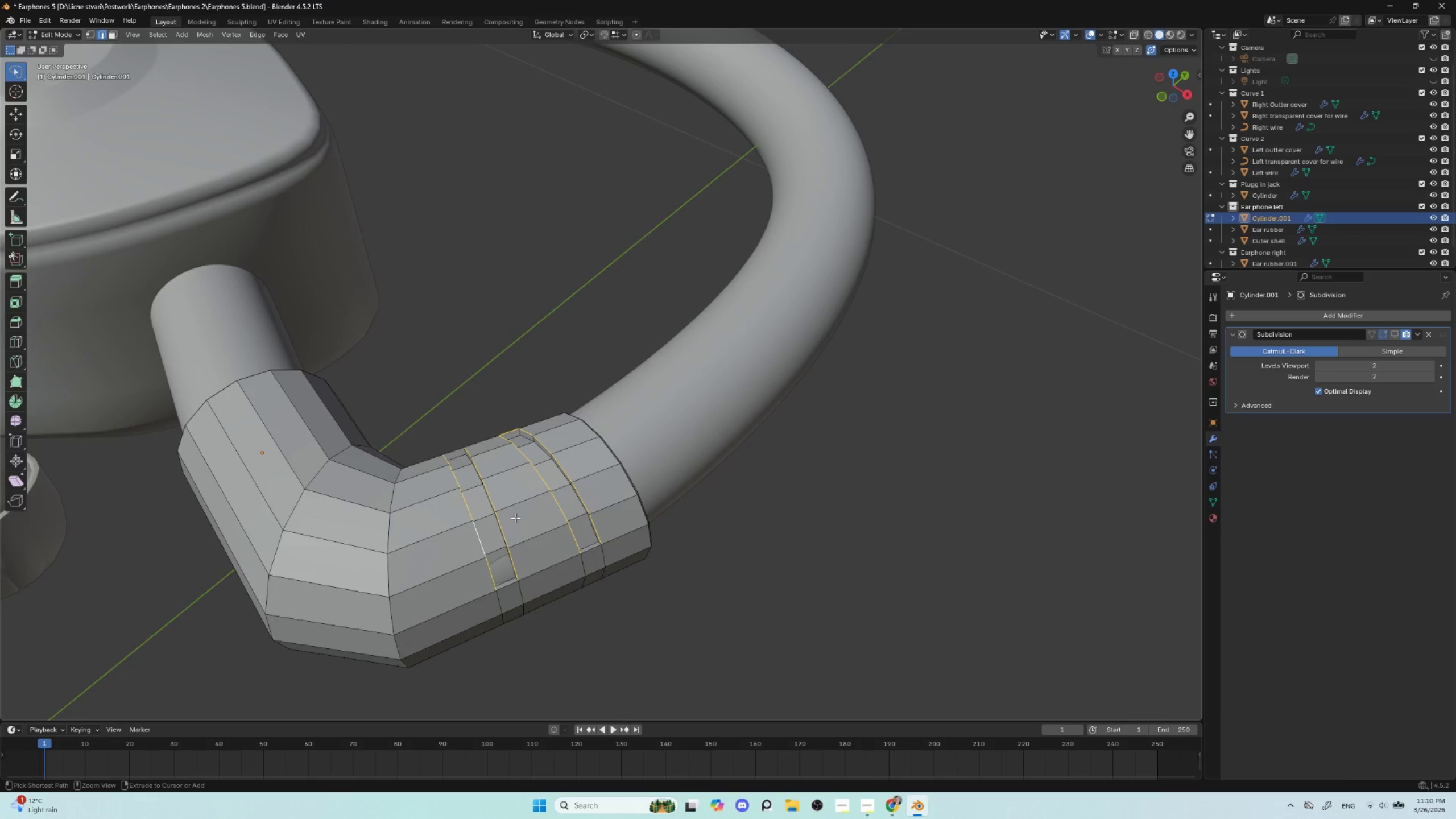 
key(Control+Z)
 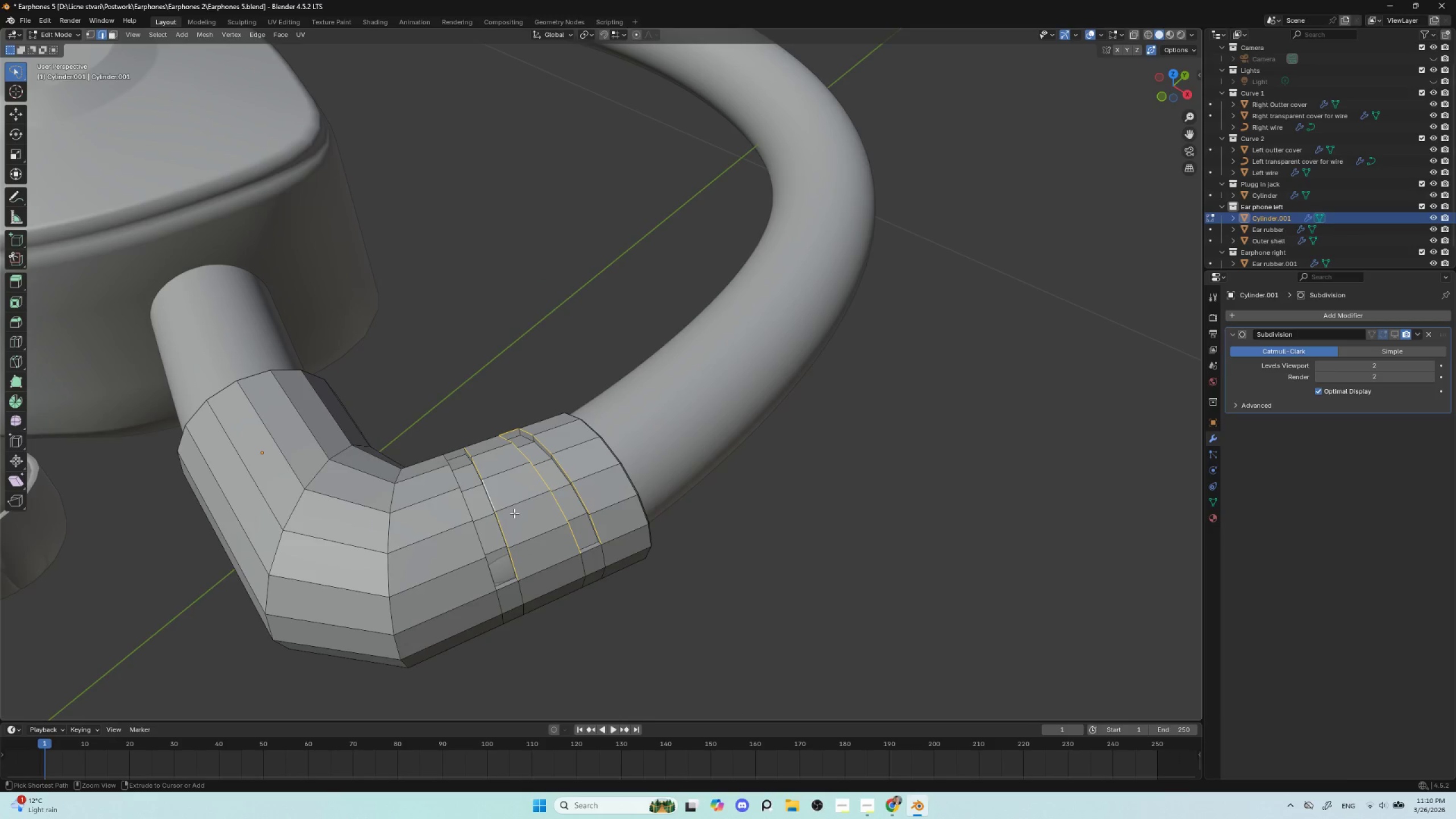 
key(Control+Z)
 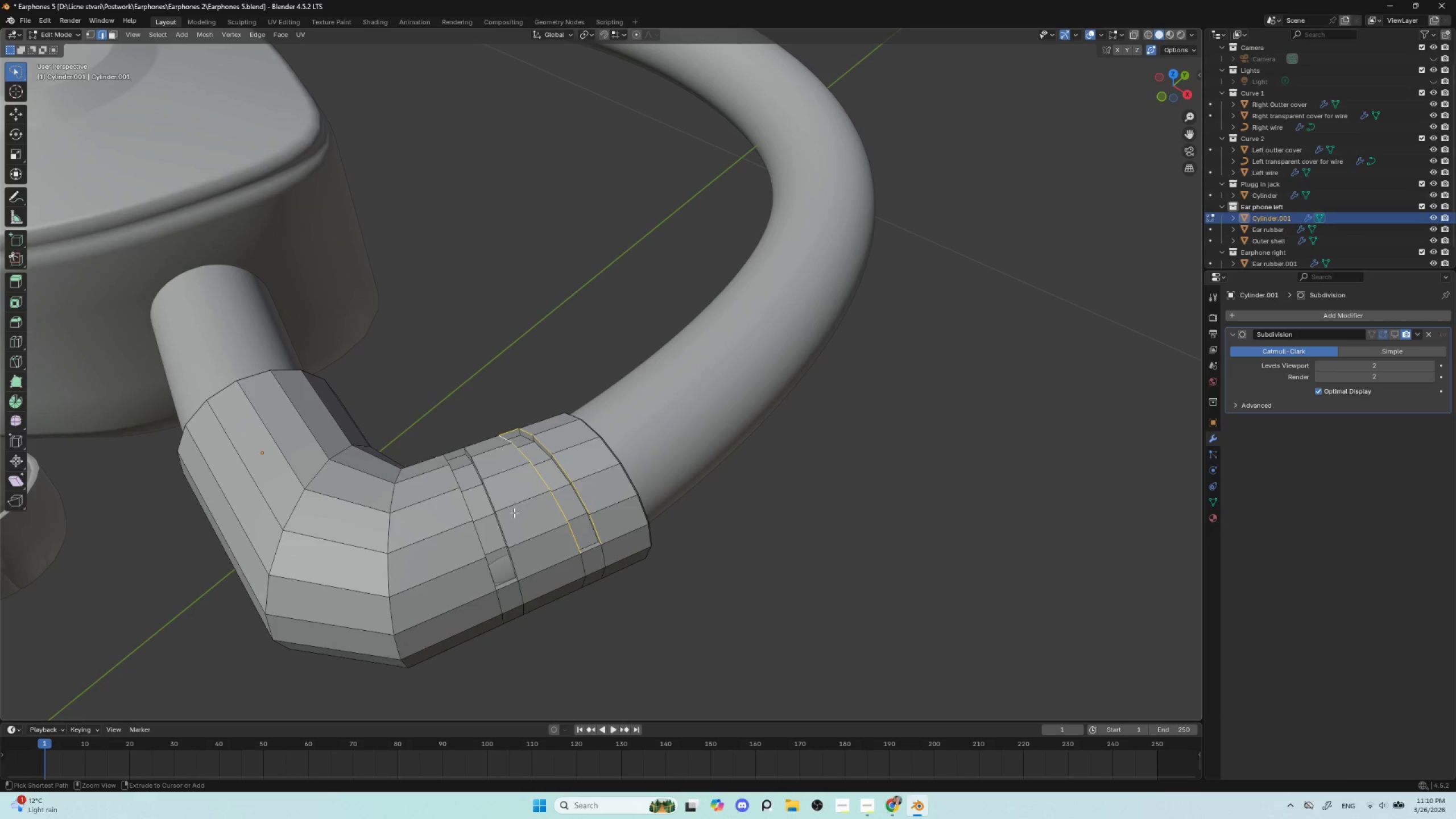 
key(Control+Z)
 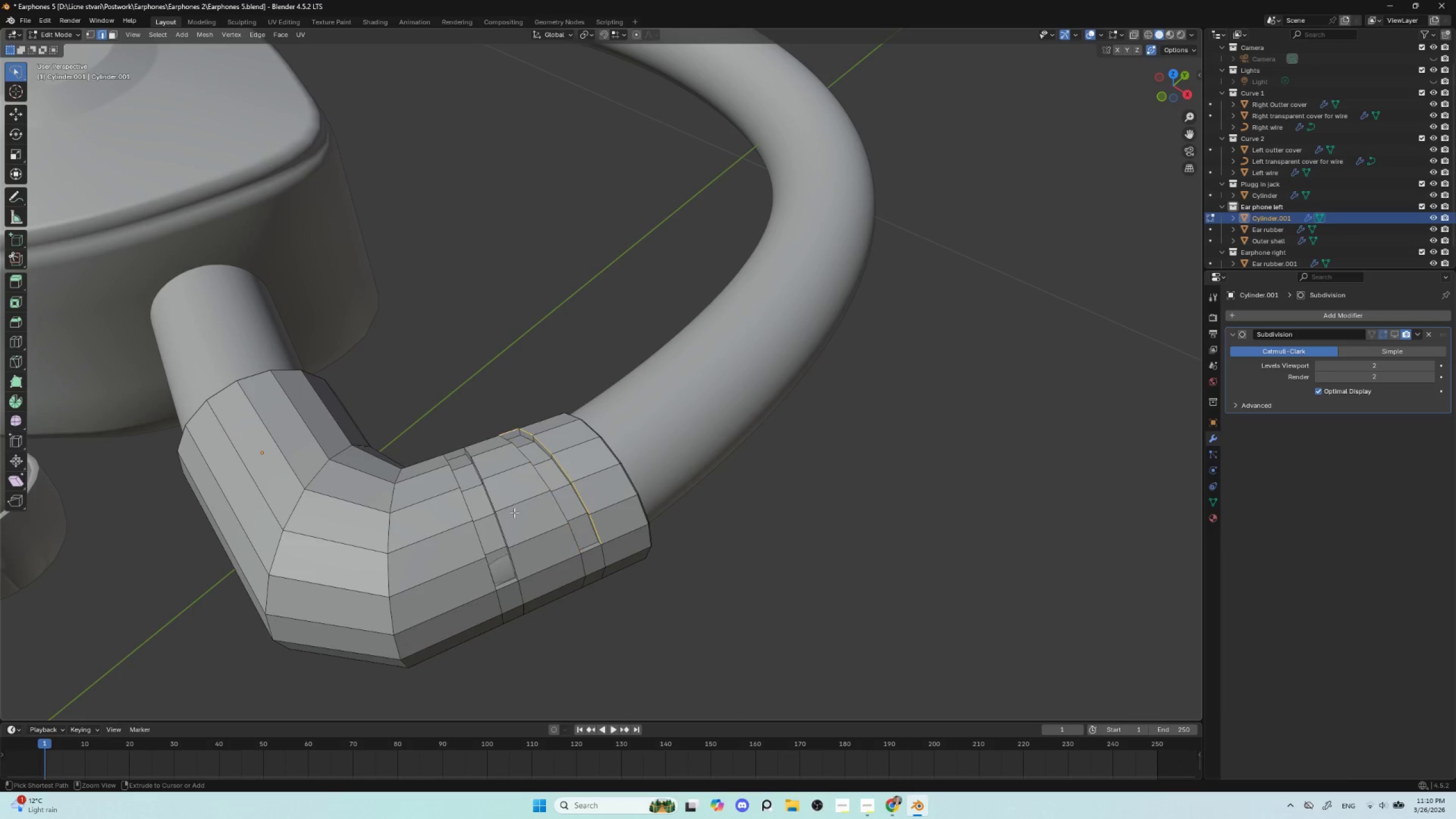 
key(Control+Z)
 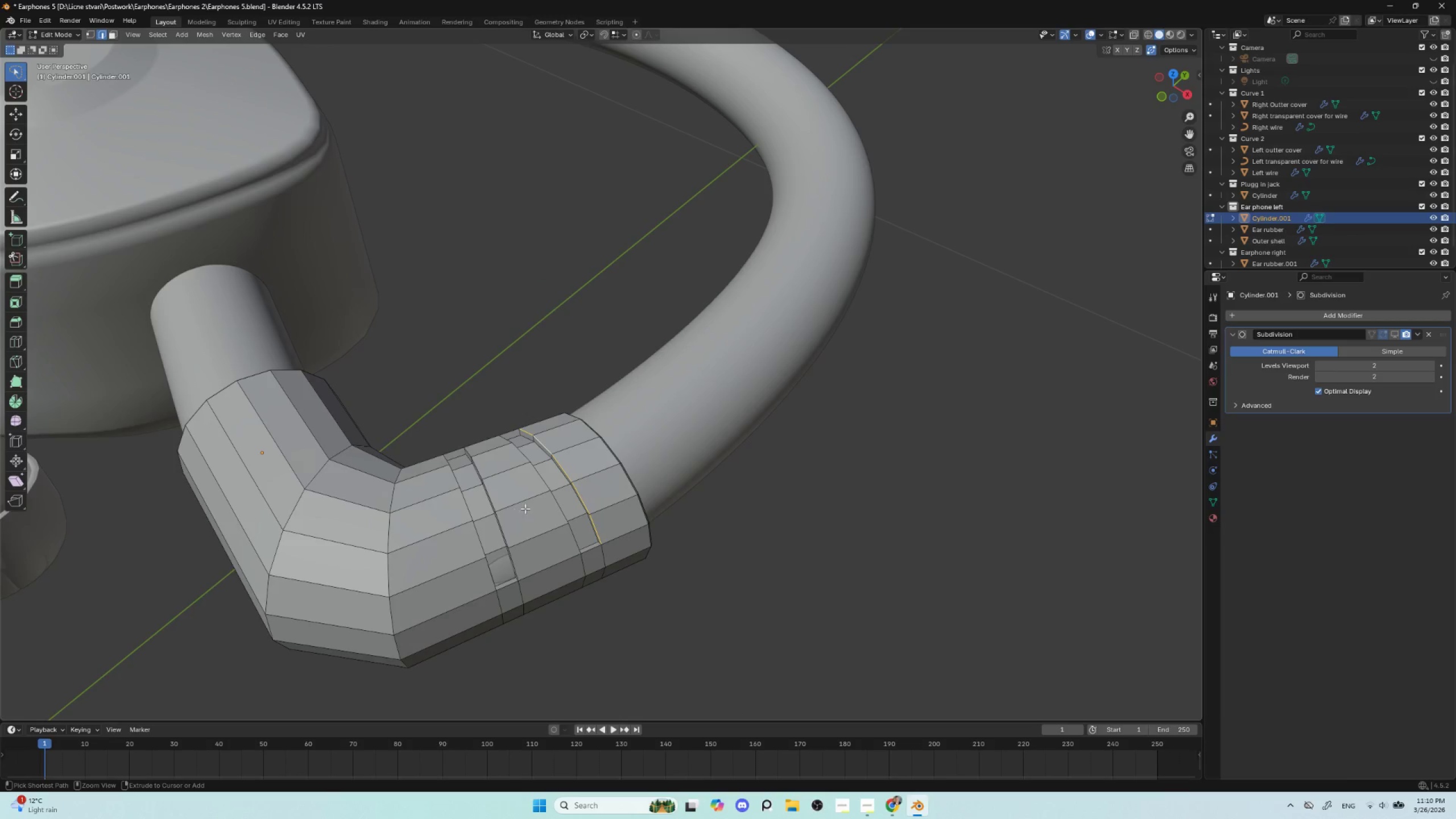 
key(Control+Z)
 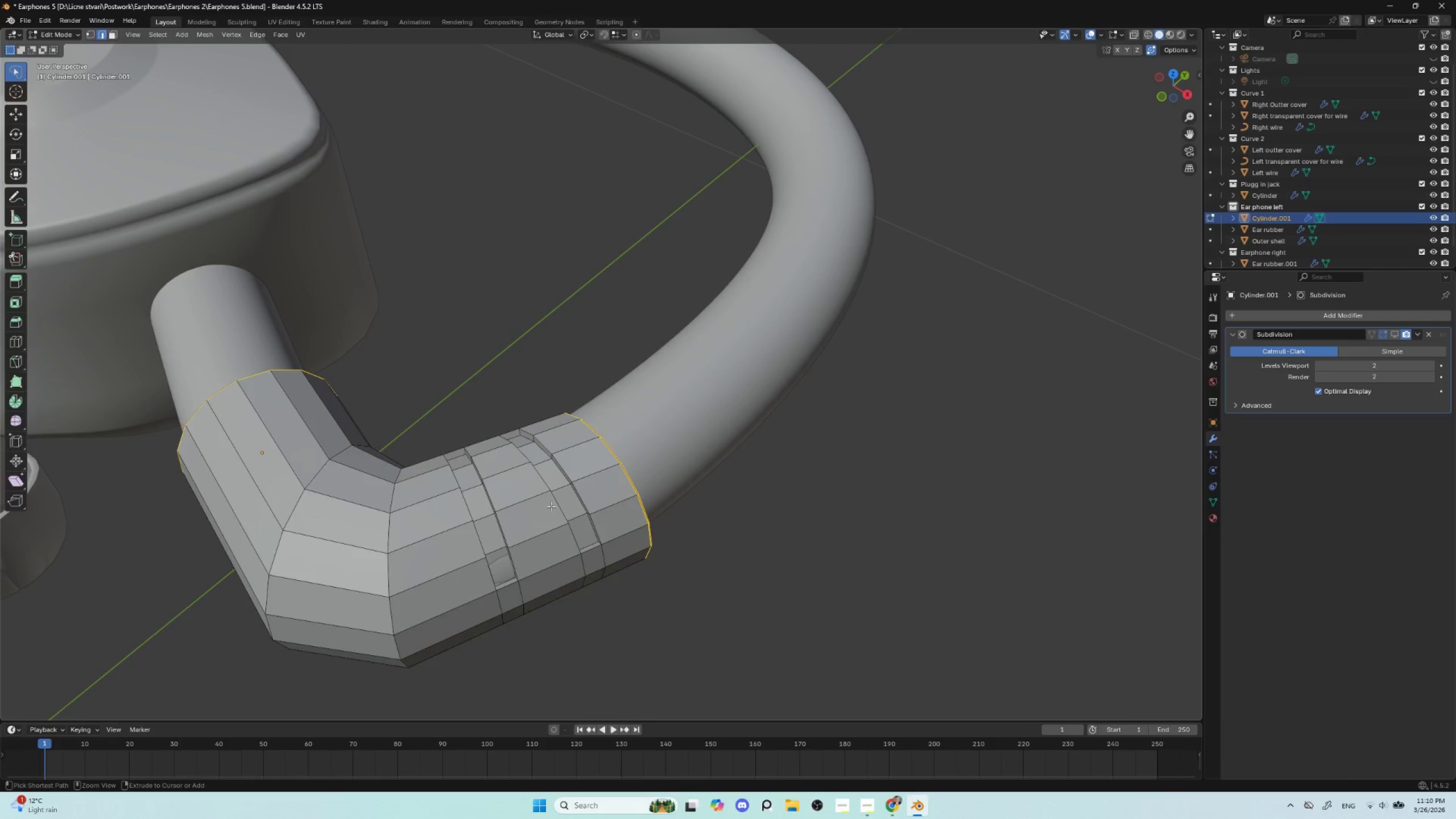 
key(Control+Z)
 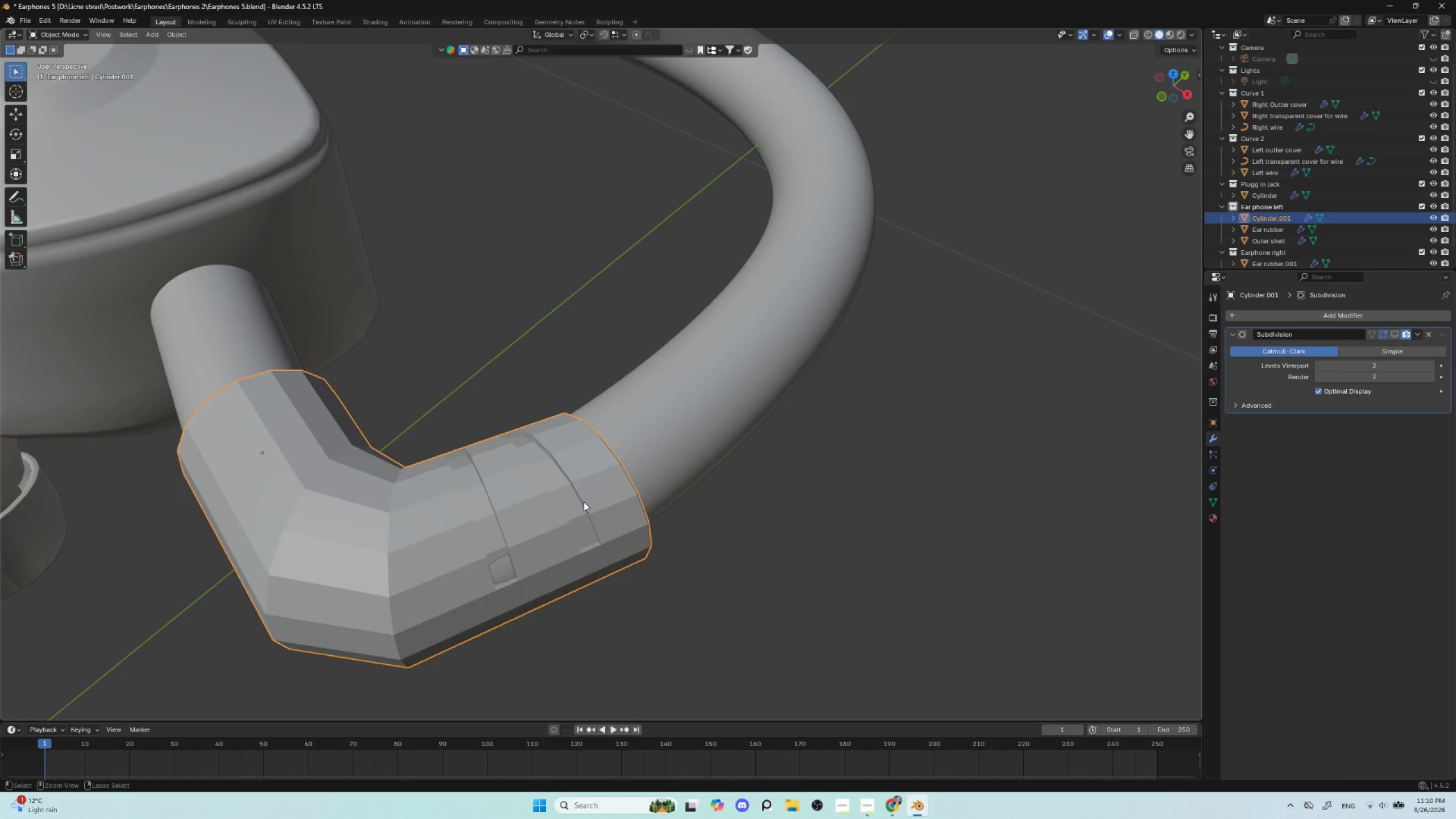 
key(Control+Z)
 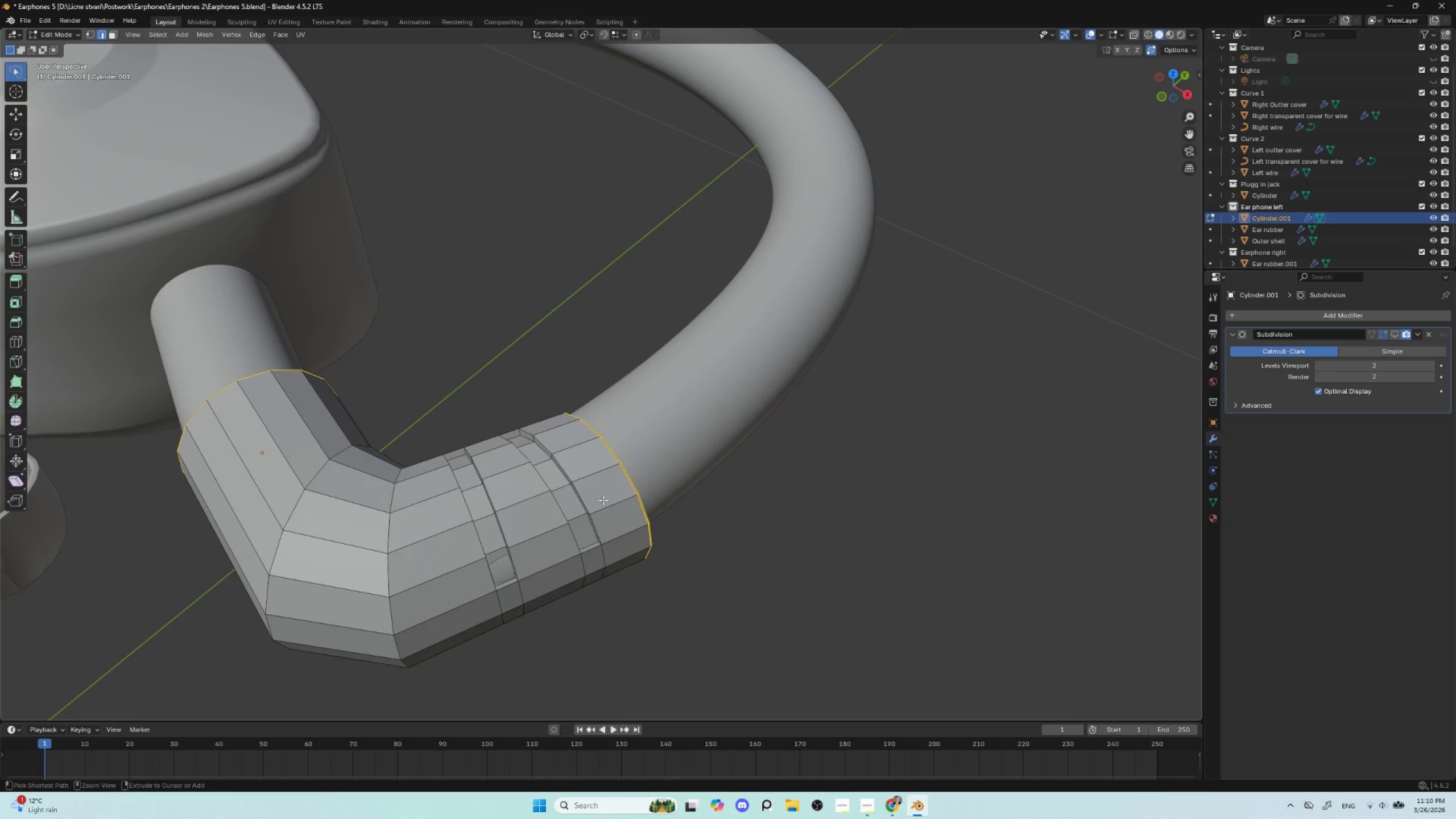 
key(Control+Z)
 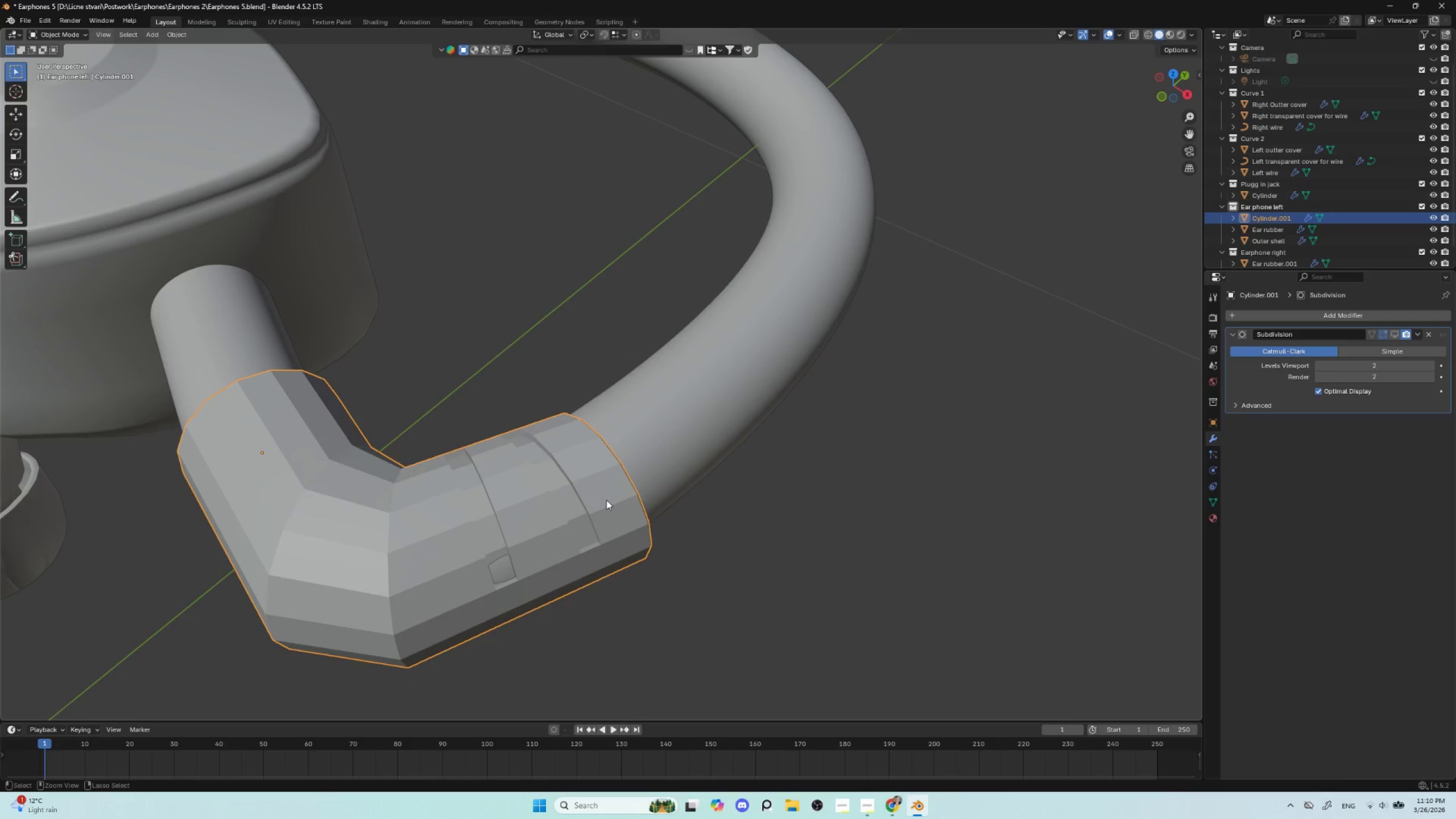 
key(Control+Z)
 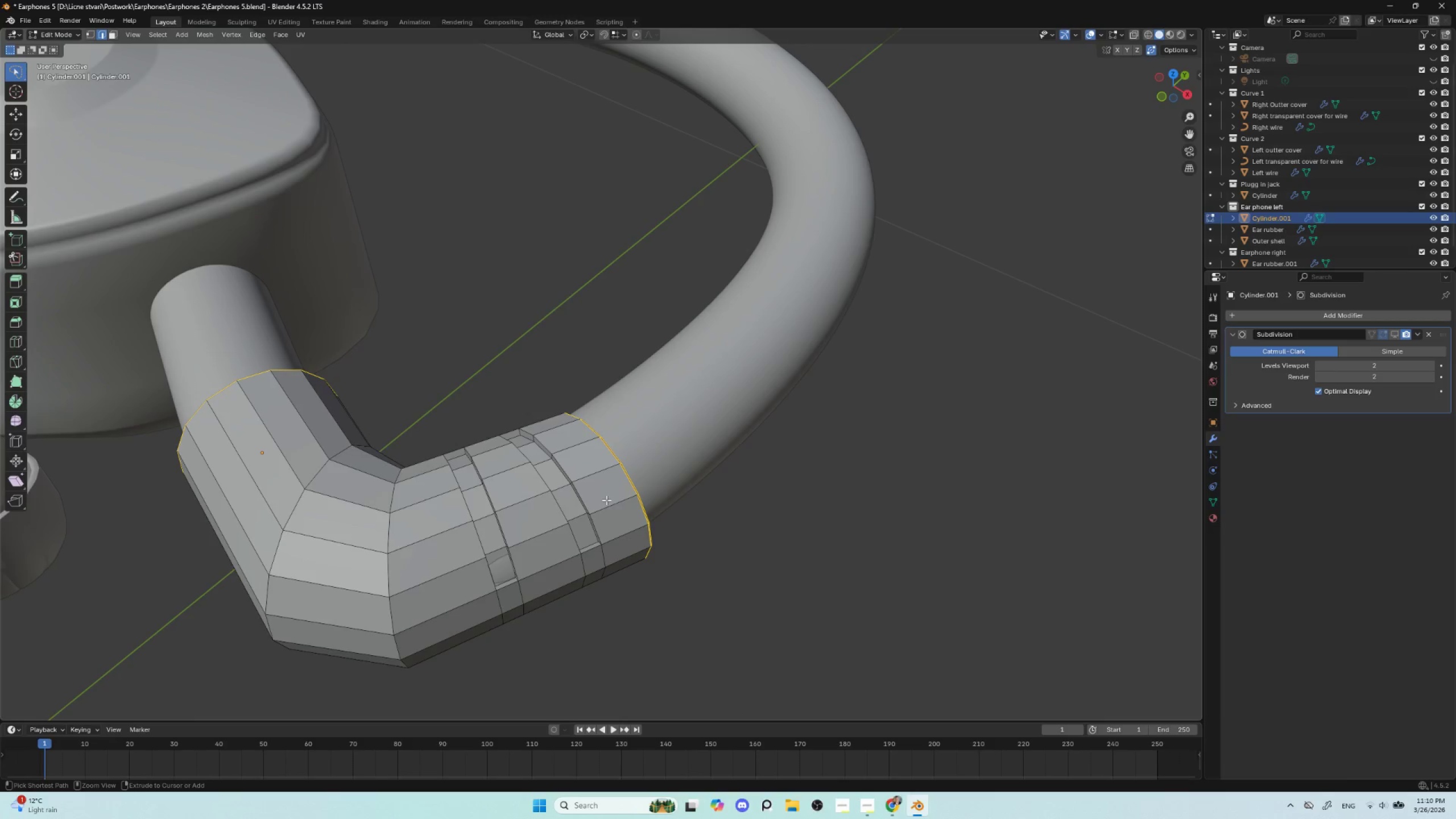 
key(Control+Z)
 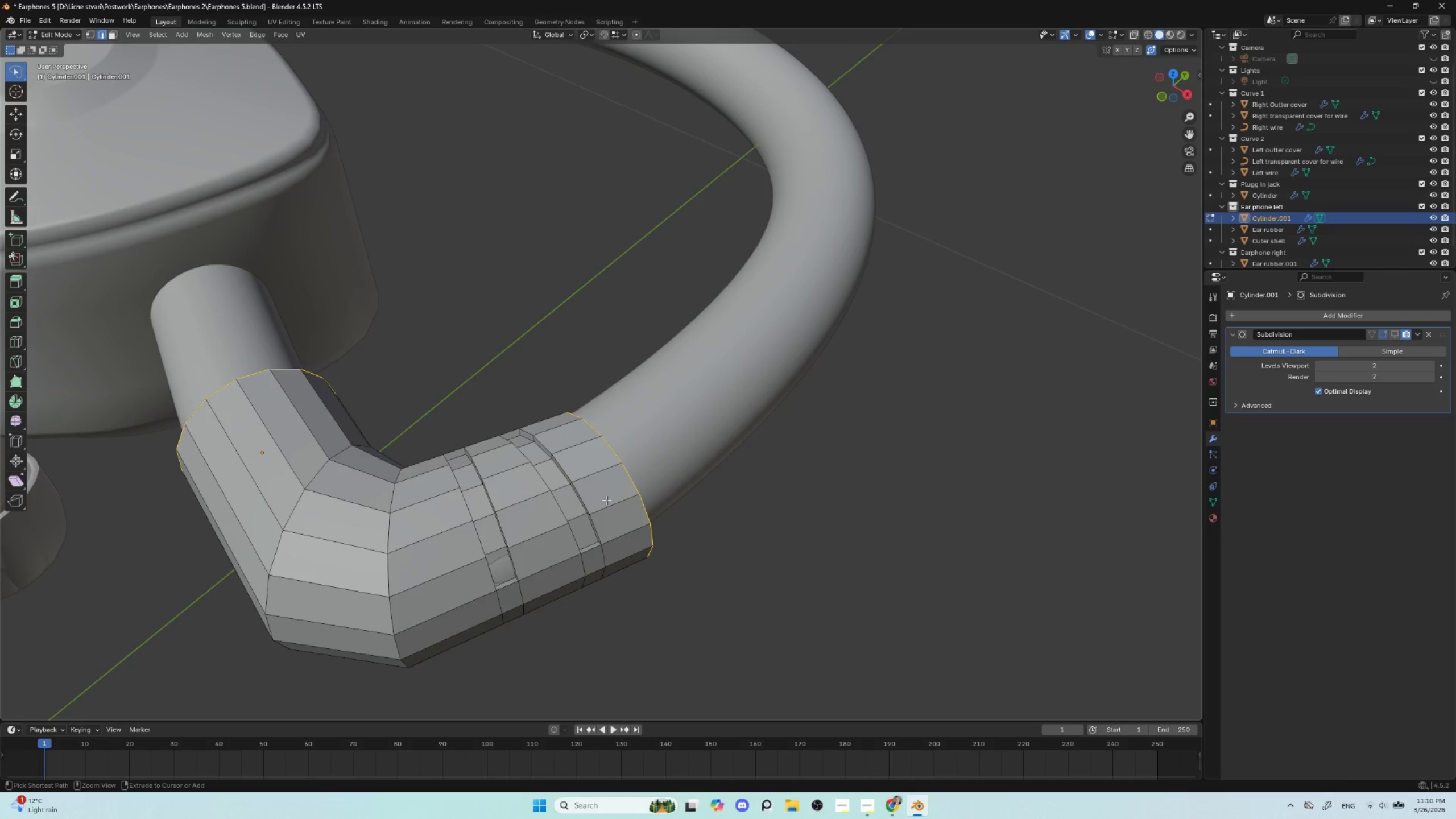 
key(Control+Z)
 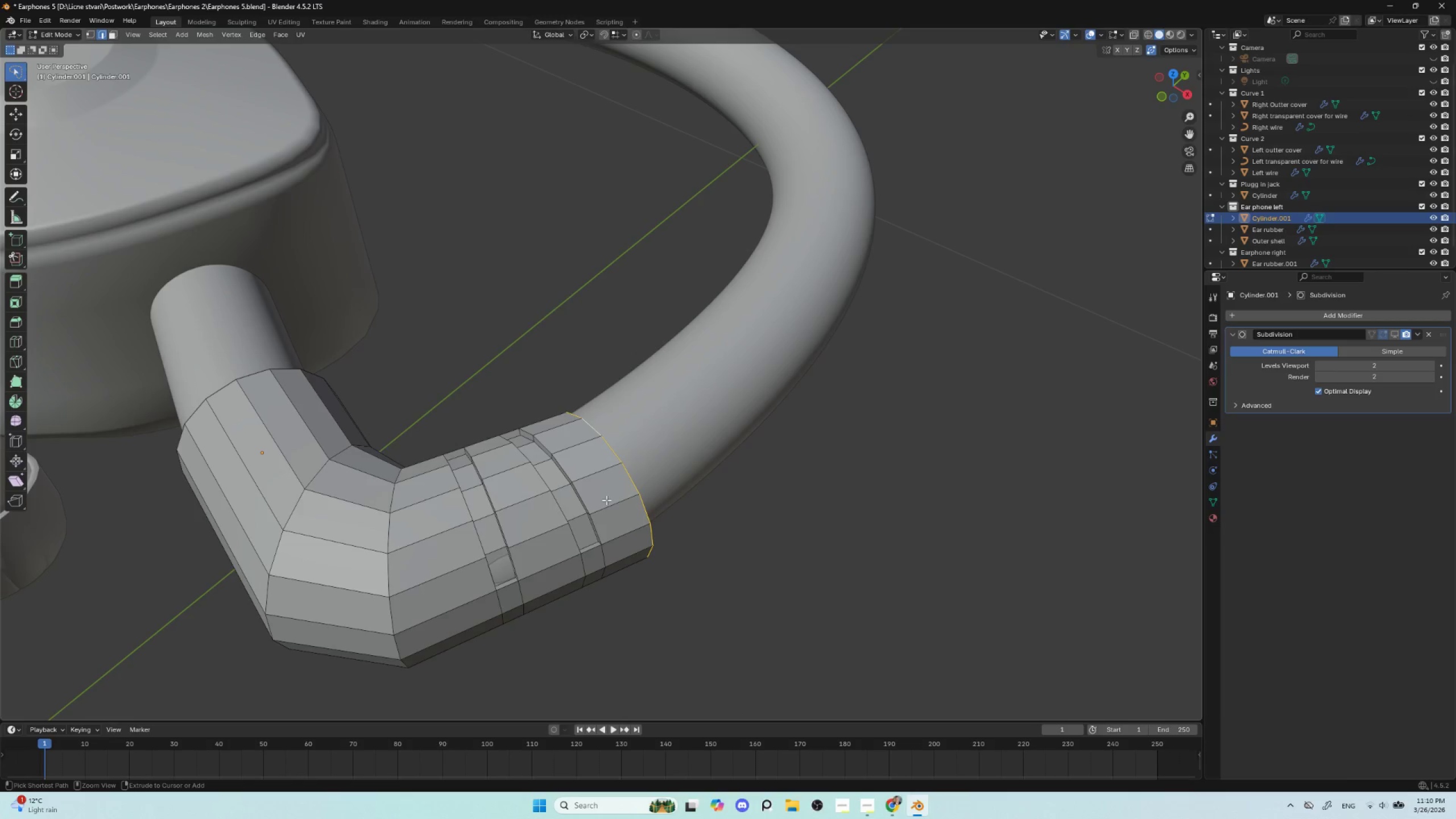 
key(Control+Z)
 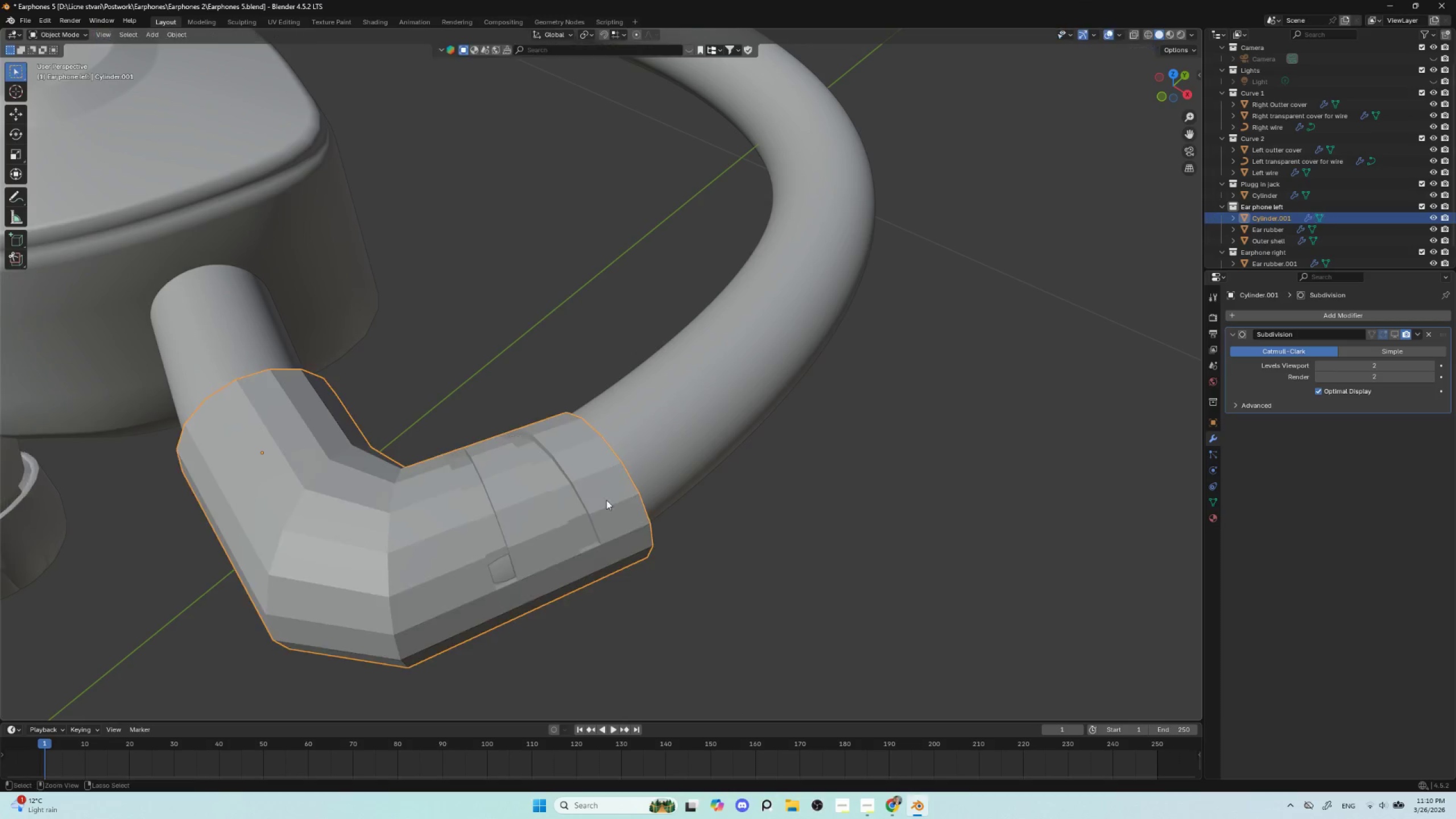 
key(Control+Z)
 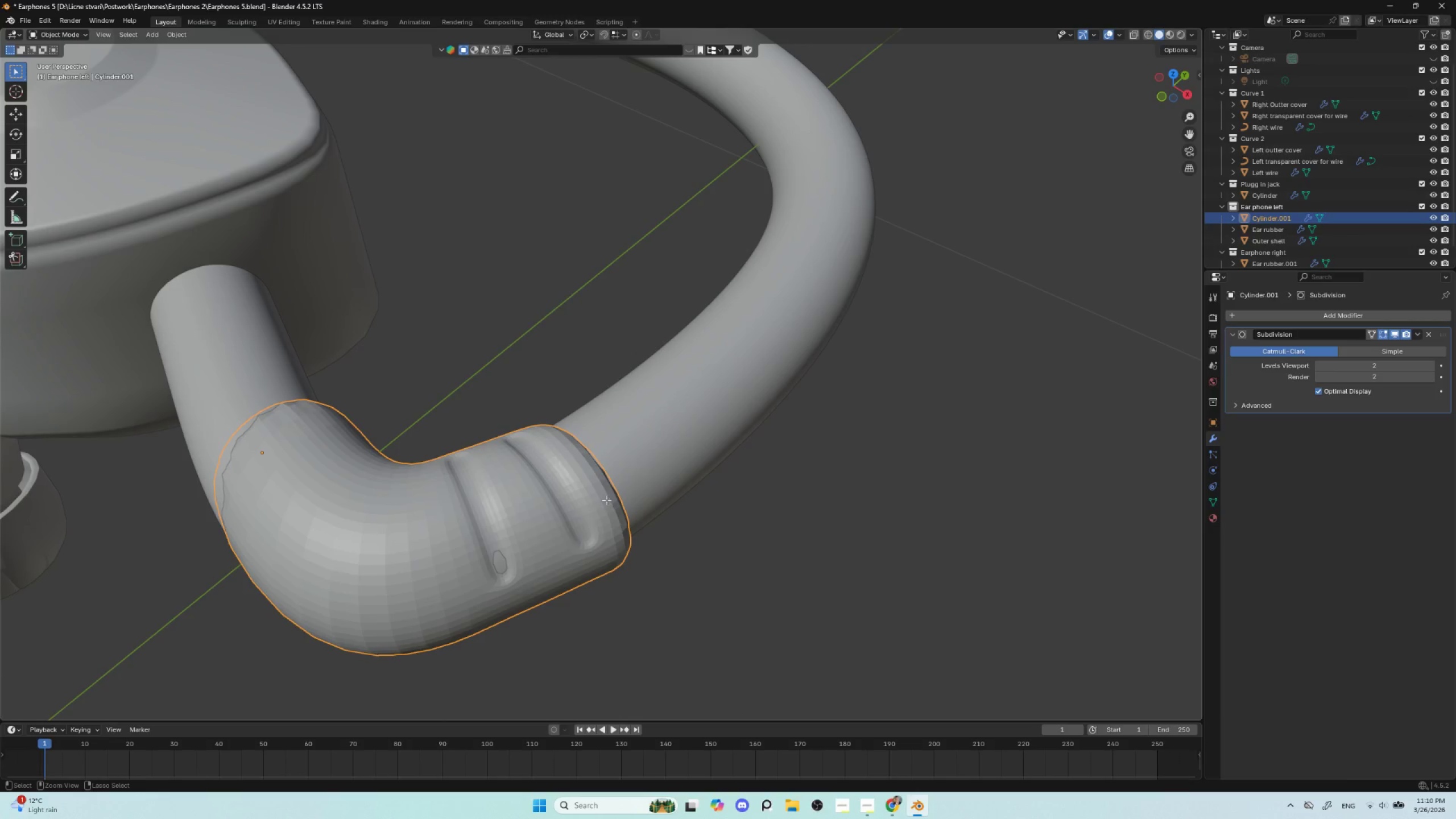 
key(Control+Z)
 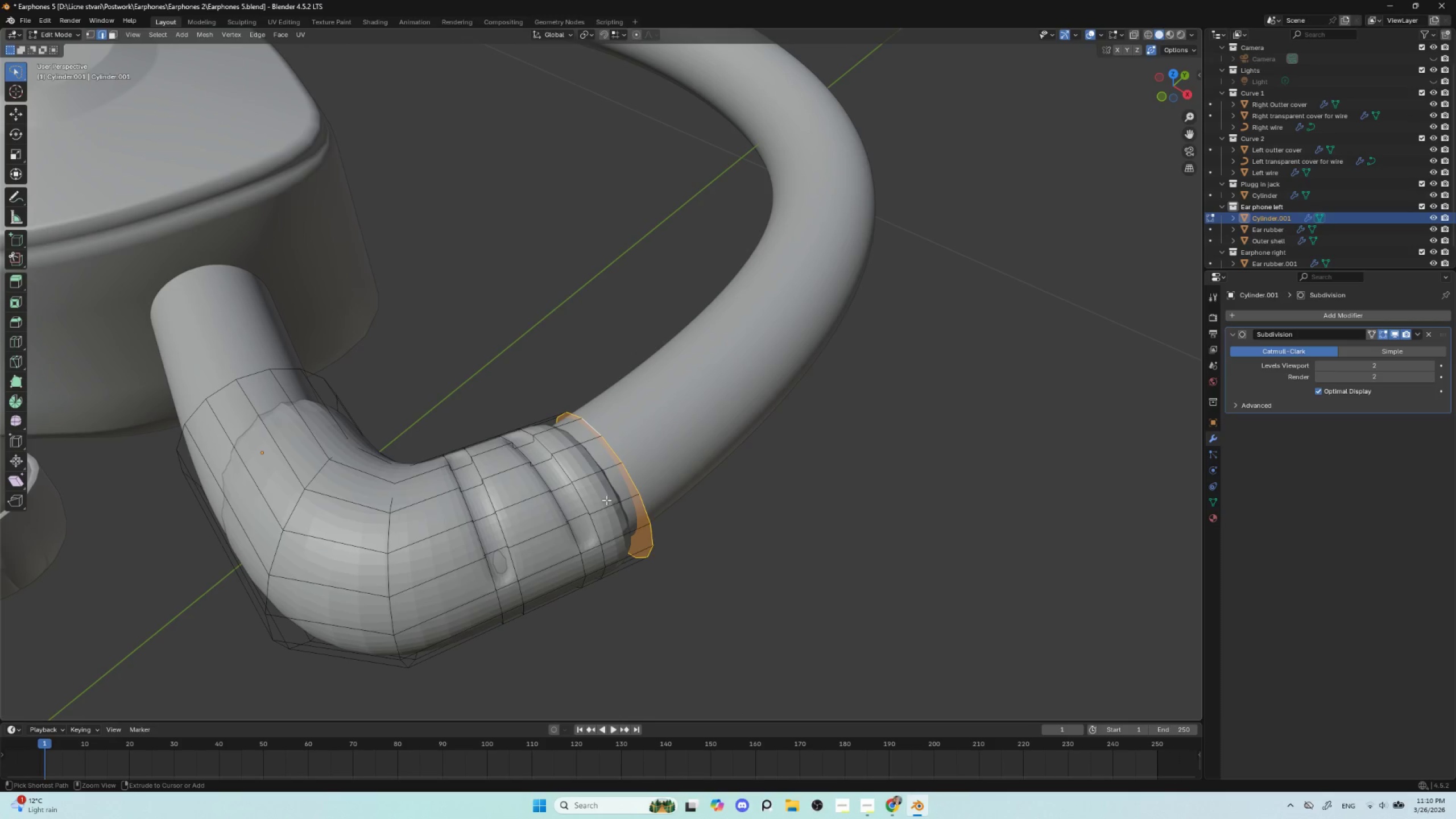 
key(Control+Z)
 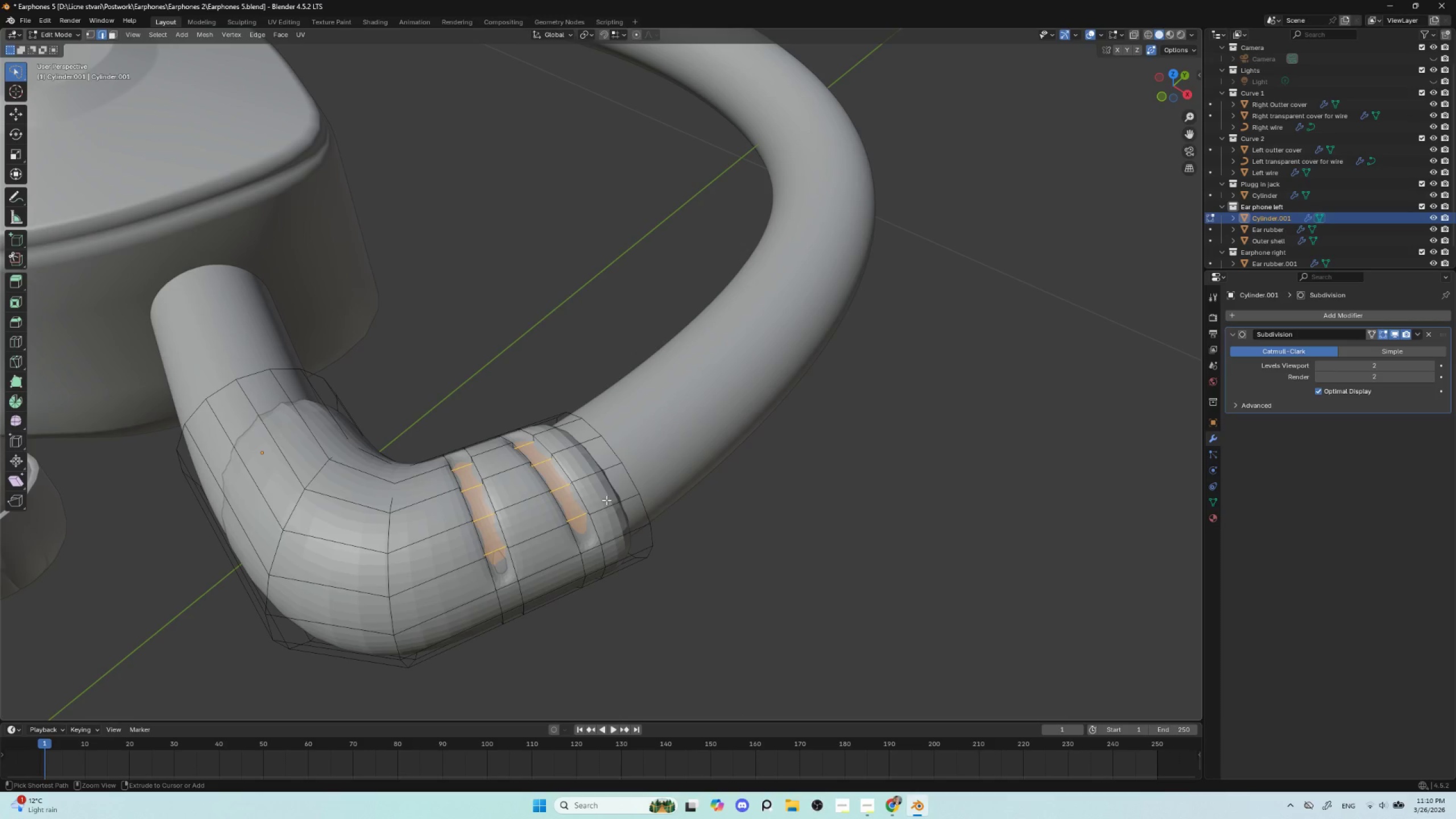 
key(Control+Z)
 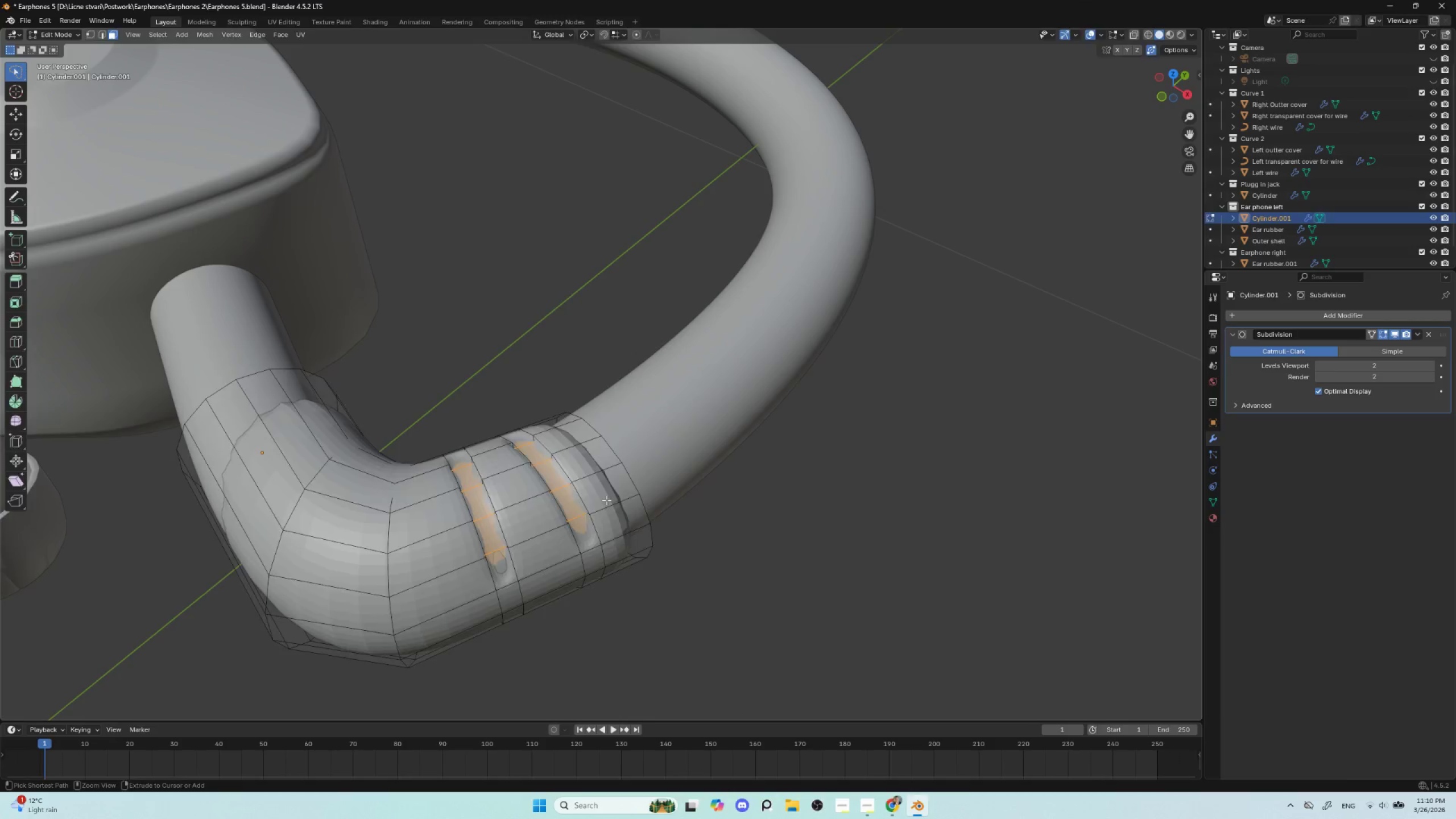 
key(Control+Z)
 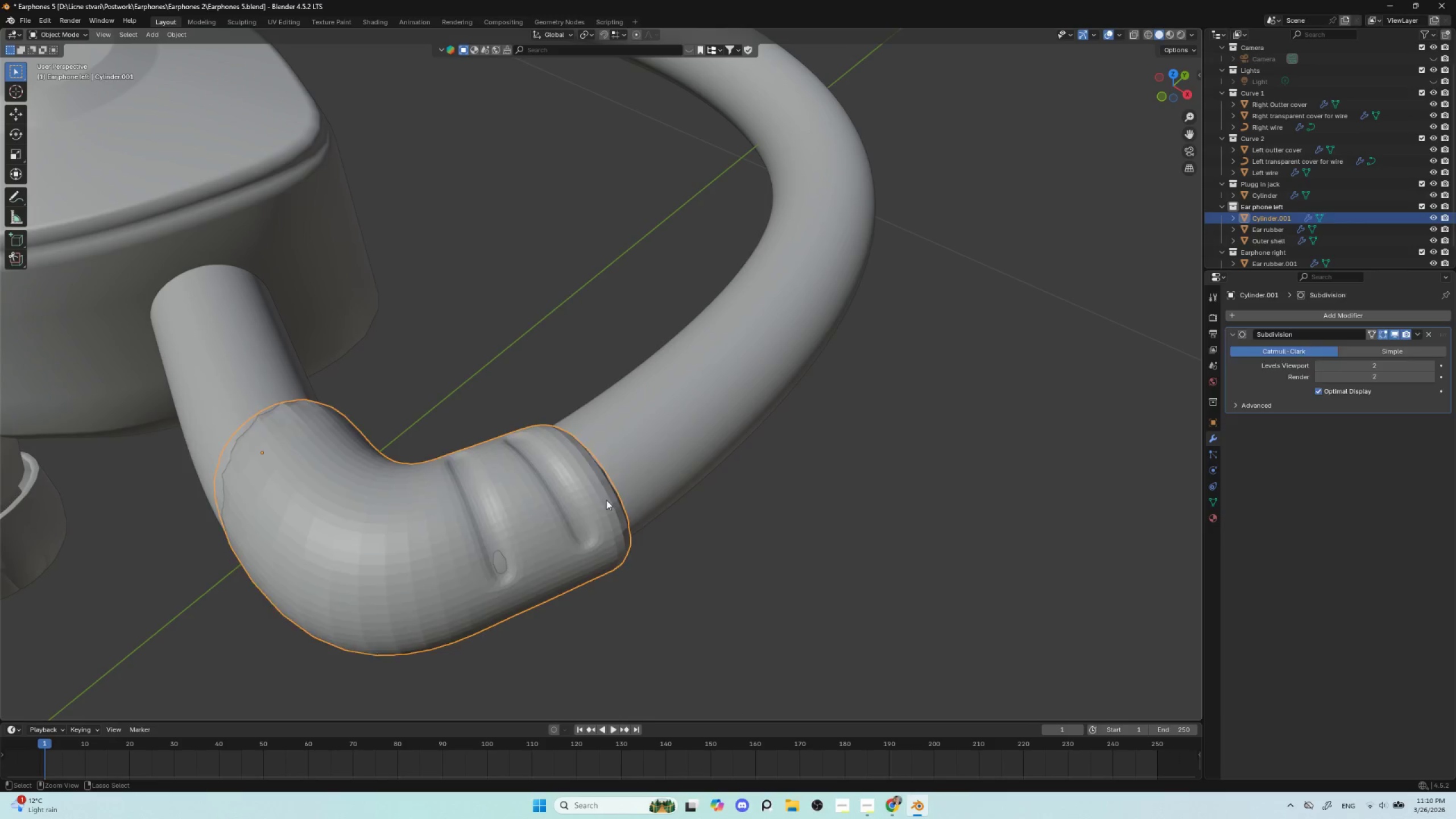 
key(Control+Z)
 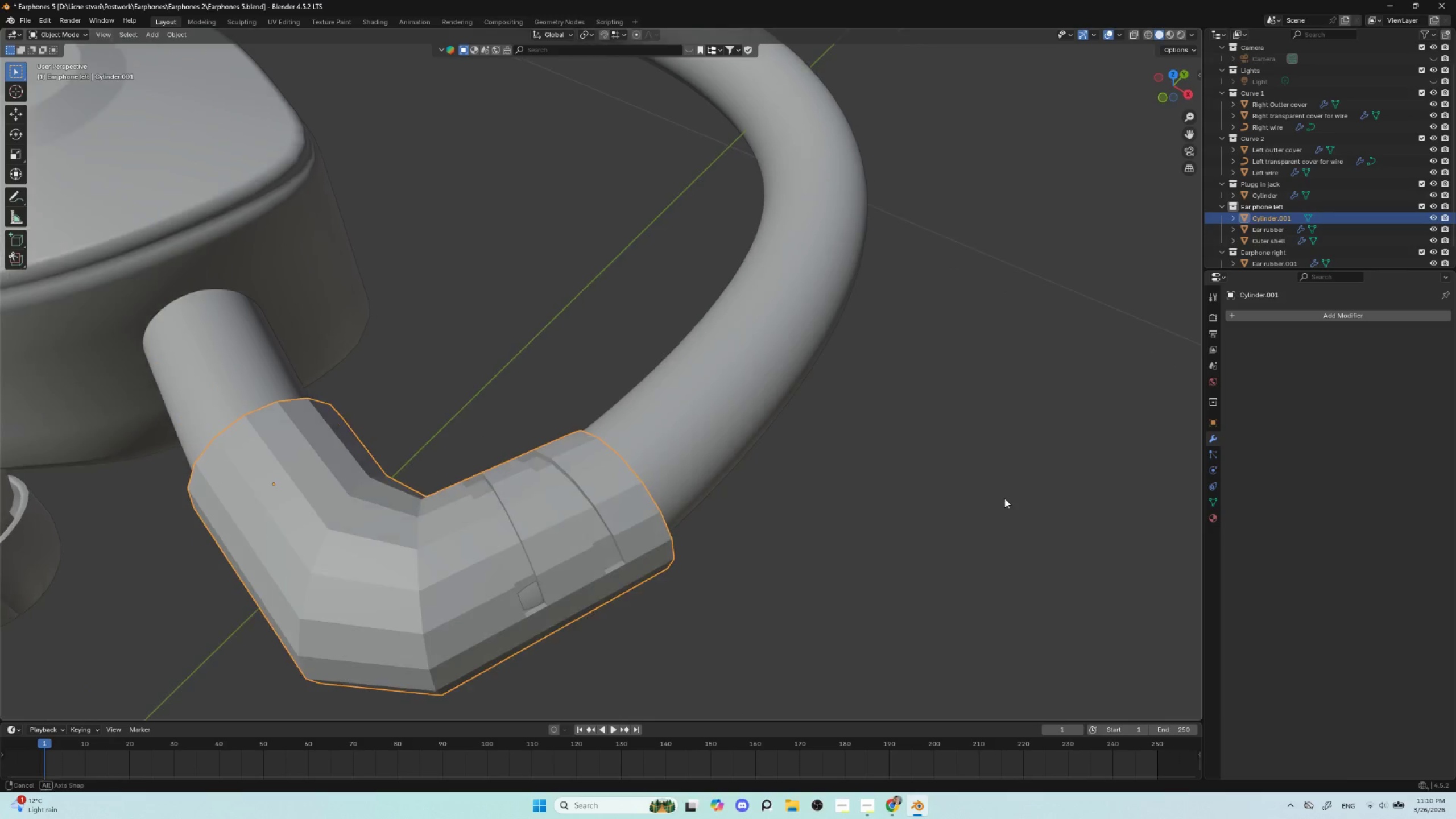 
hold_key(key=ShiftLeft, duration=0.39)
 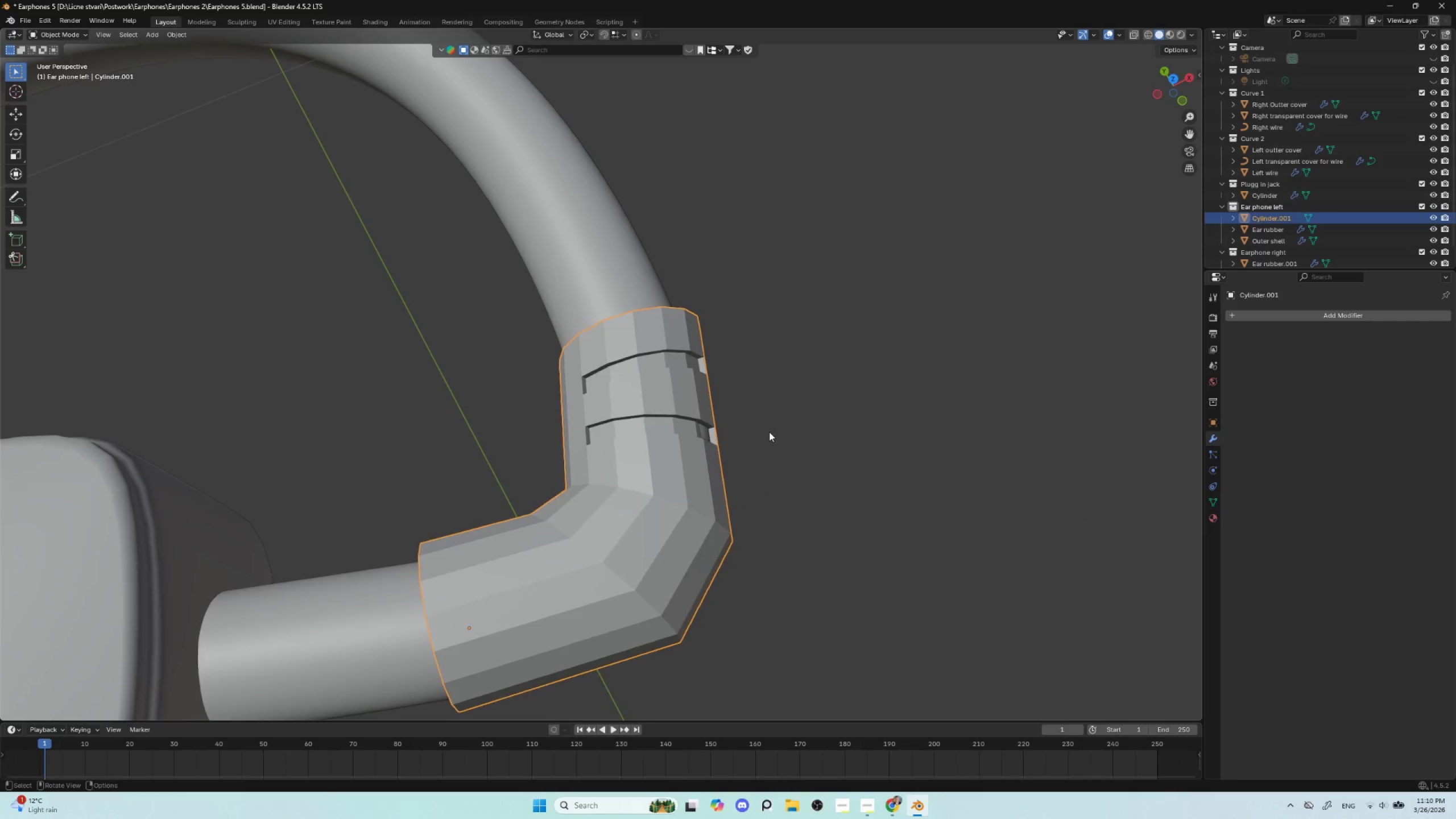 
key(Control+Z)
 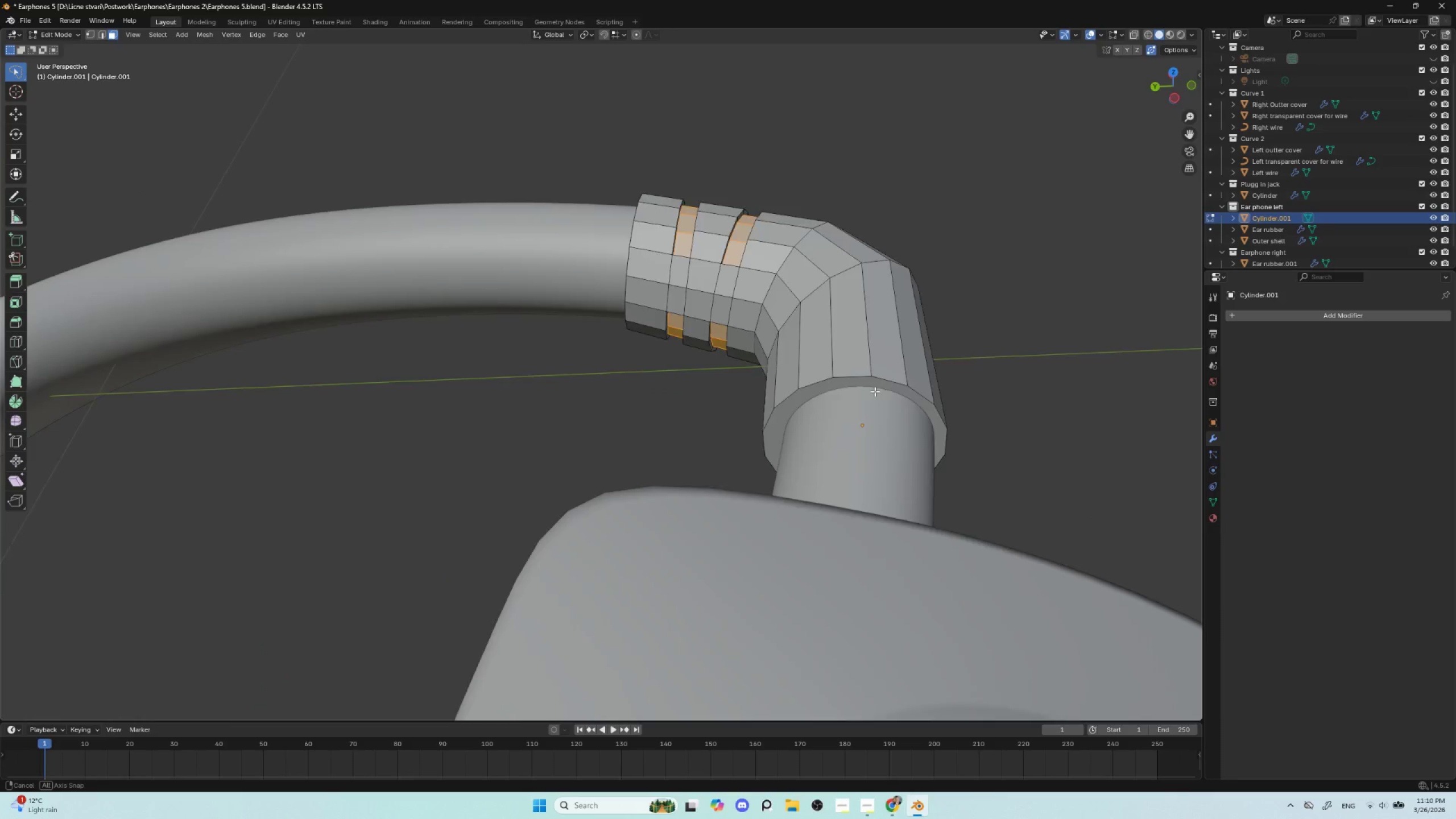 
hold_key(key=ShiftLeft, duration=0.59)
 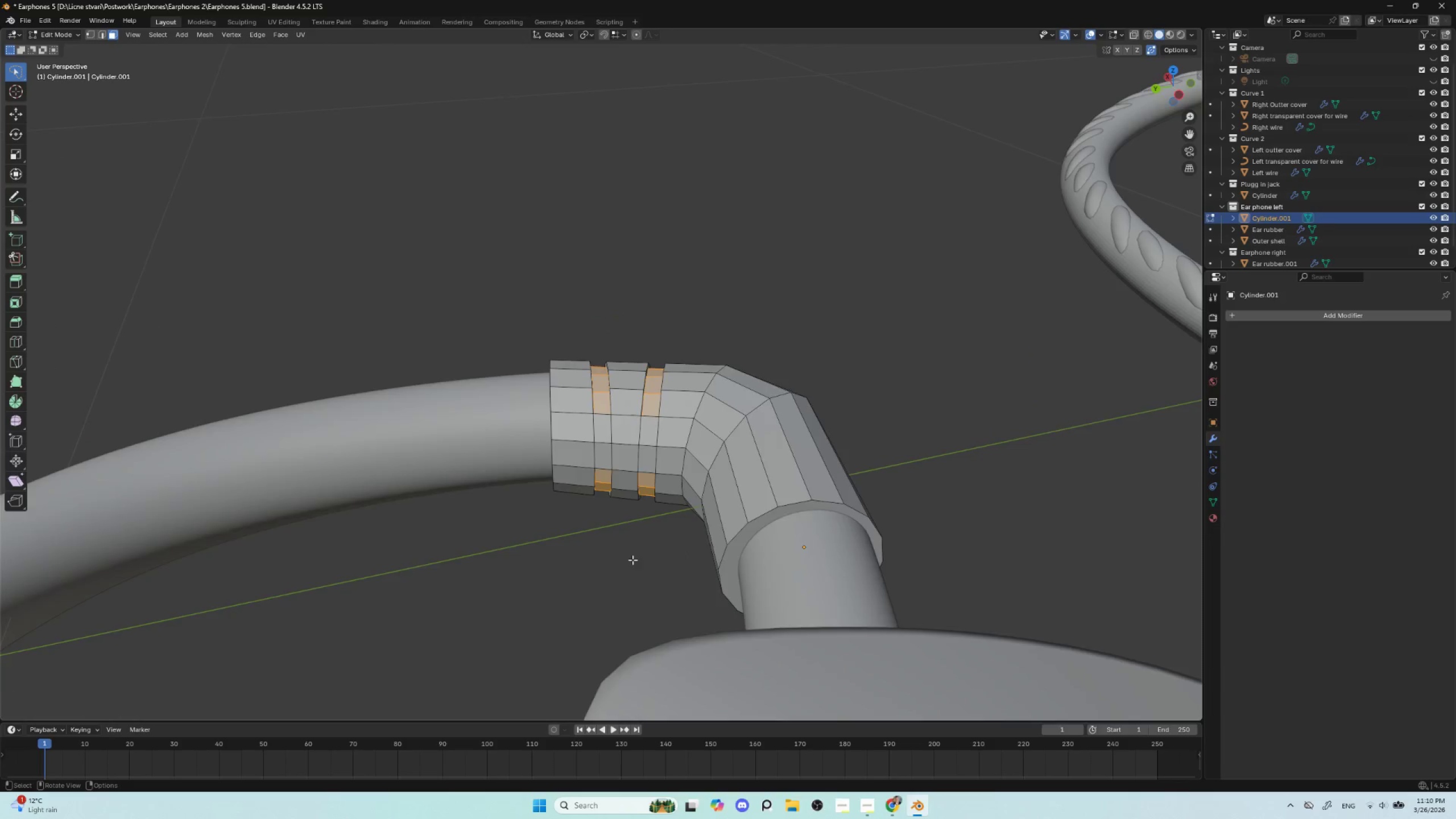 
scroll: coordinate [615, 555], scroll_direction: up, amount: 4.0
 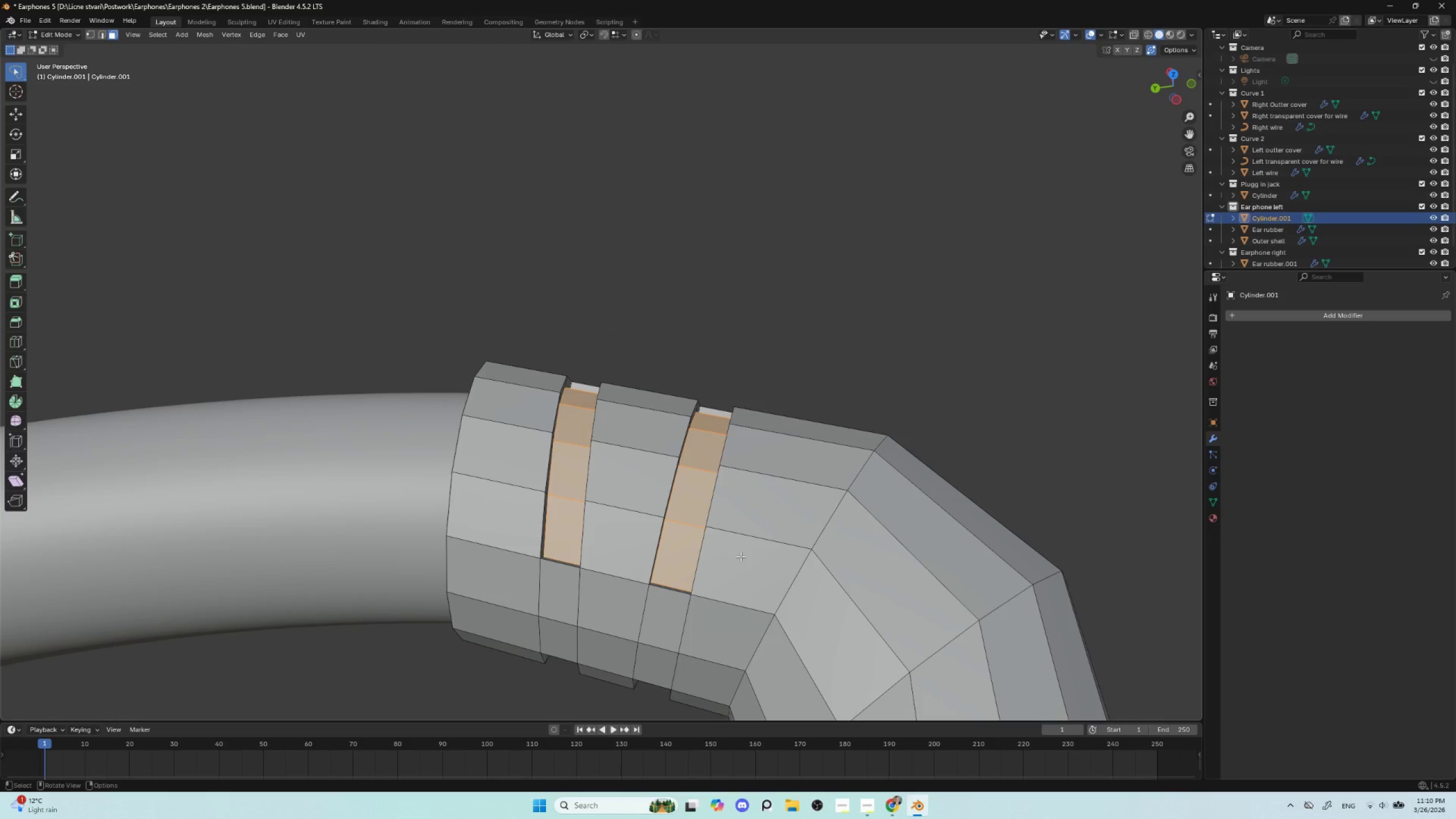 
type(io)
 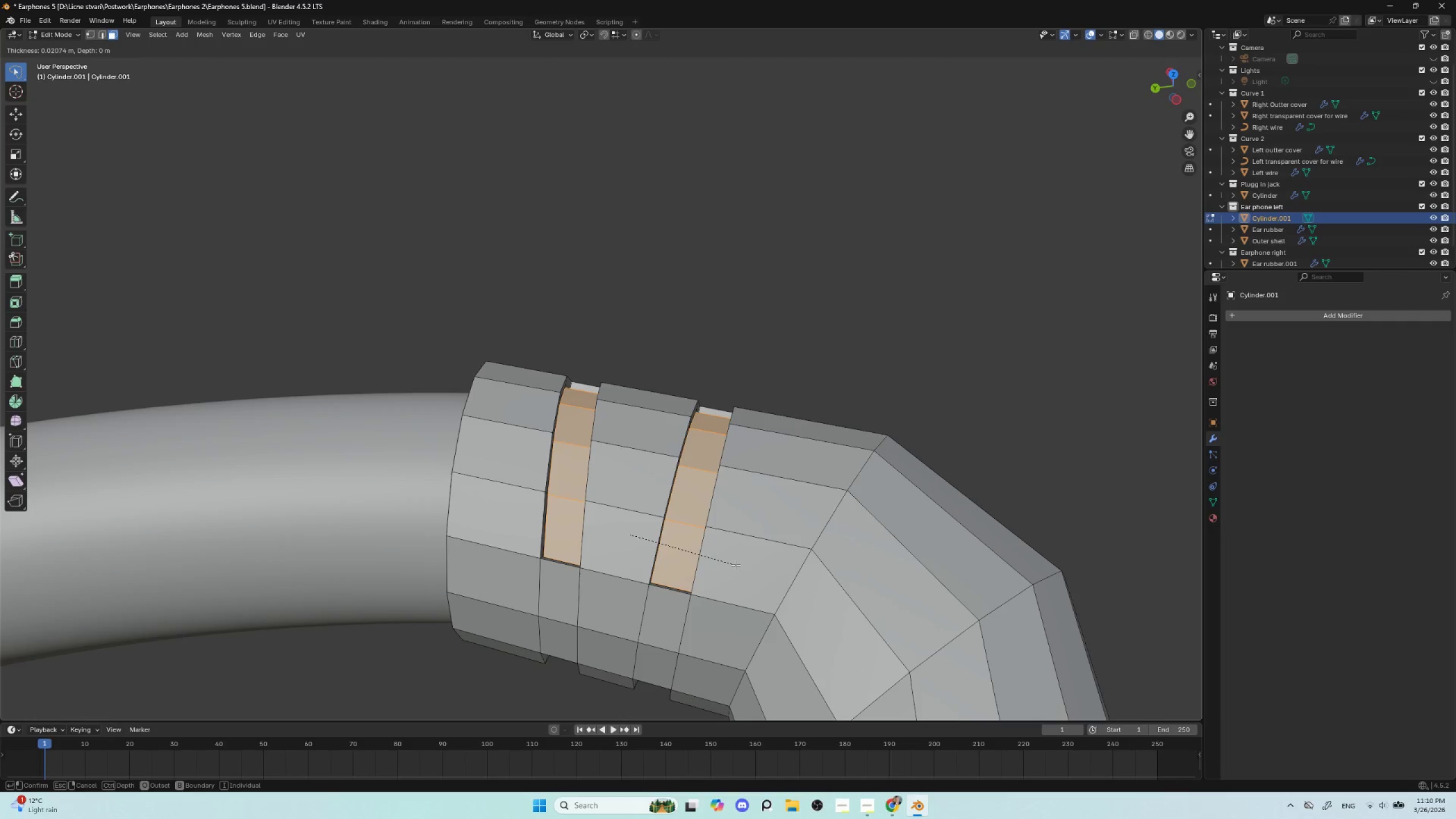 
wait(7.8)
 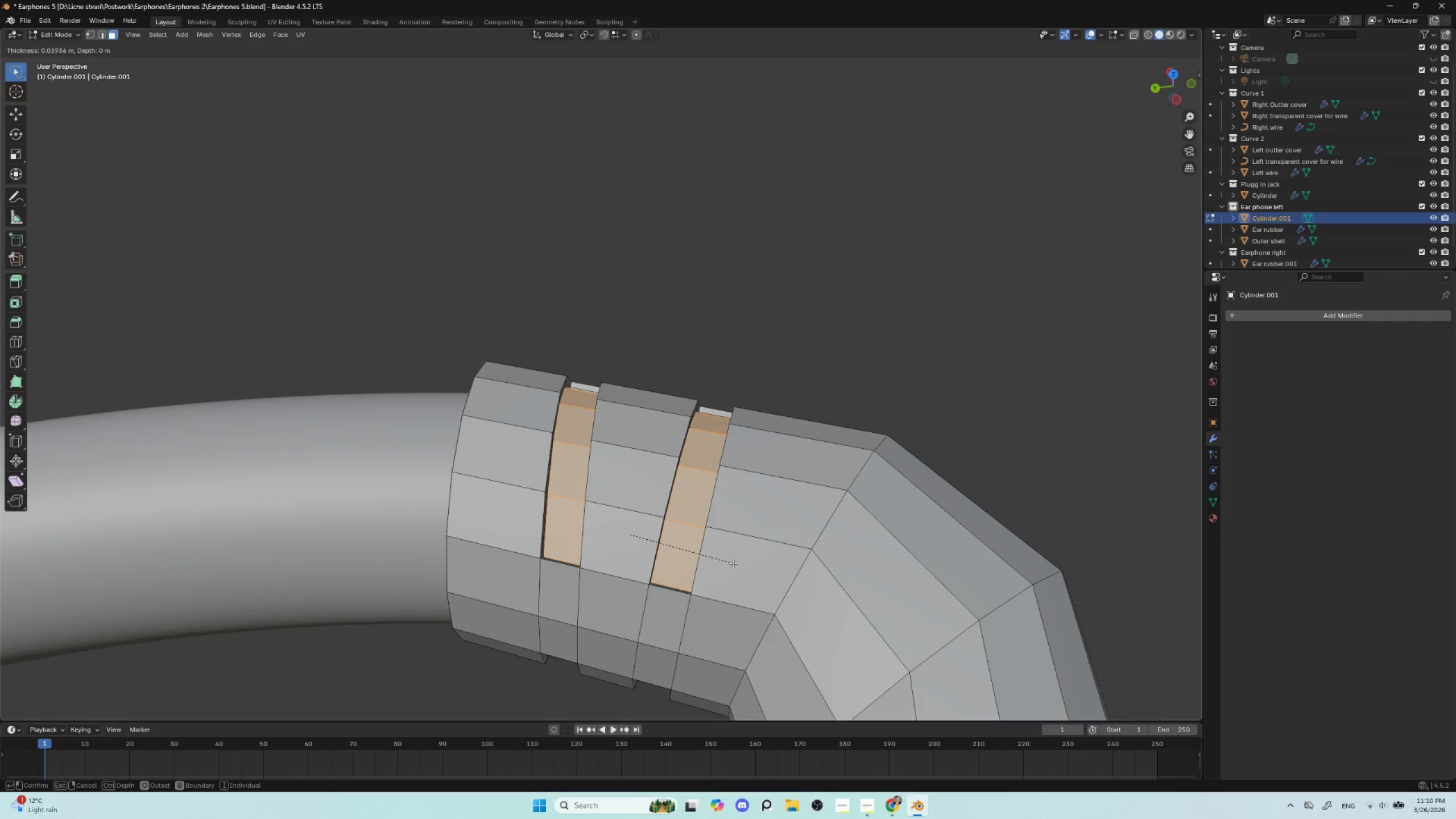 
left_click([733, 562])
 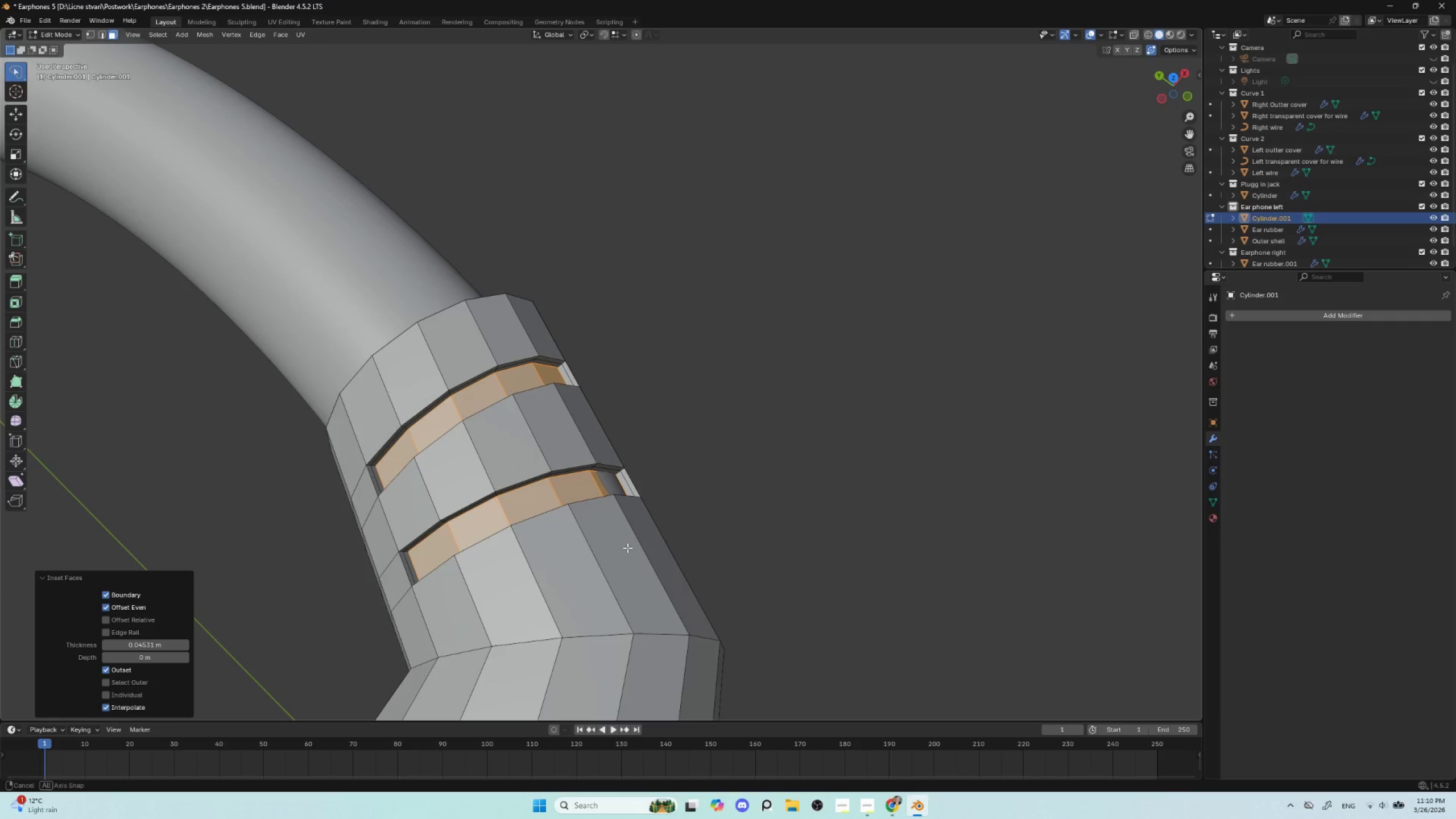 
hold_key(key=ShiftLeft, duration=0.52)
 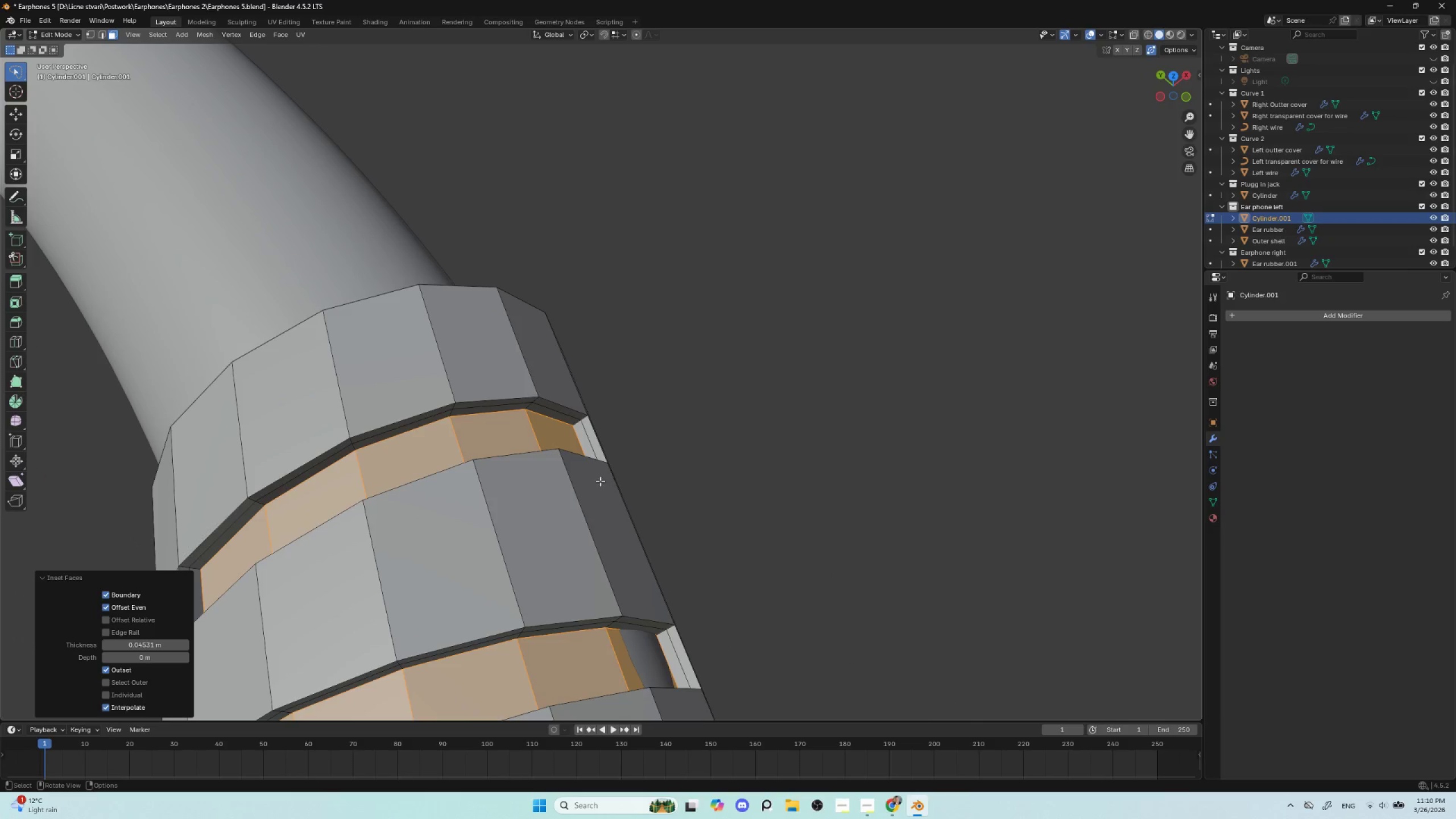 
scroll: coordinate [601, 511], scroll_direction: up, amount: 3.0
 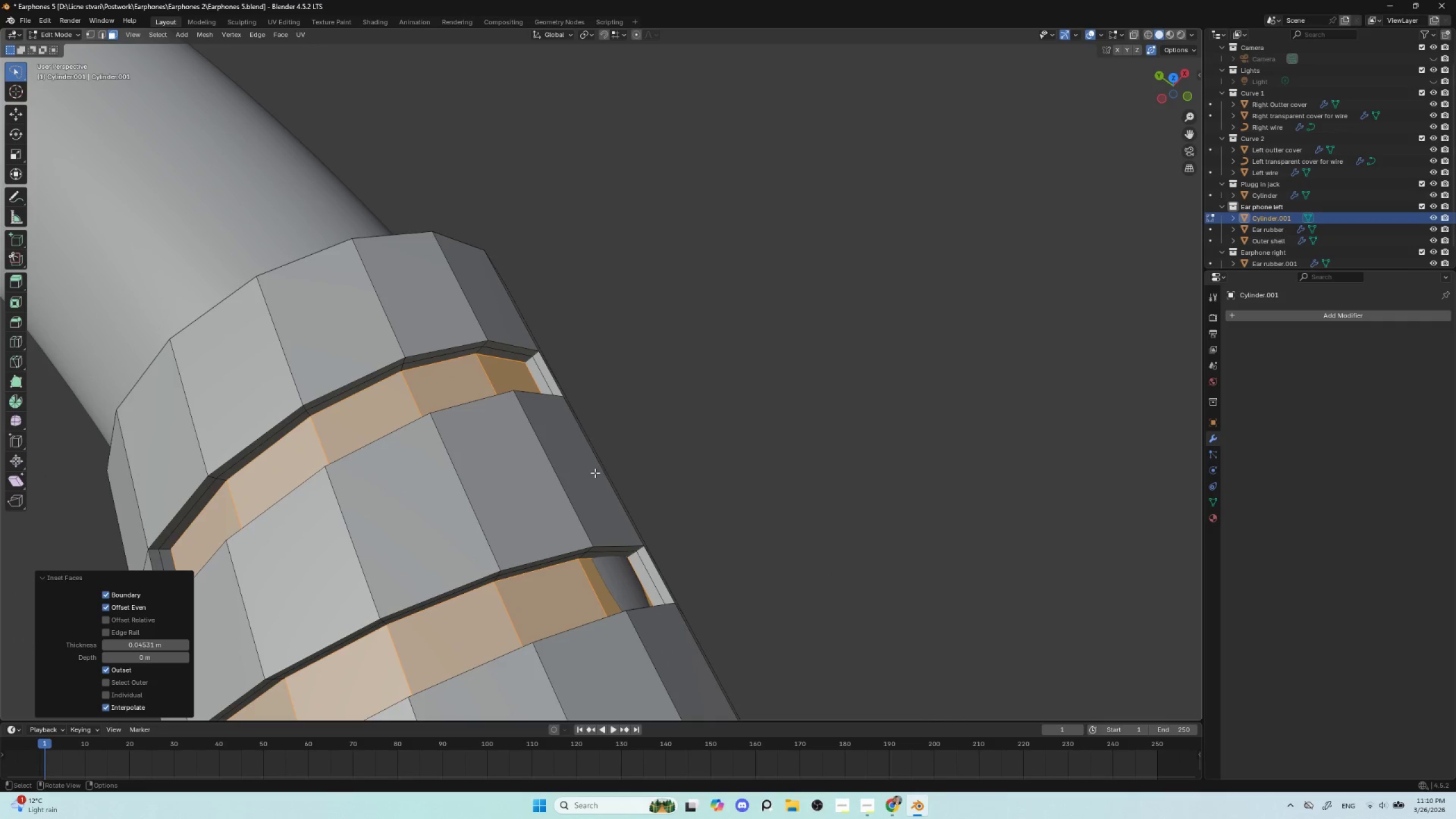 
key(Control+Z)
 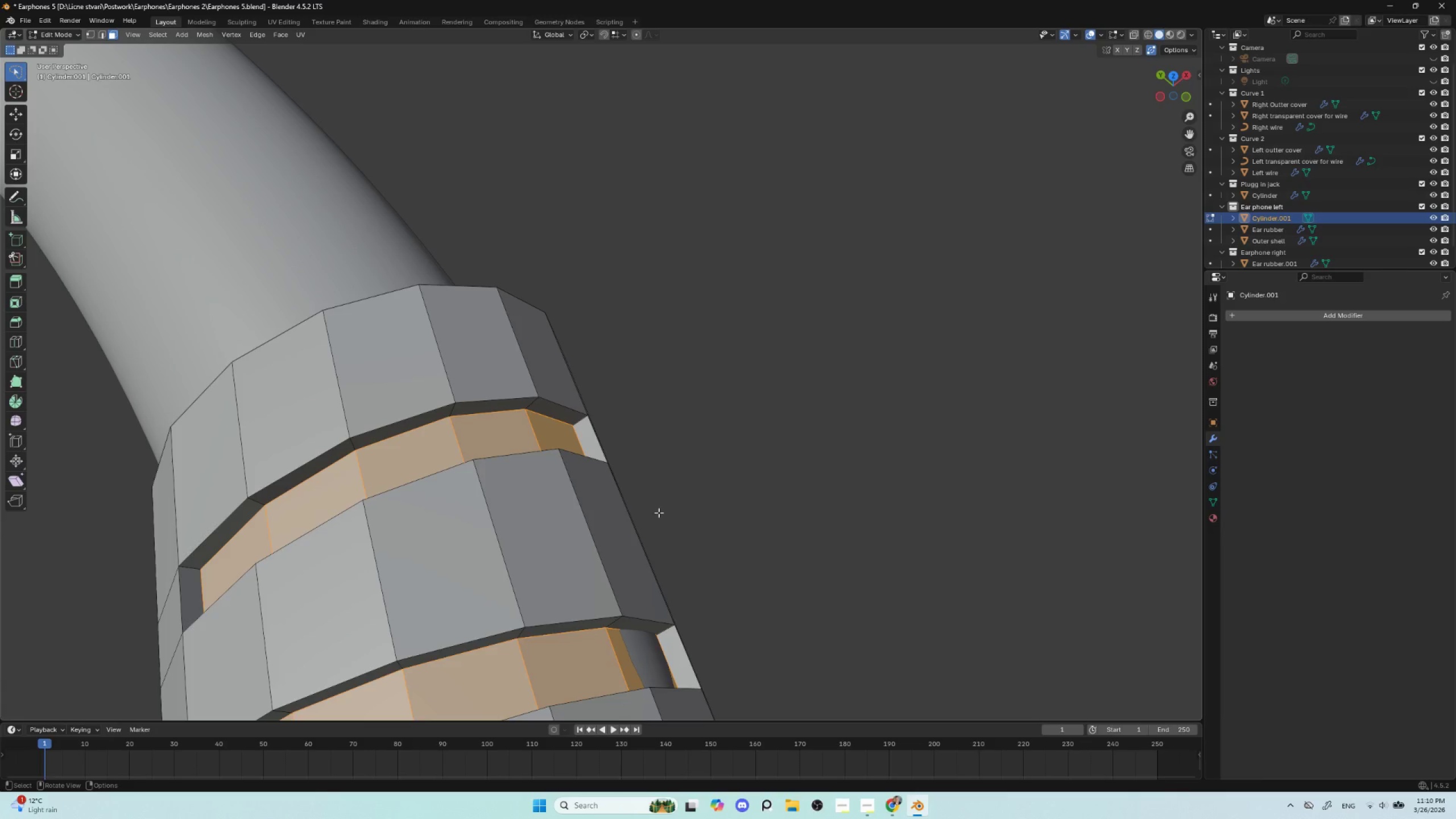 
key(I)
 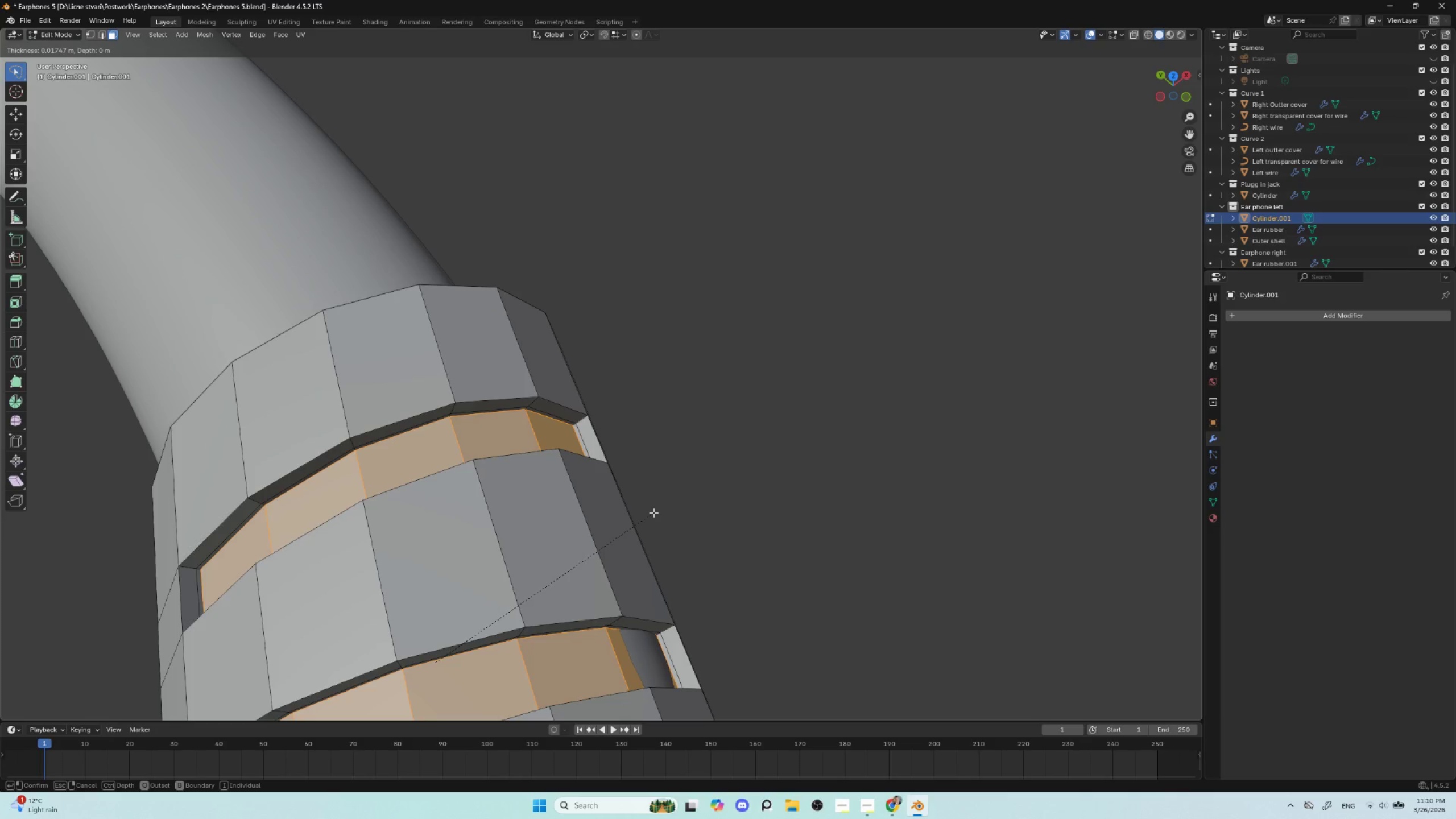 
left_click([653, 512])
 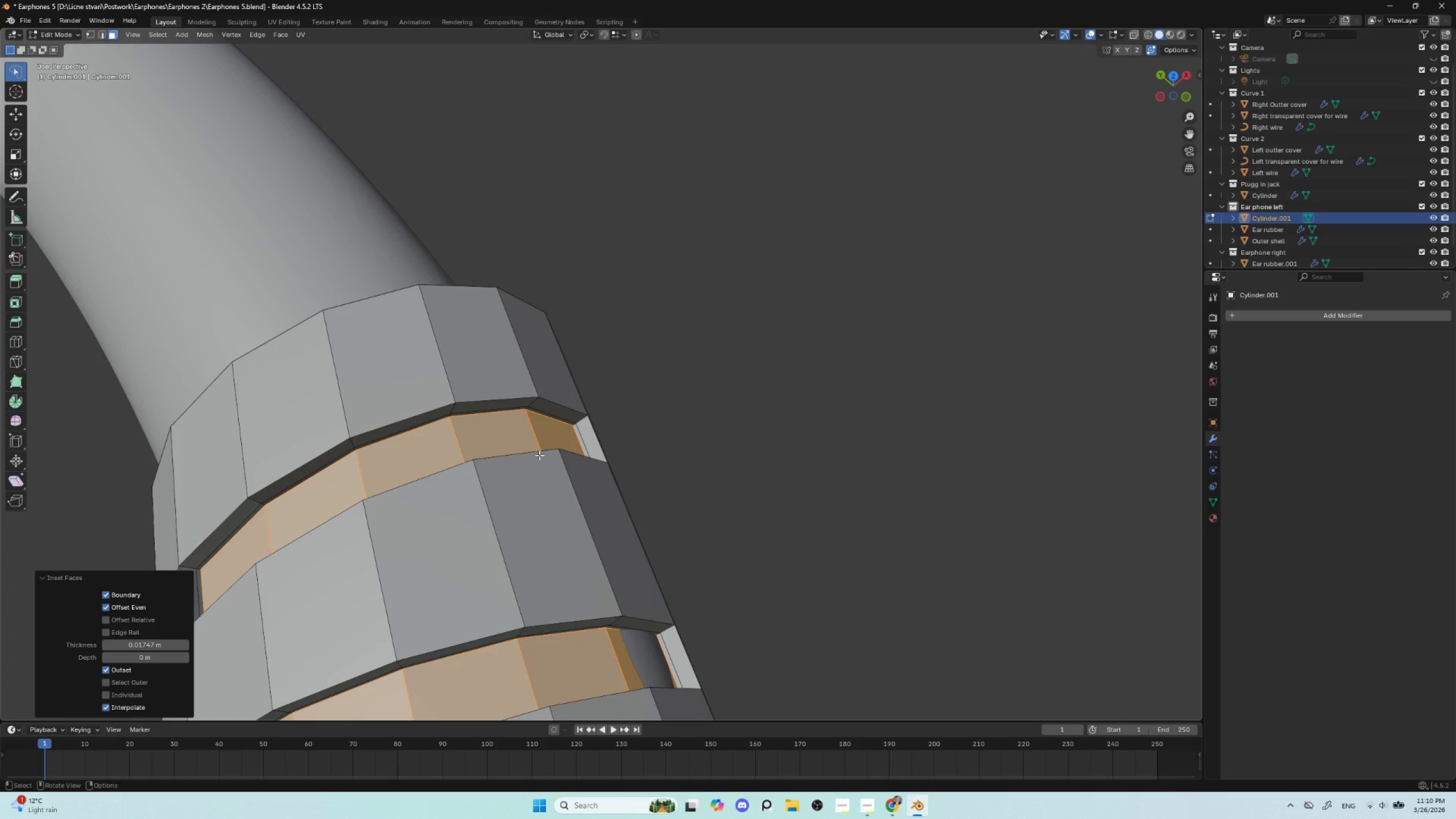 
type(io)
 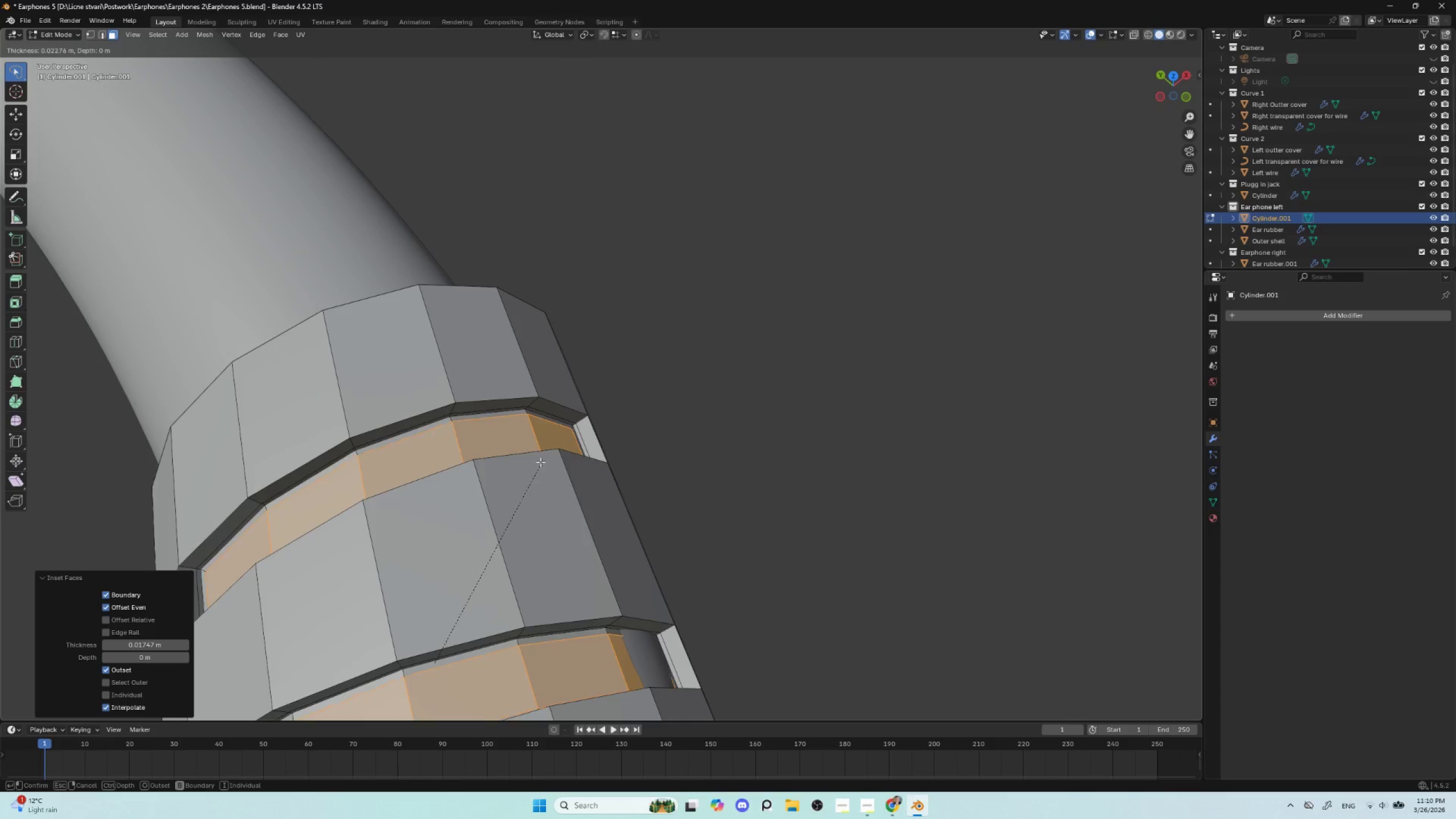 
left_click([539, 459])
 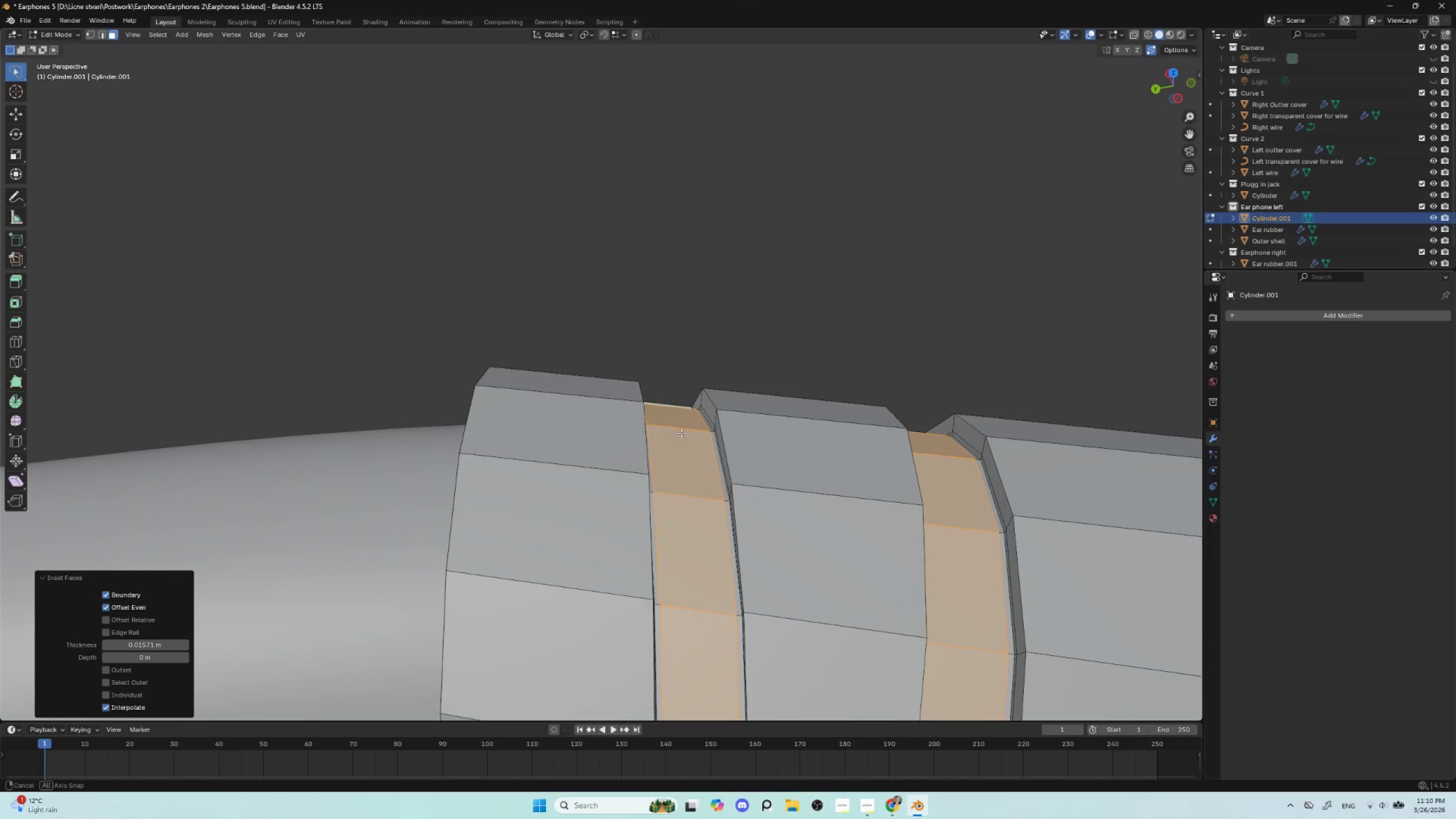 
key(Tab)
 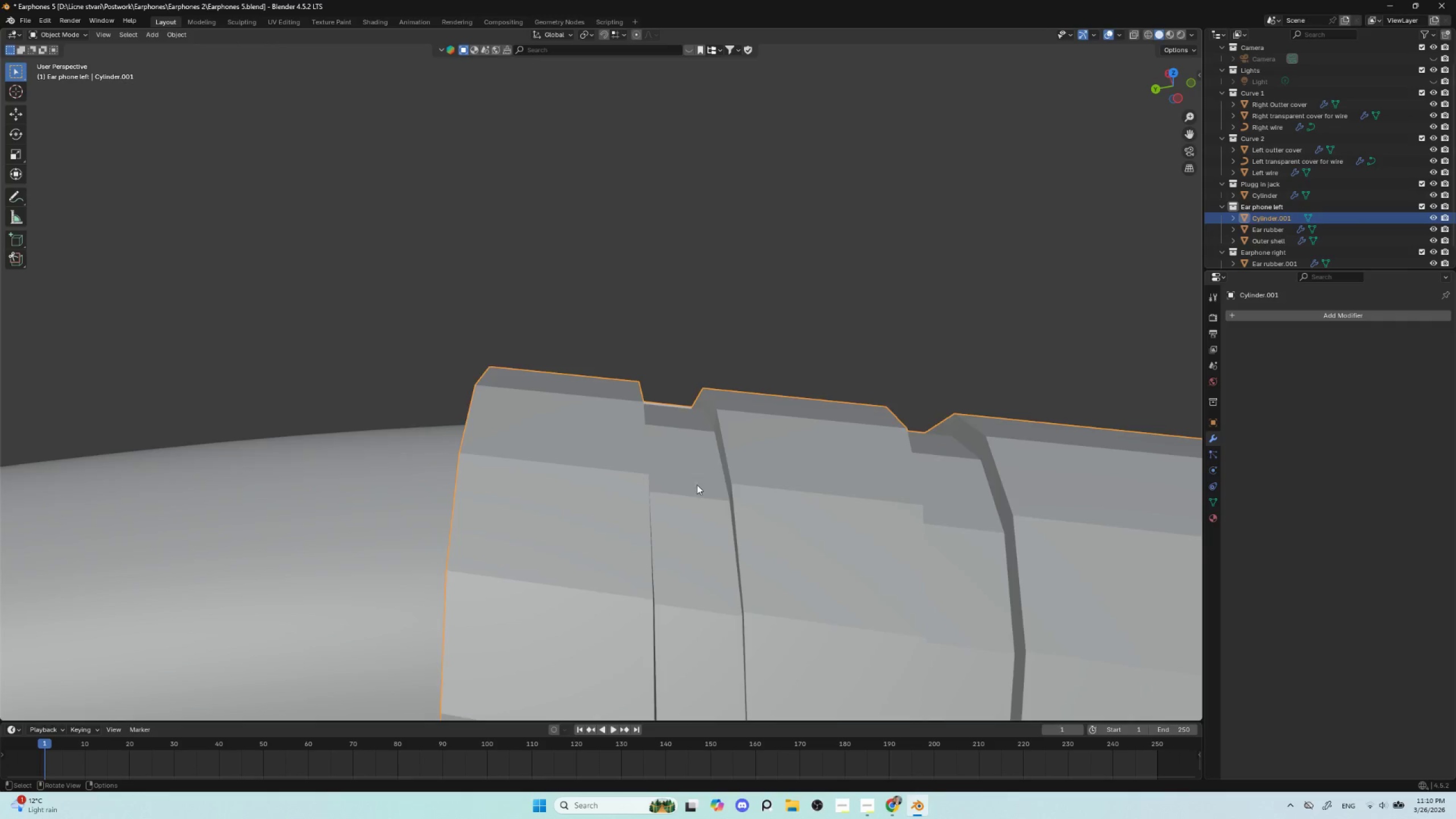 
key(Tab)
 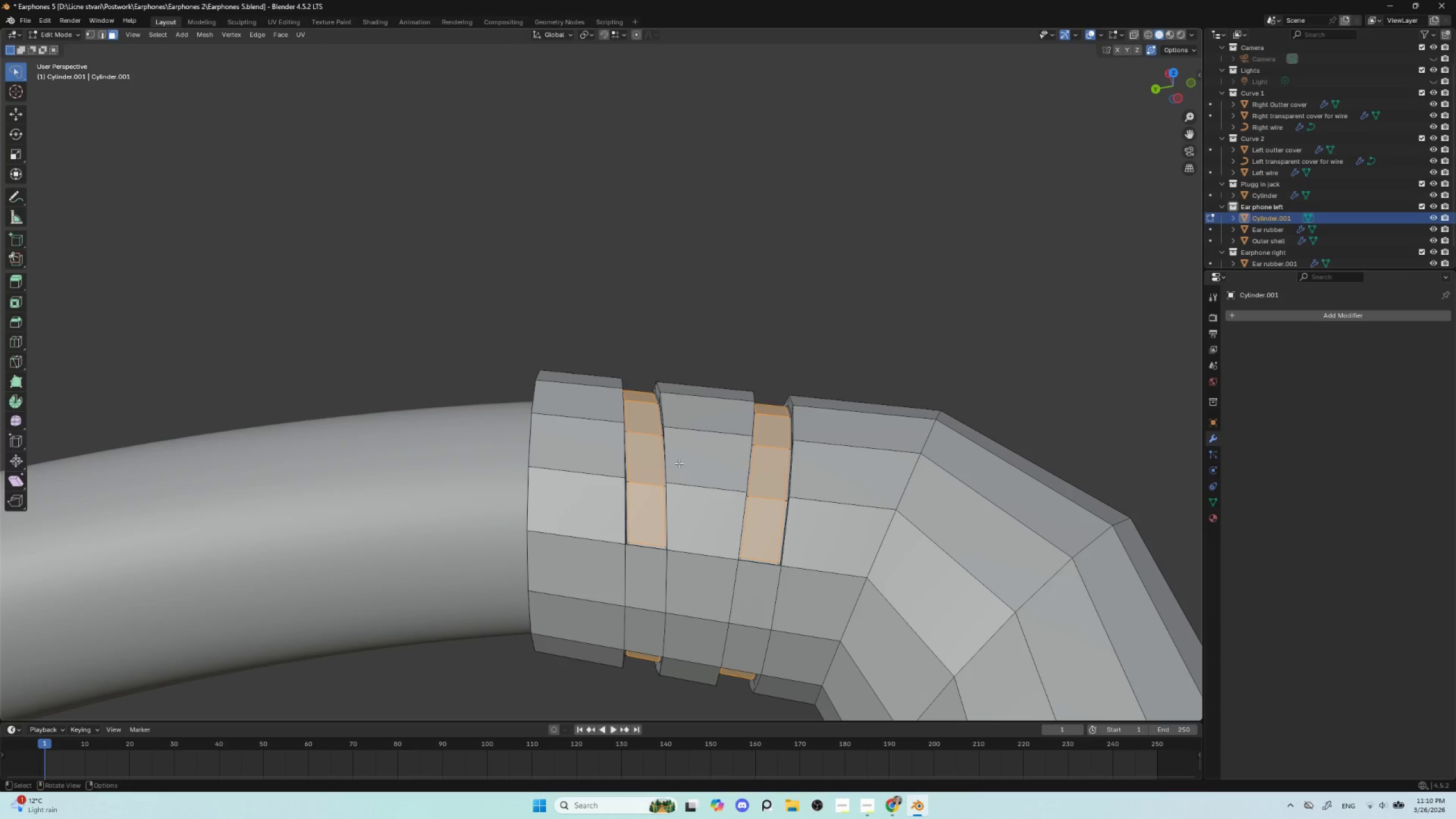 
scroll: coordinate [697, 485], scroll_direction: down, amount: 3.0
 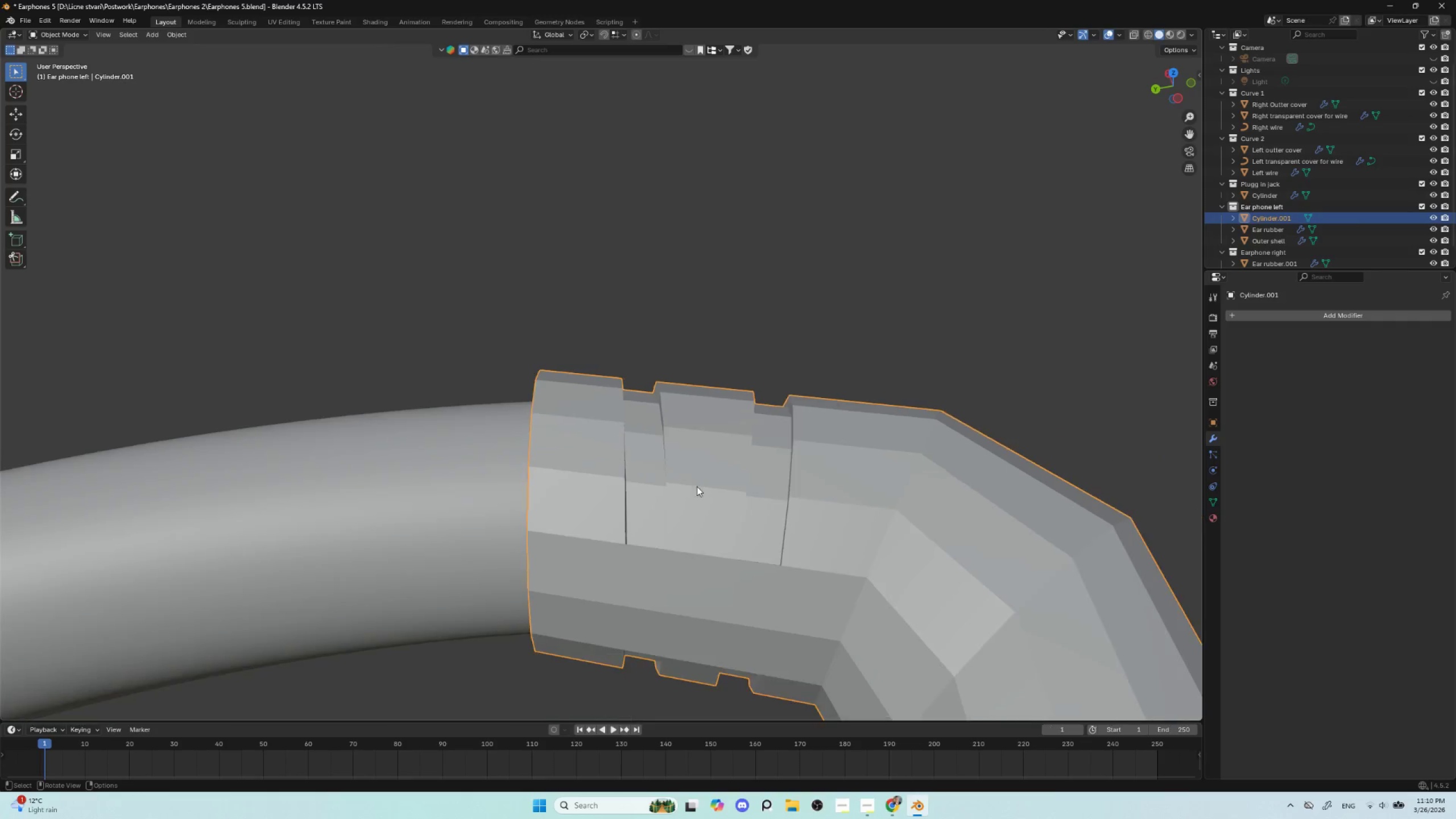 
hold_key(key=AltLeft, duration=0.72)
left_click([669, 449])
 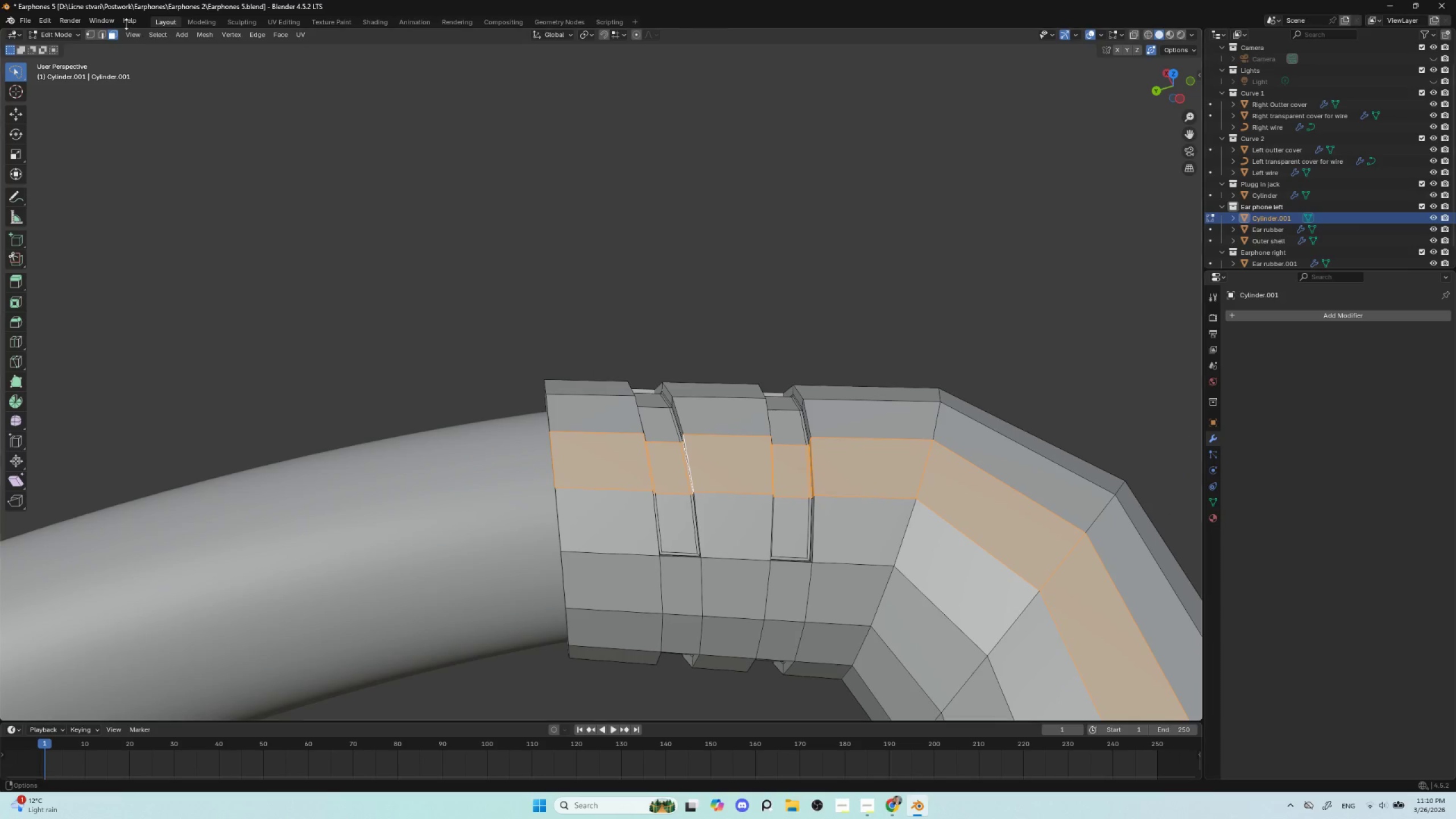 
left_click([102, 34])
 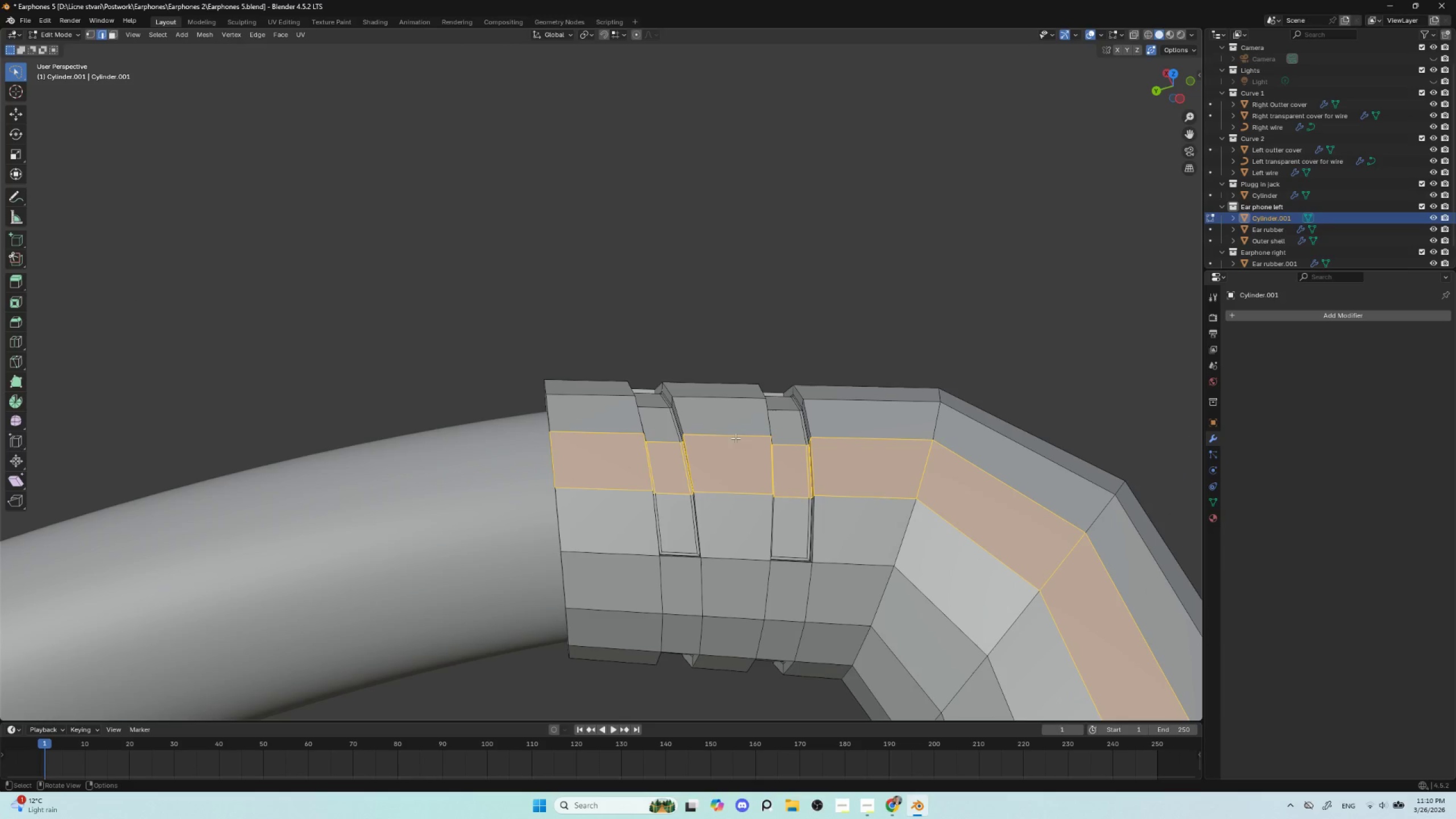 
hold_key(key=AltLeft, duration=0.98)
left_click([681, 427])
 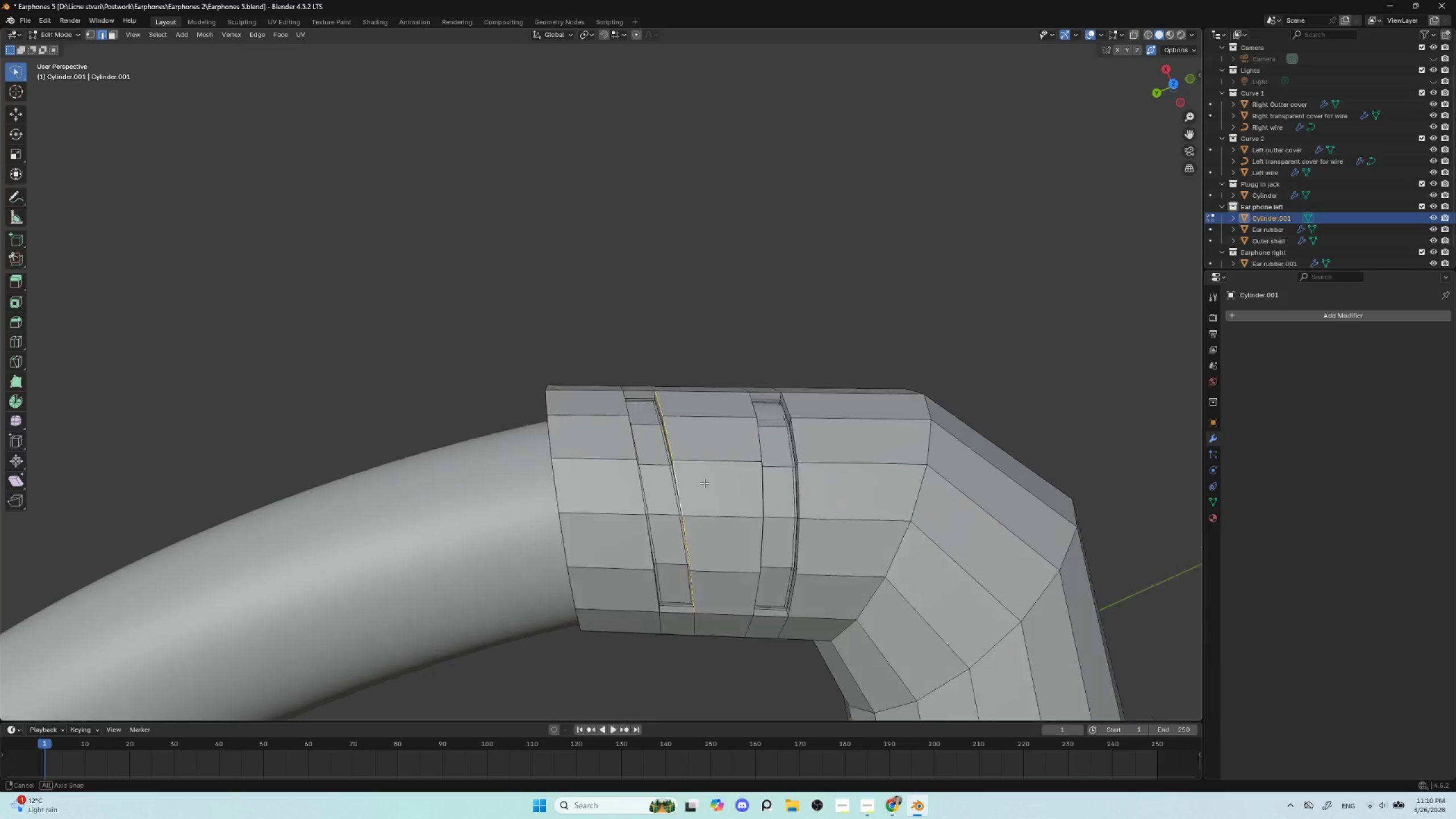 
hold_key(key=AltLeft, duration=1.03)
hold_key(key=ShiftLeft, duration=1.01)
left_click([603, 445])
 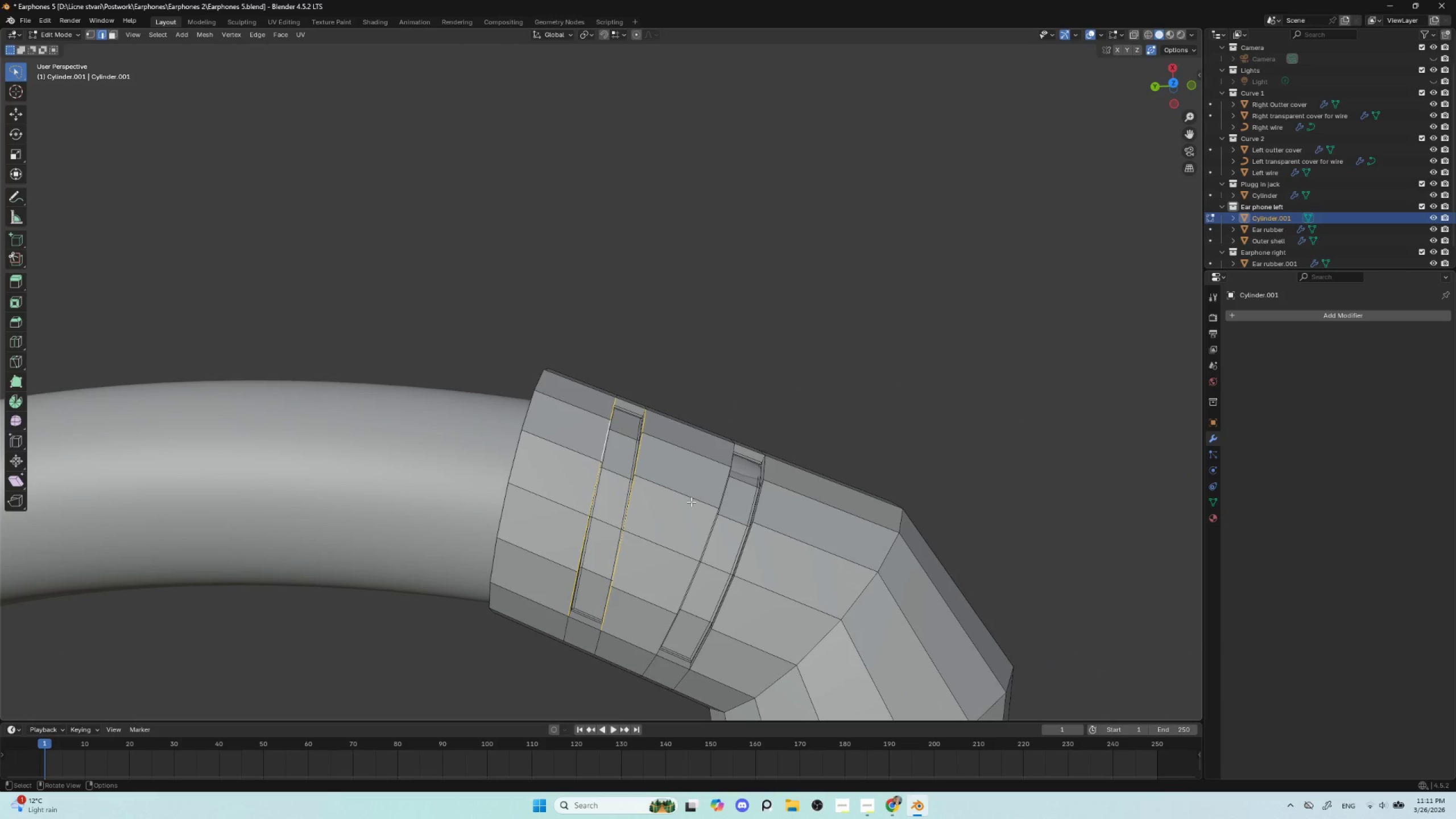 
hold_key(key=AltLeft, duration=1.12)
hold_key(key=ShiftLeft, duration=1.12)
left_click([715, 508])
 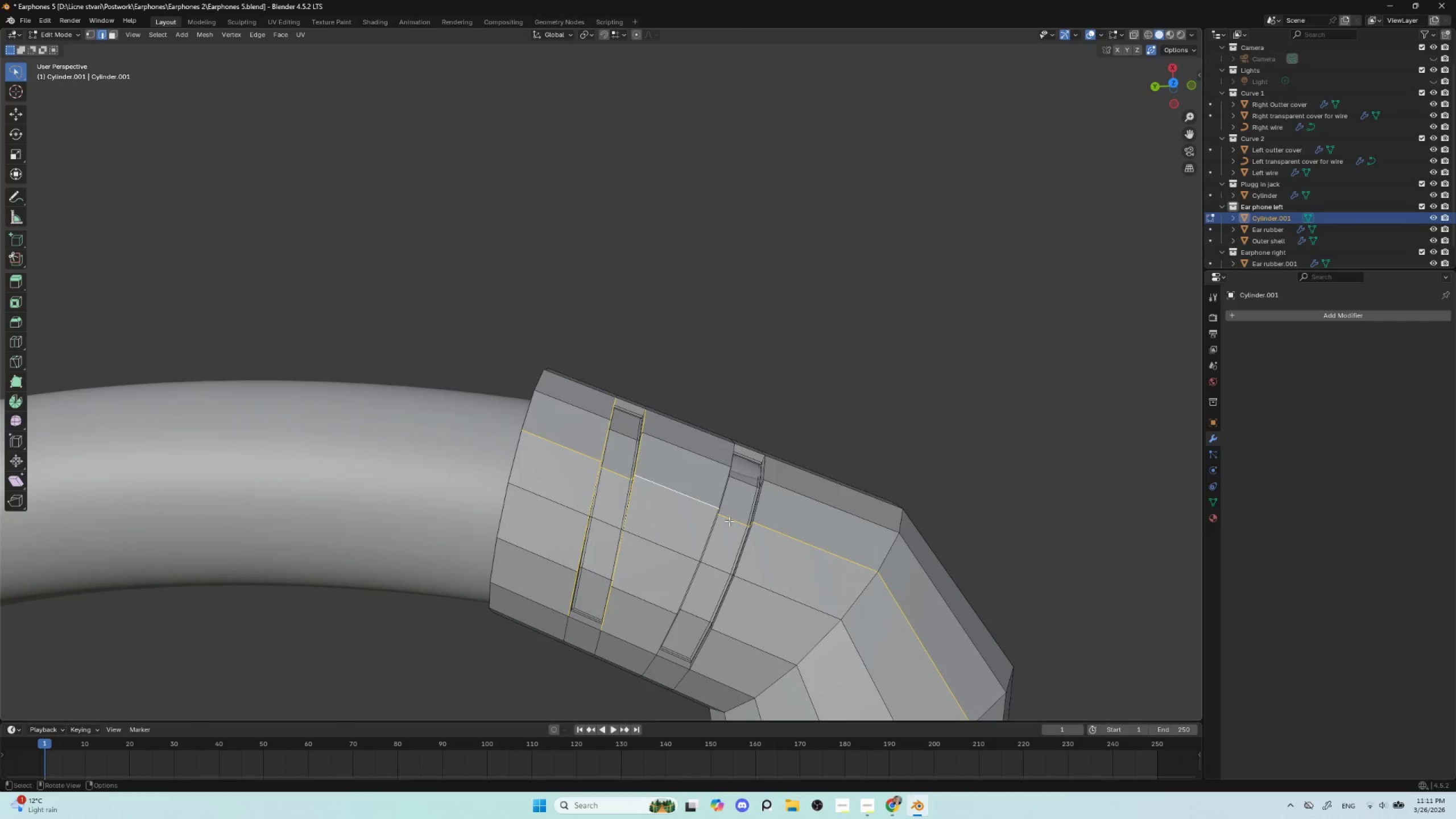 
key(Control+ControlLeft)
 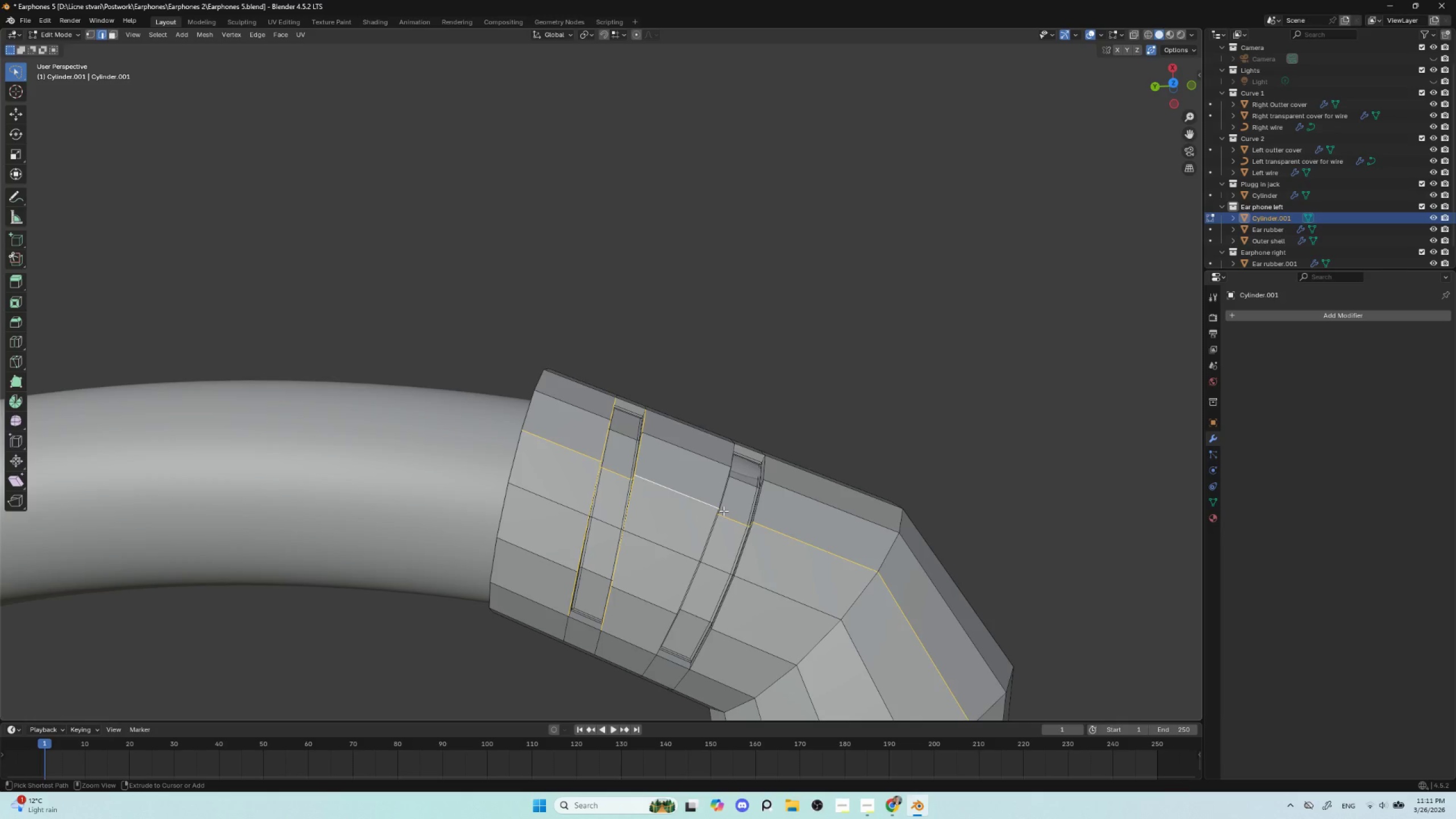 
key(Control+Z)
 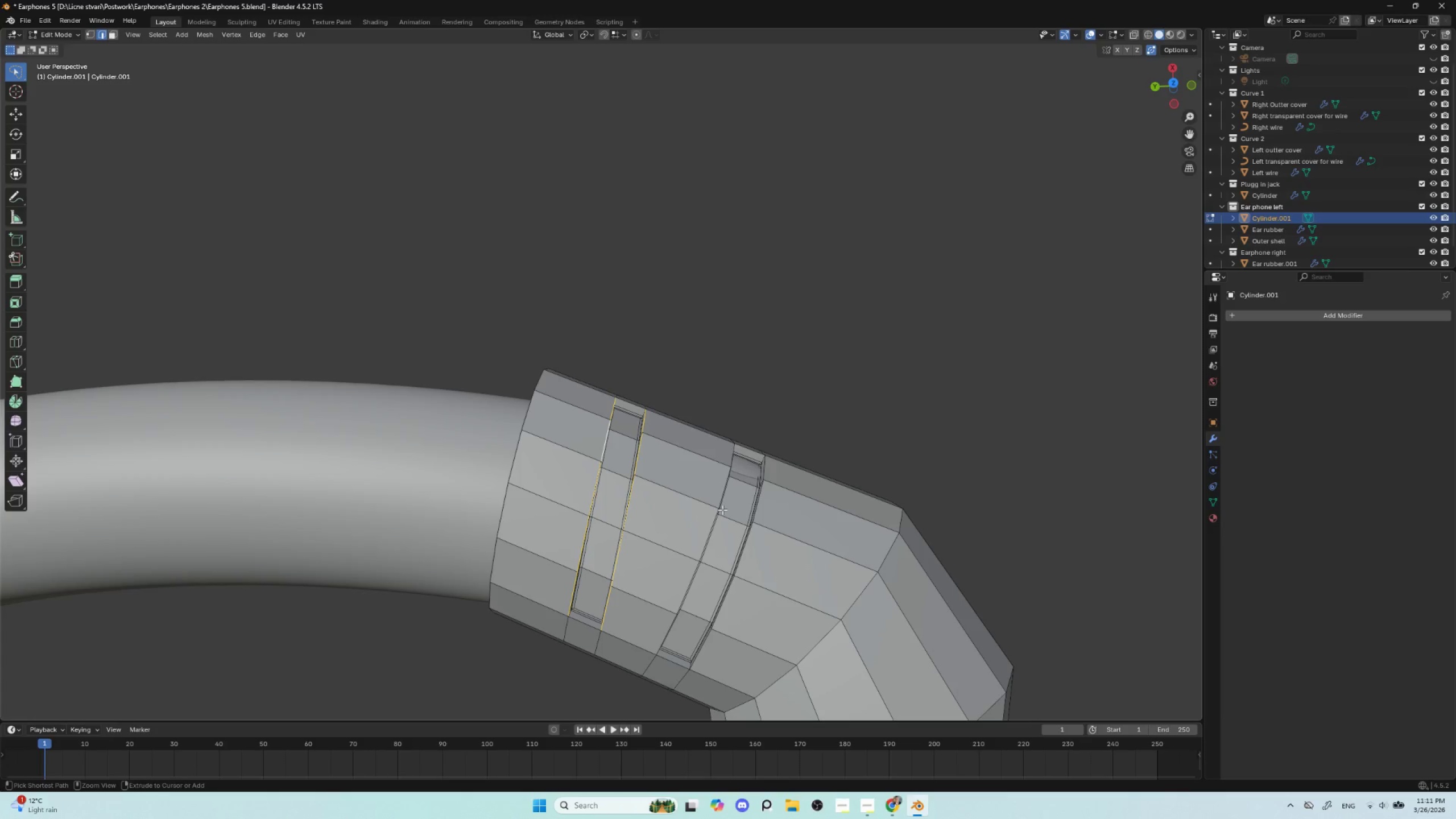 
hold_key(key=ShiftLeft, duration=0.72)
hold_key(key=AltLeft, duration=0.64)
left_click([721, 498])
 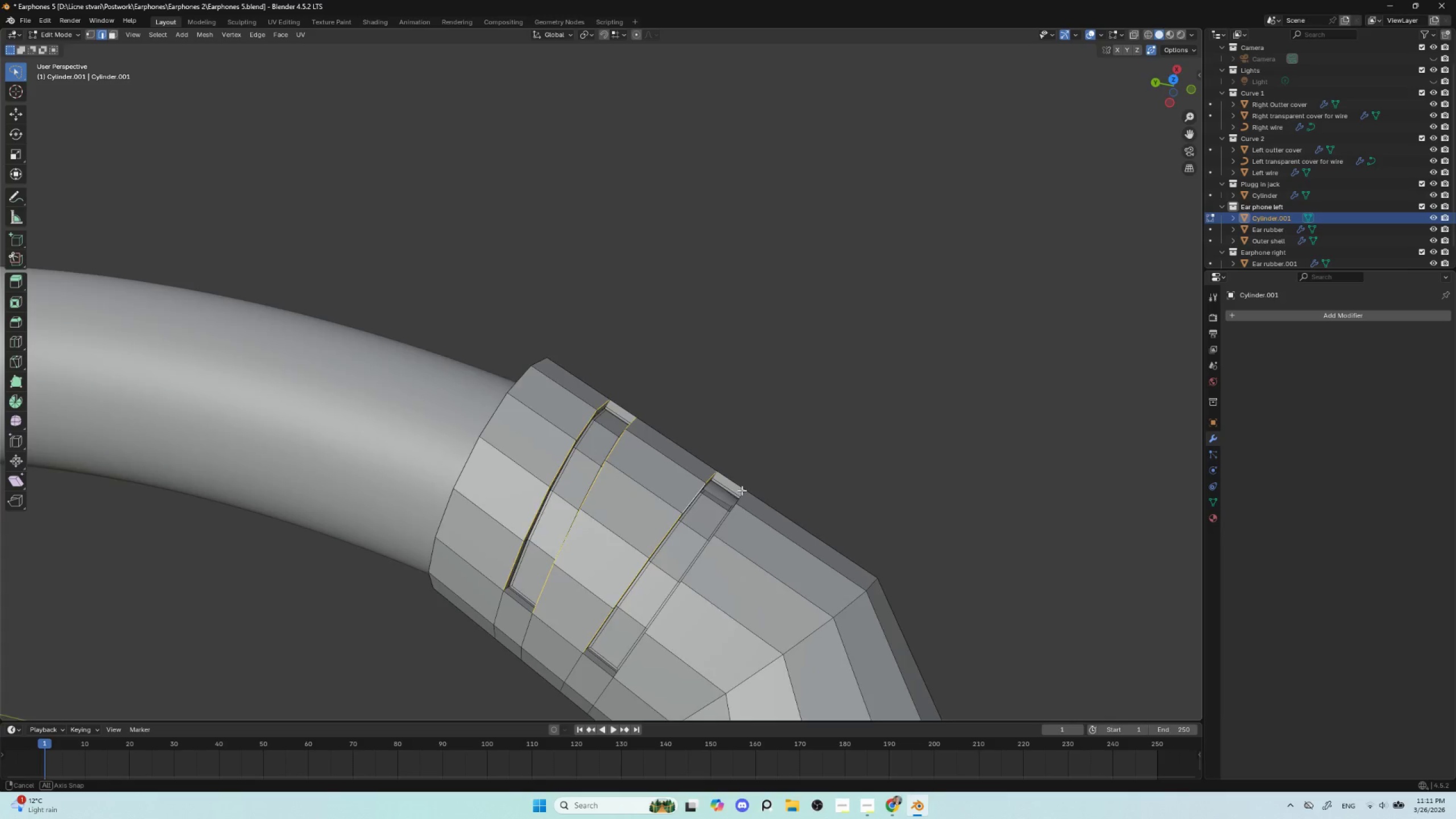 
hold_key(key=AltLeft, duration=0.98)
hold_key(key=ShiftLeft, duration=0.97)
left_click([733, 506])
 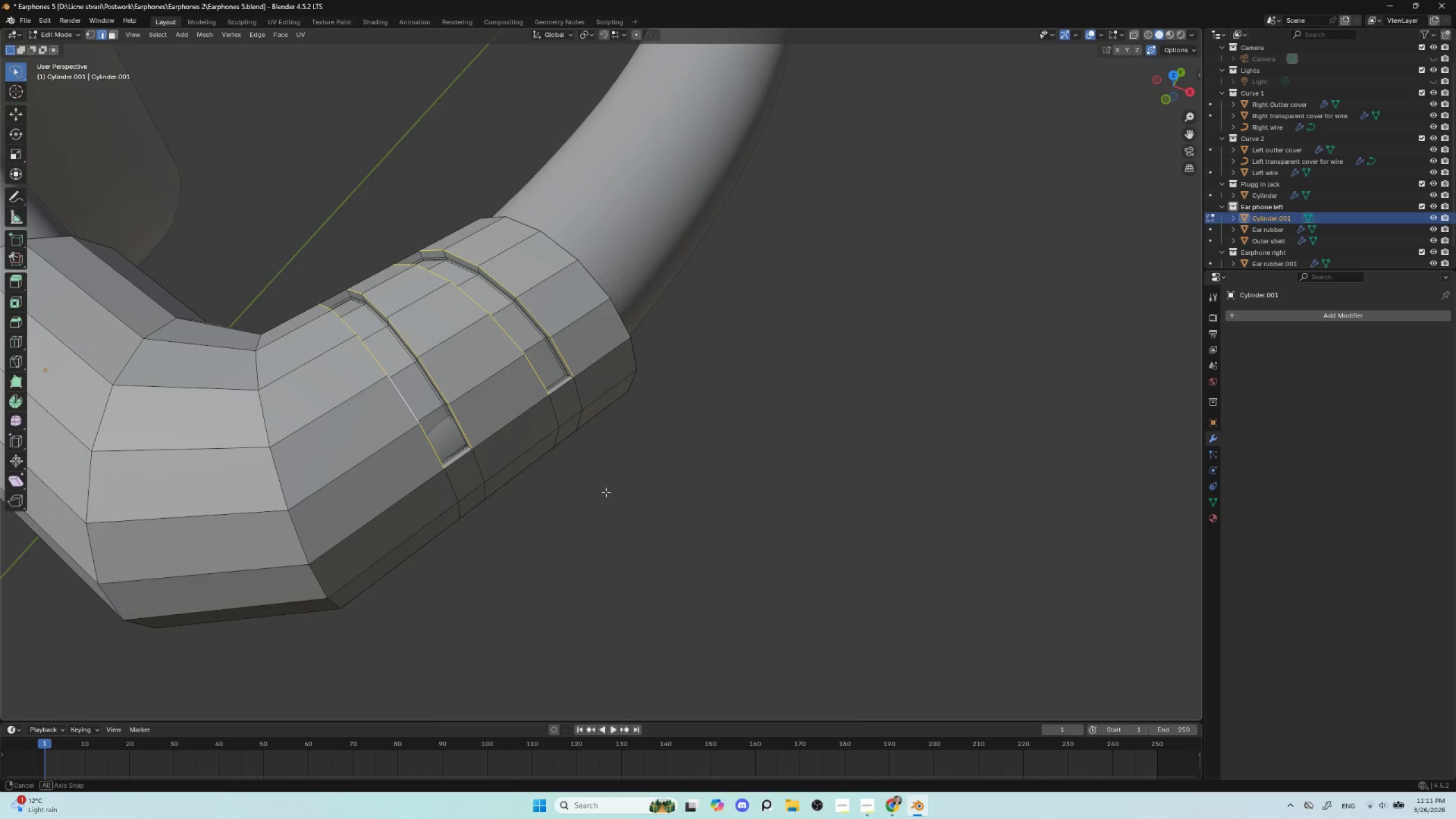 
hold_key(key=ShiftLeft, duration=1.0)
hold_key(key=AltLeft, duration=0.97)
left_click([457, 458])
 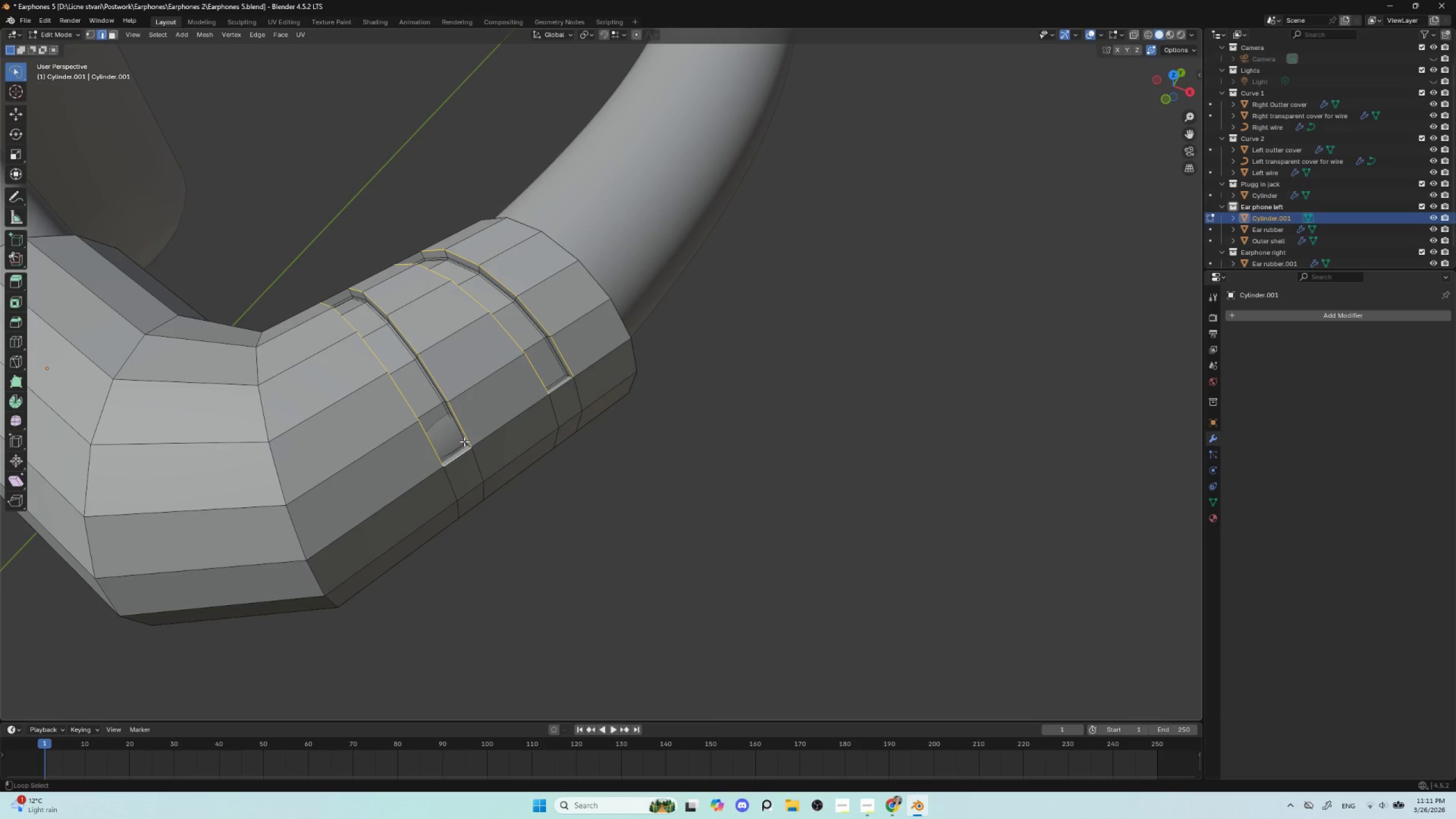 
hold_key(key=AltLeft, duration=1.11)
hold_key(key=ShiftLeft, duration=0.62)
left_click([562, 387])
 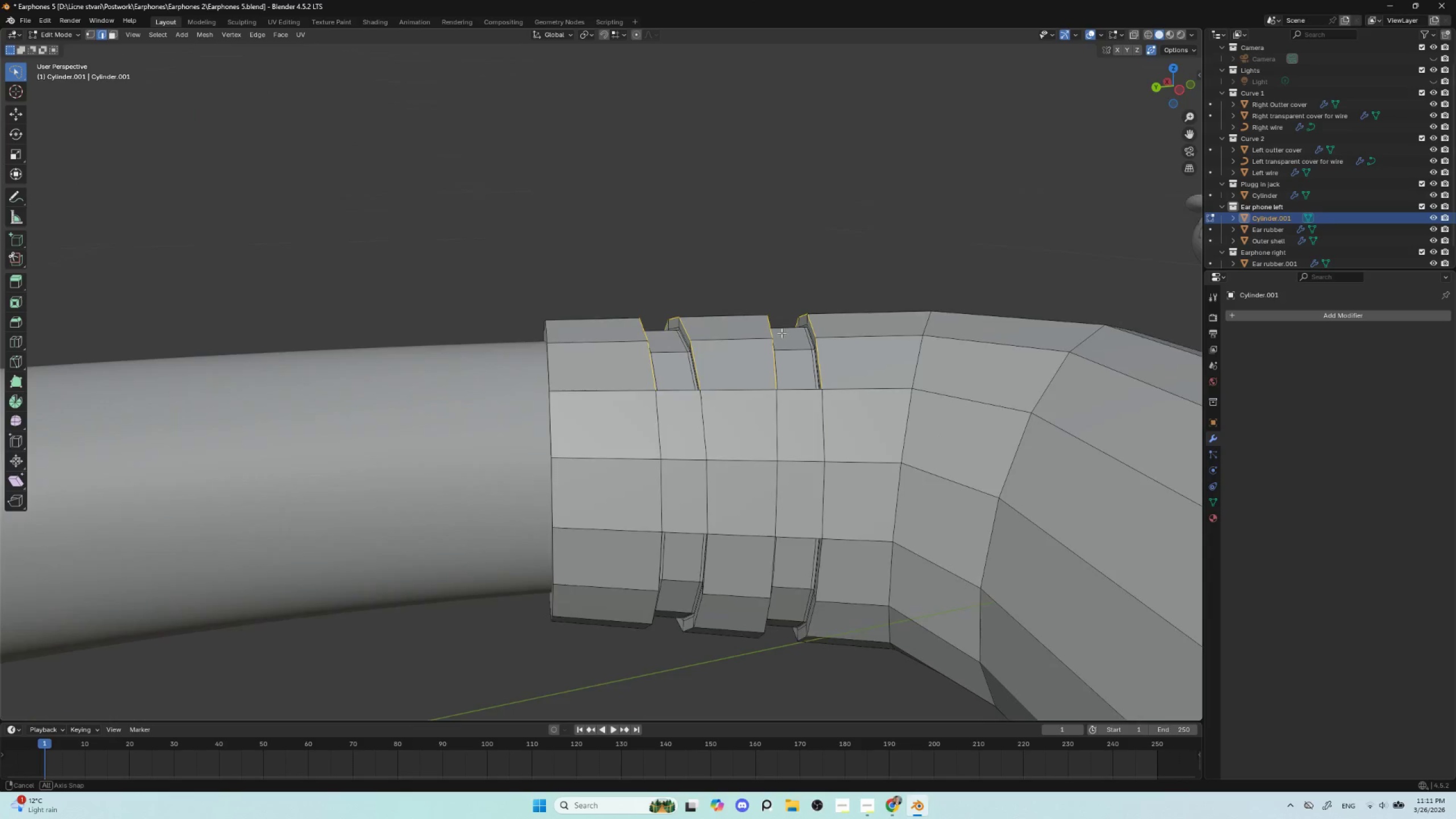 
hold_key(key=AltLeft, duration=1.47)
hold_key(key=ShiftLeft, duration=1.47)
left_click([680, 394])
 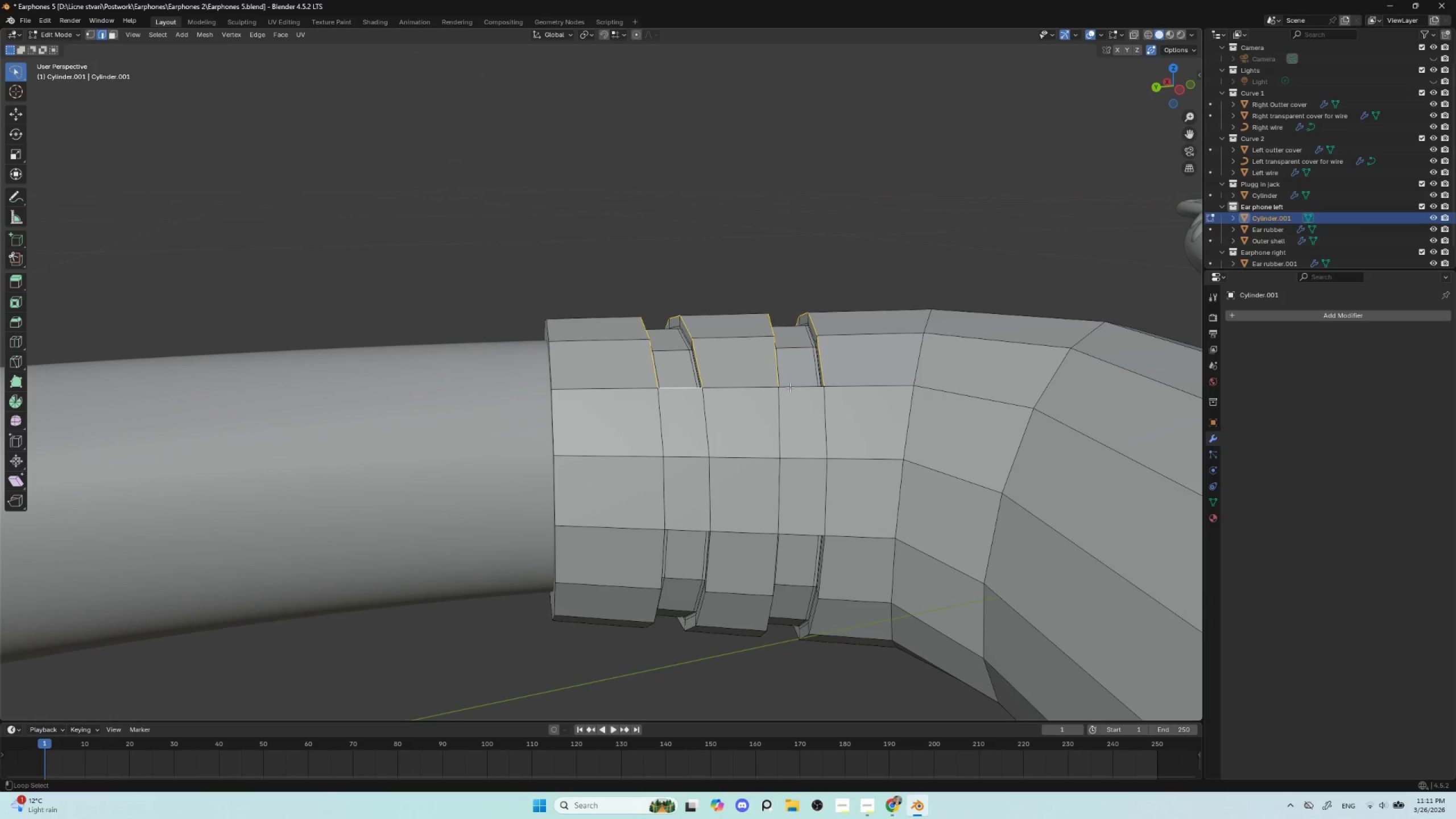 
left_click([795, 386])
 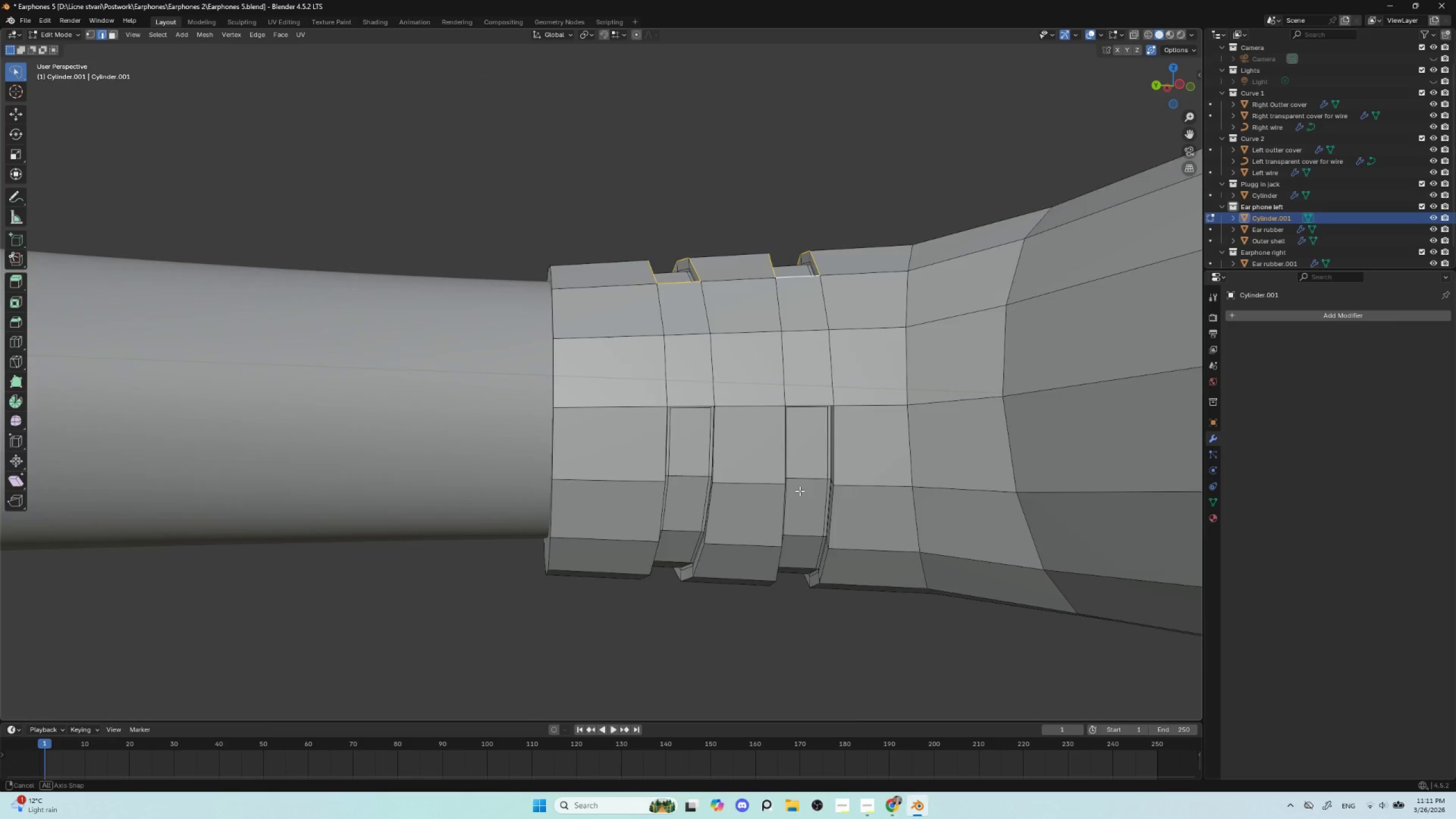 
hold_key(key=ShiftLeft, duration=1.08)
hold_key(key=AltLeft, duration=1.03)
left_click([718, 449])
 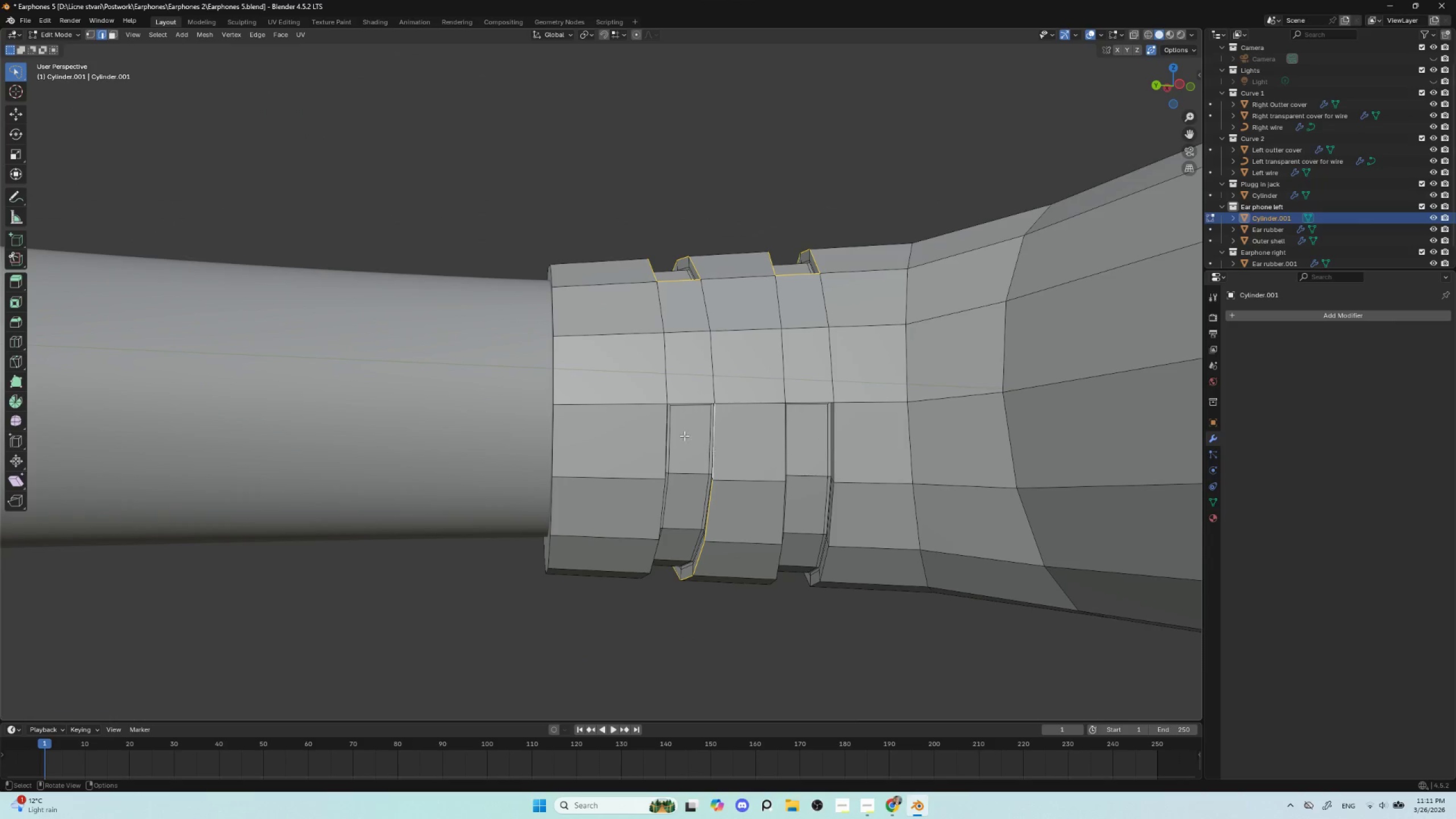 
hold_key(key=AltLeft, duration=4.69)
hold_key(key=ShiftLeft, duration=1.5)
left_click([662, 434])
 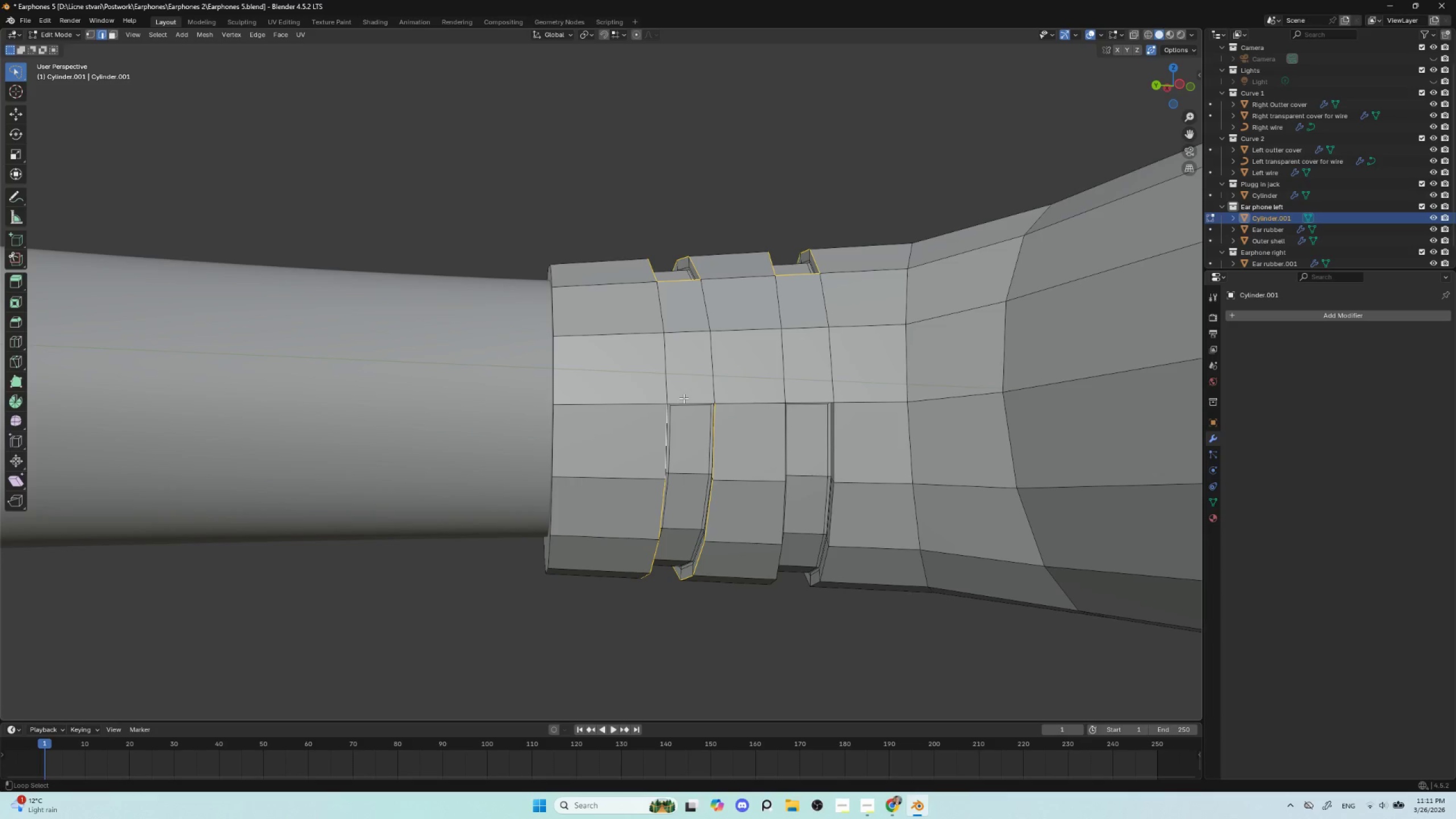 
left_click([684, 398])
 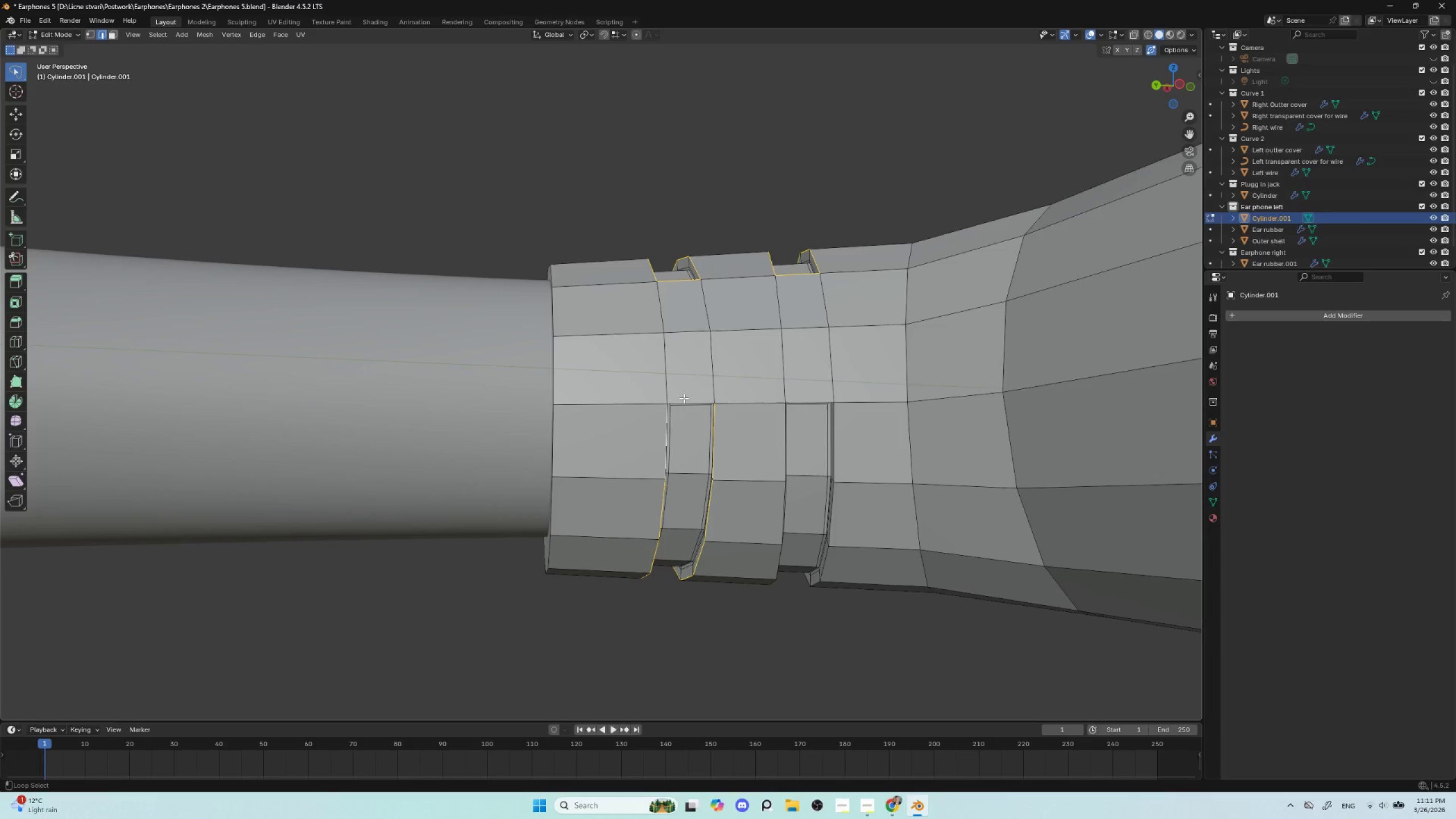 
hold_key(key=ShiftLeft, duration=1.52)
left_click([802, 399])
 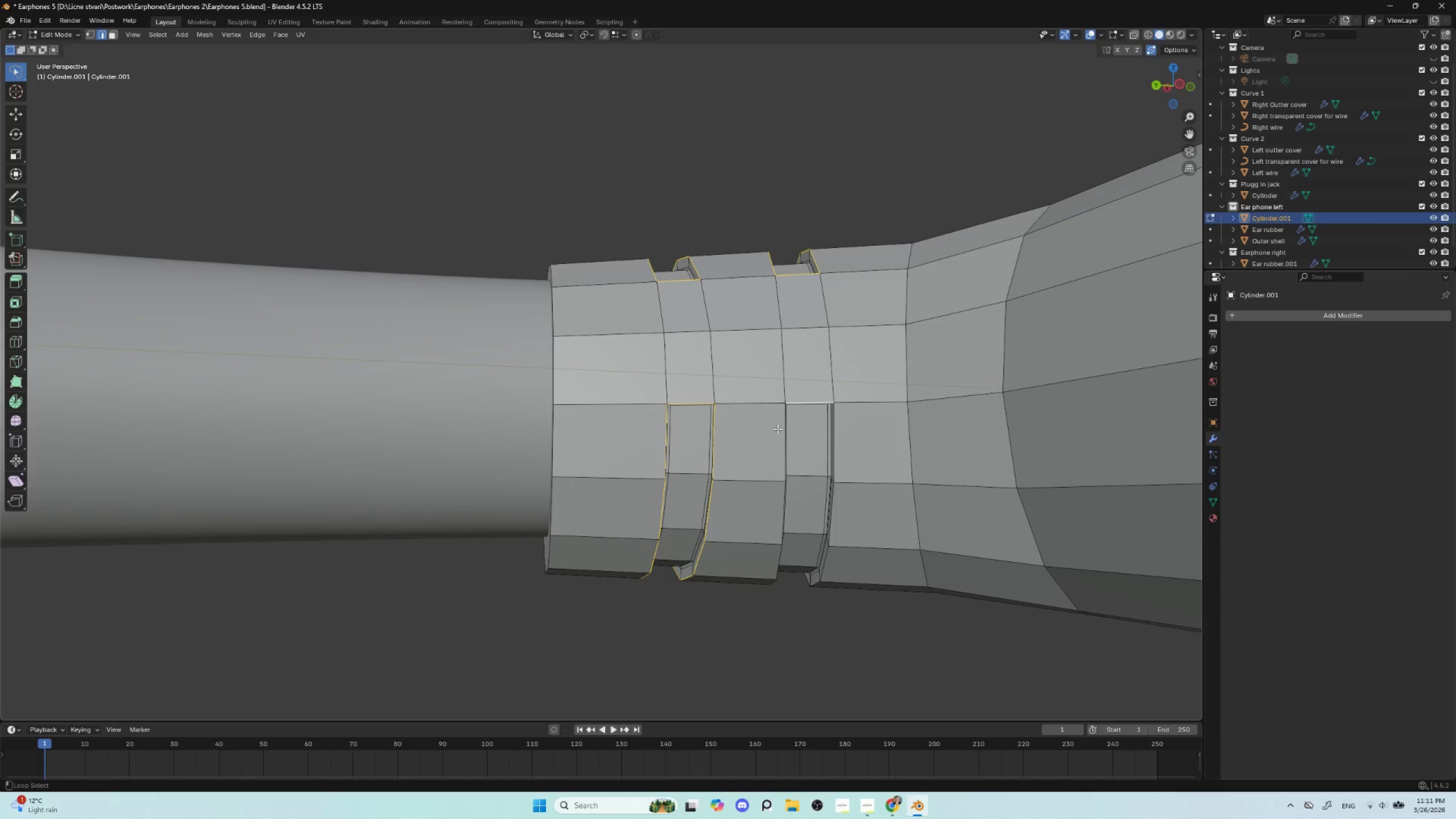 
hold_key(key=ShiftLeft, duration=1.51)
left_click([783, 424])
 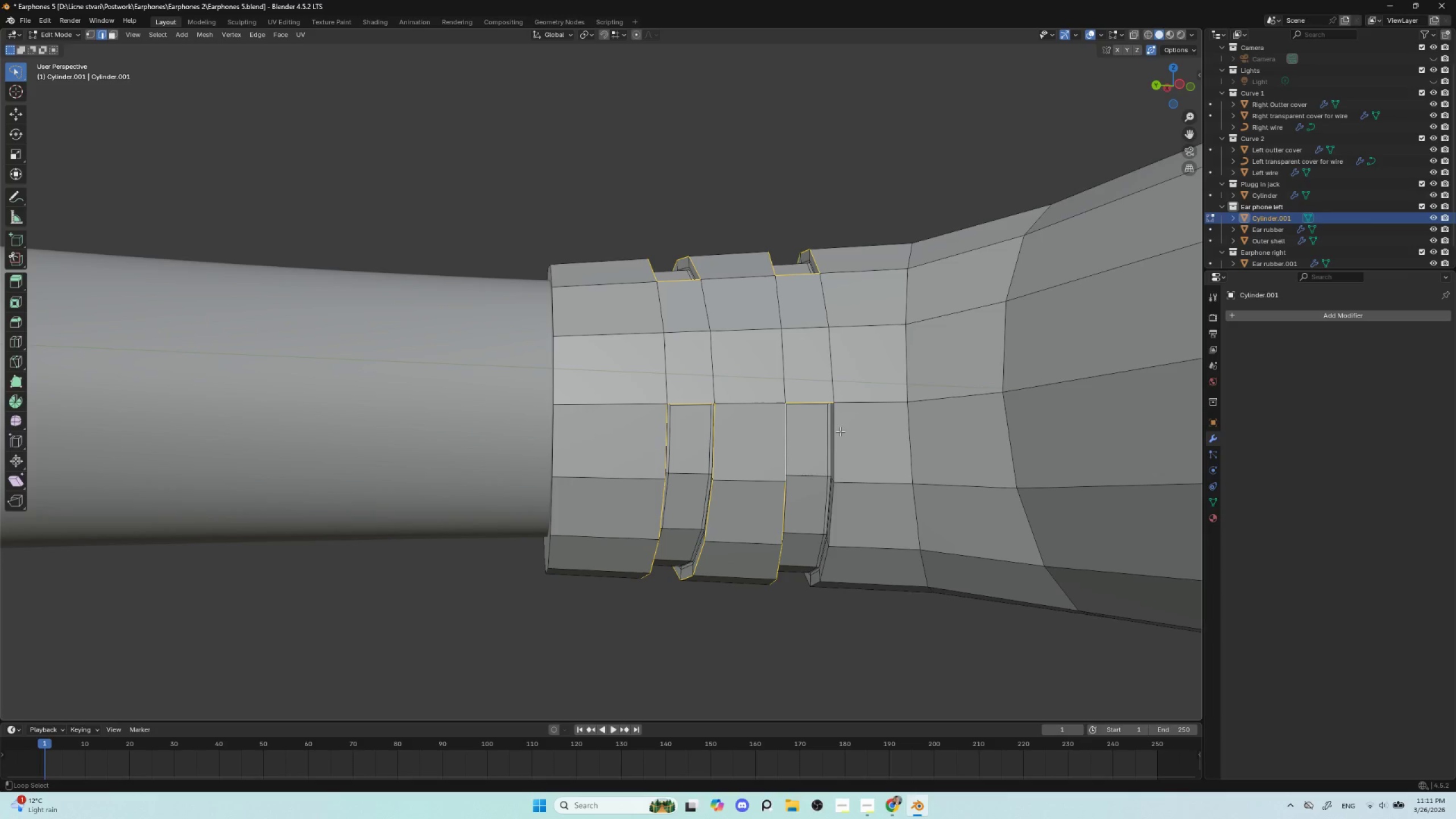 
left_click([839, 431])
 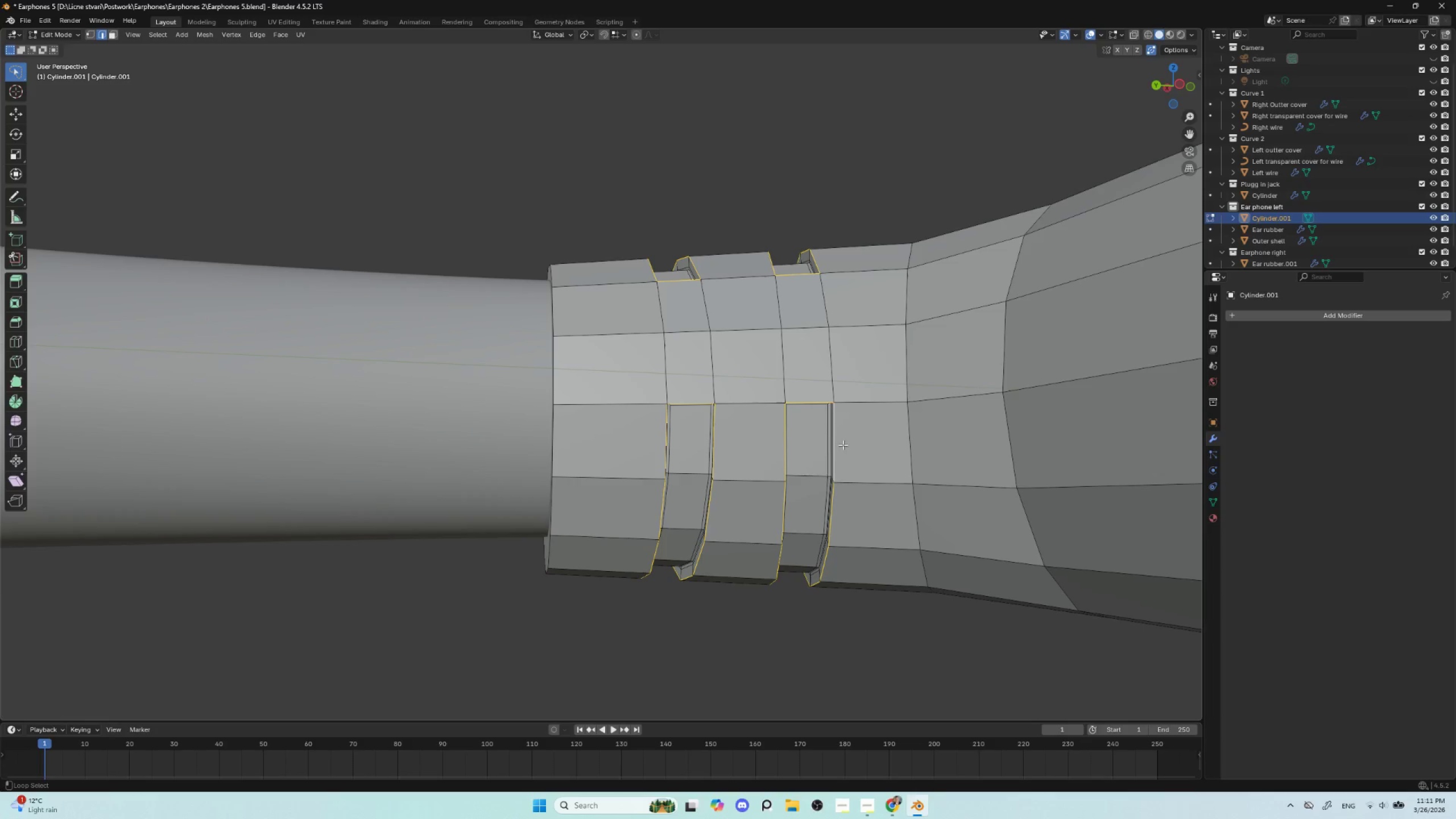 
key(Alt+Shift+ShiftLeft)
 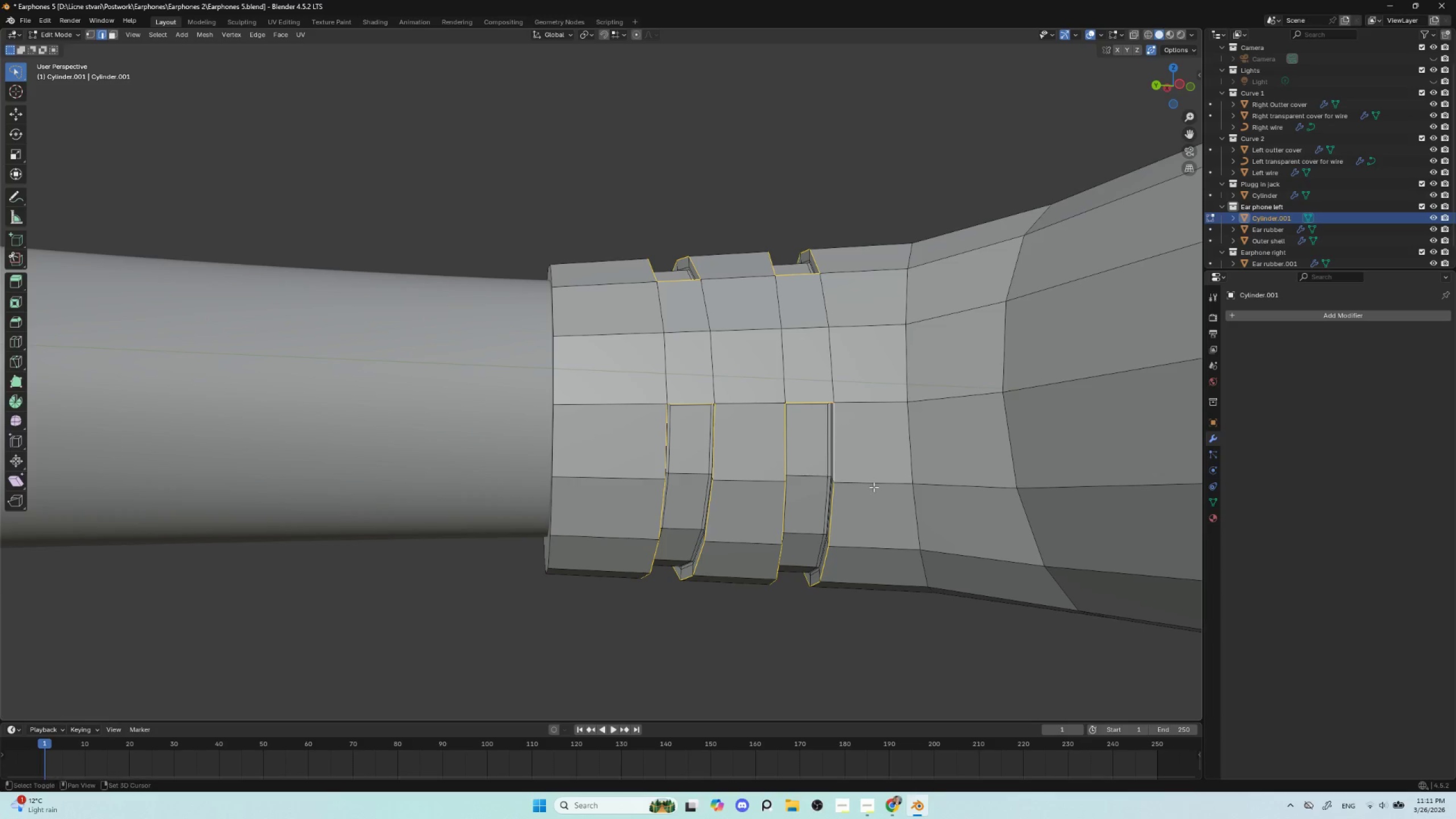 
key(Alt+Shift+ShiftLeft)
 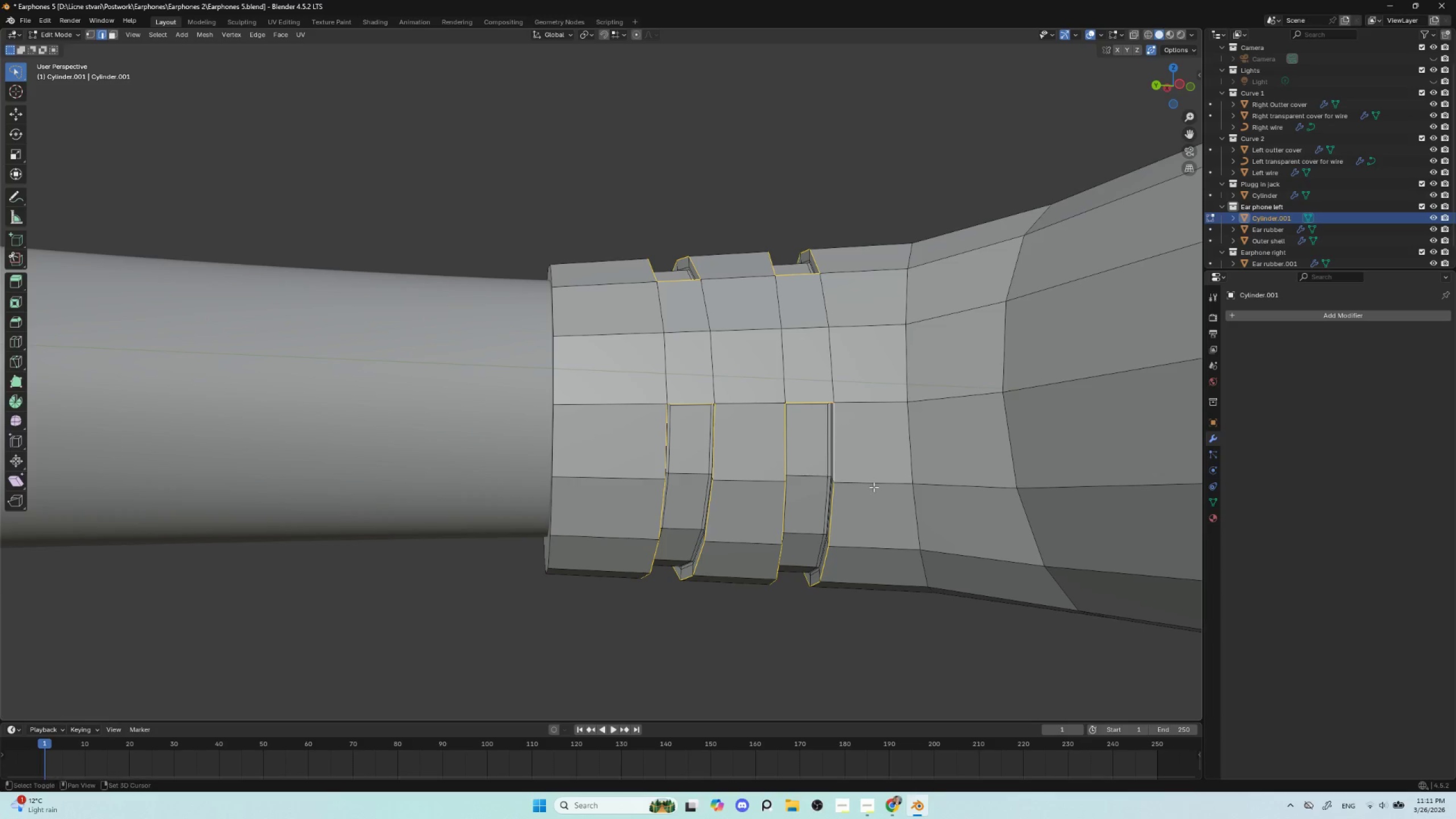 
key(Alt+Shift+ShiftLeft)
 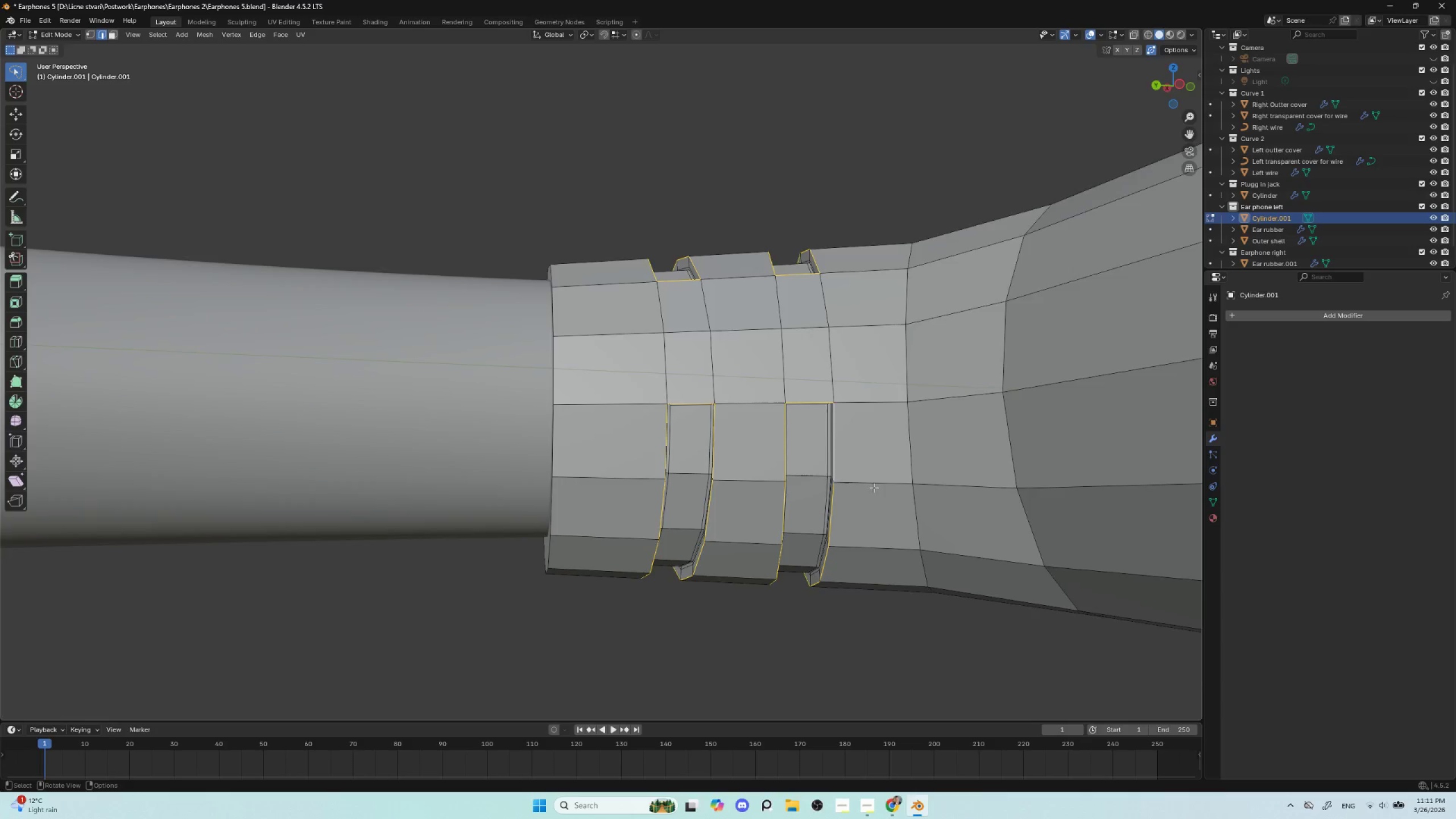 
key(Alt+Shift+ShiftLeft)
 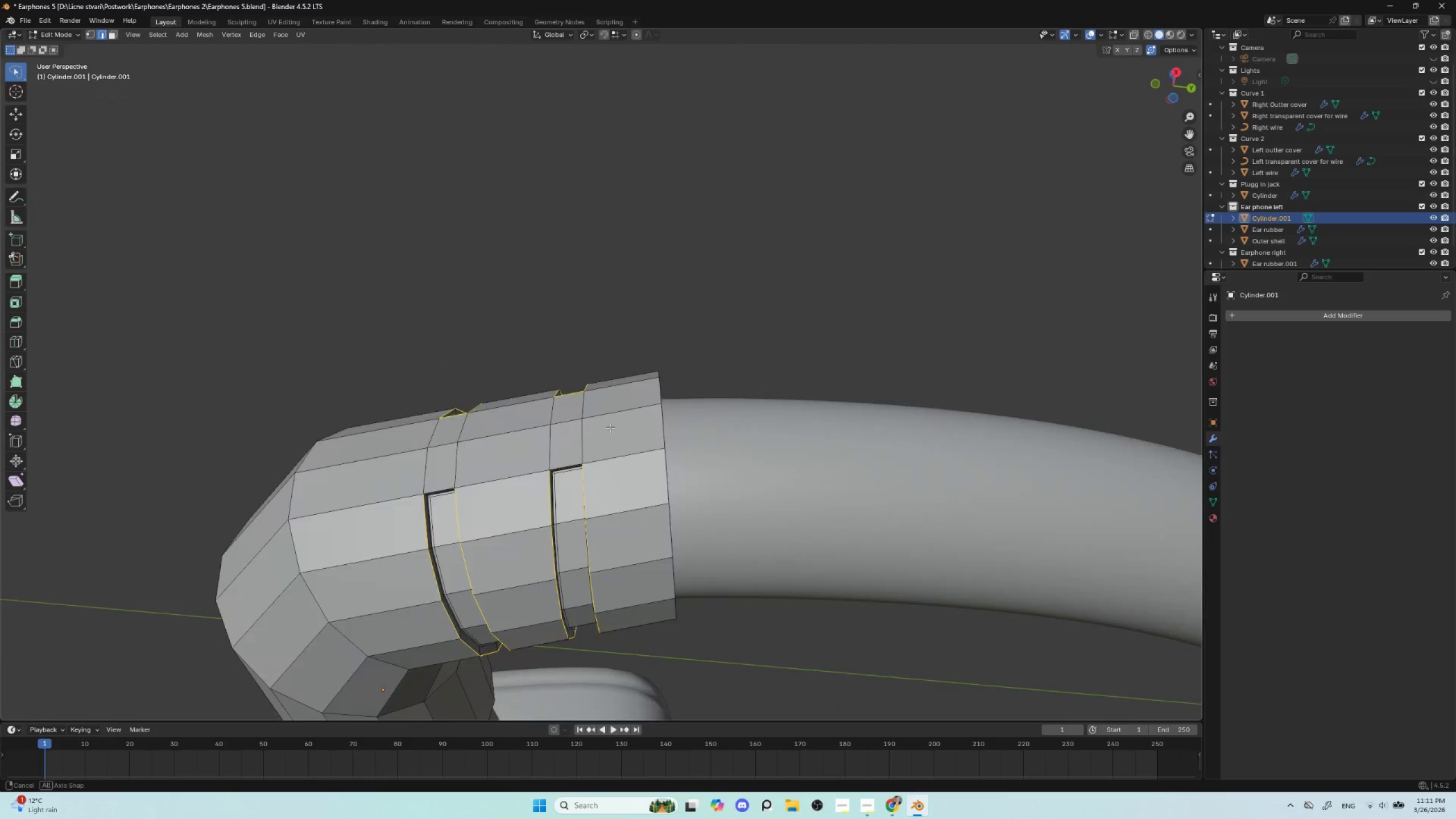 
hold_key(key=ShiftLeft, duration=2.36)
 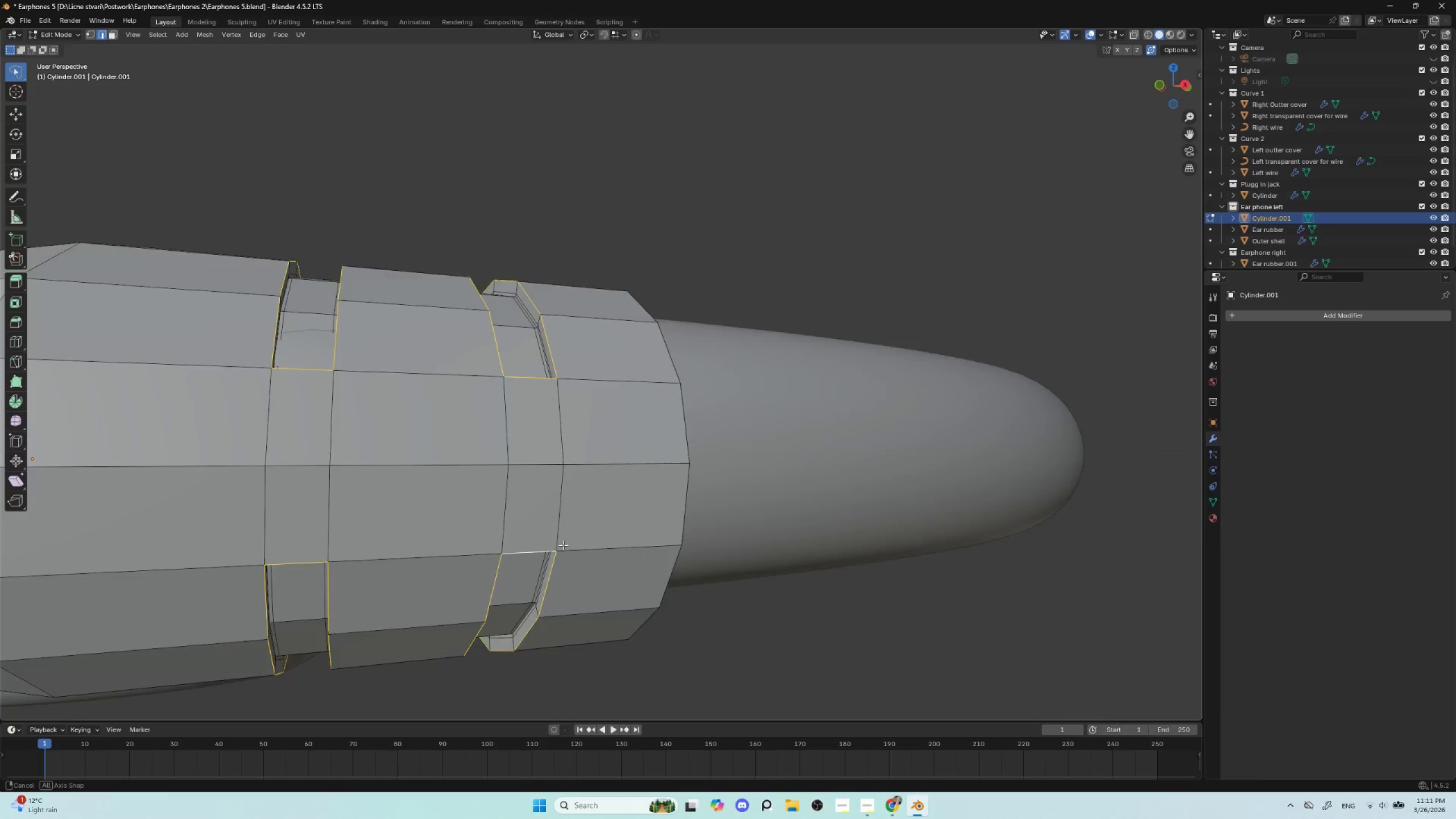 
hold_key(key=AltLeft, duration=1.51)
 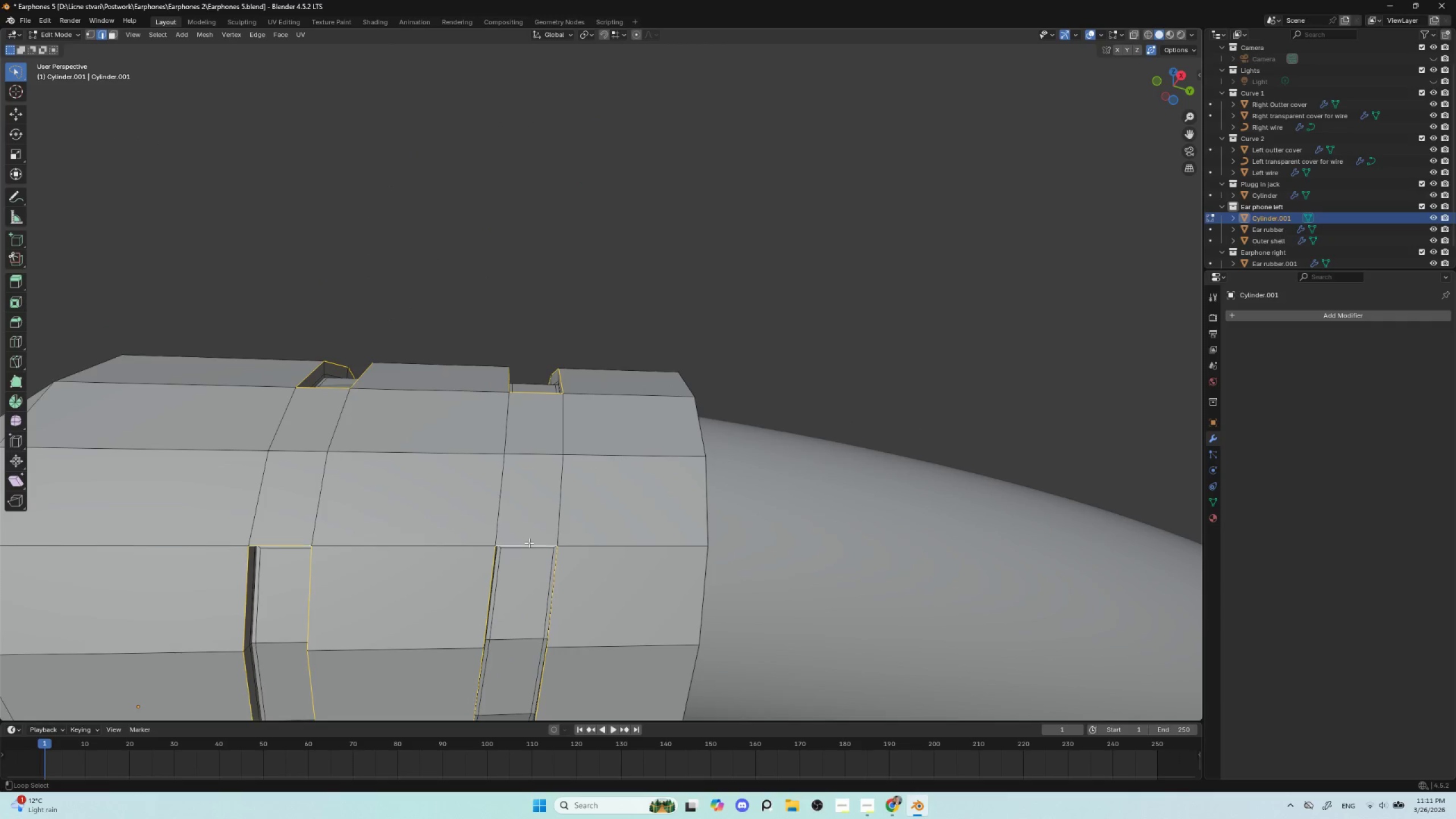 
scroll: coordinate [487, 539], scroll_direction: up, amount: 3.0
 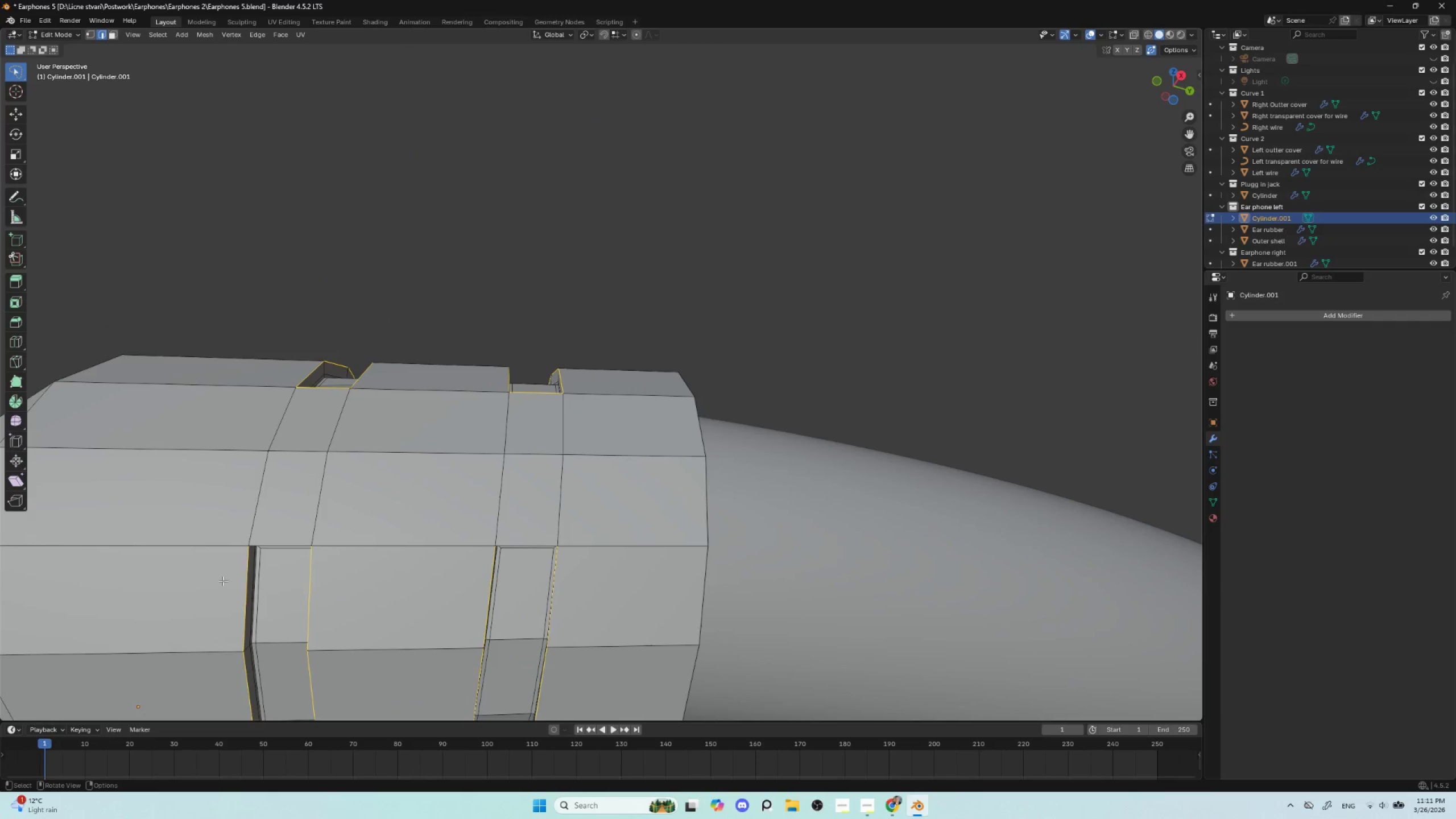 
left_click([266, 544])
 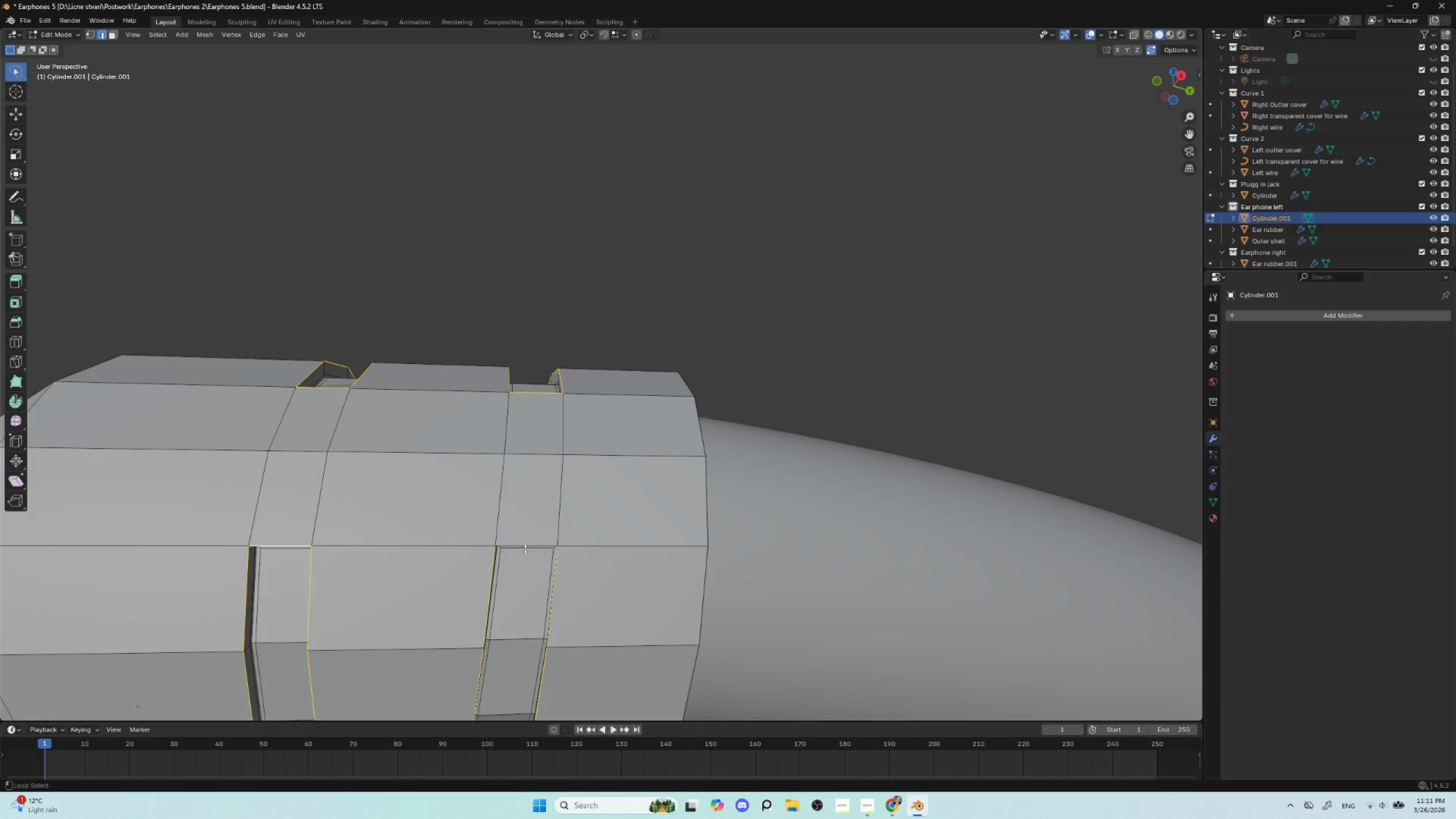 
hold_key(key=AltLeft, duration=0.8)
left_click([529, 543])
 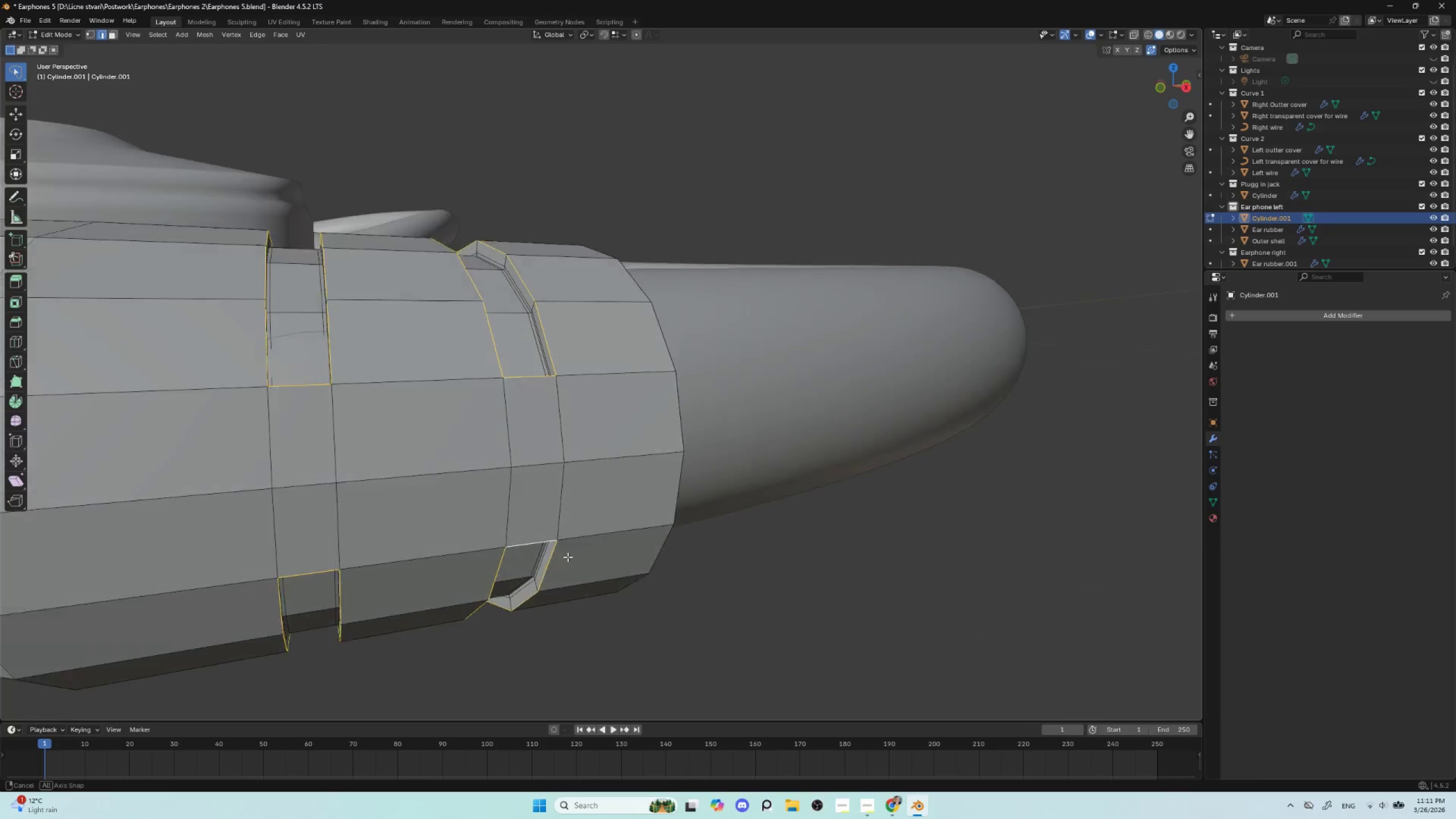 
hold_key(key=ShiftLeft, duration=0.53)
scroll: coordinate [428, 590], scroll_direction: up, amount: 4.0
 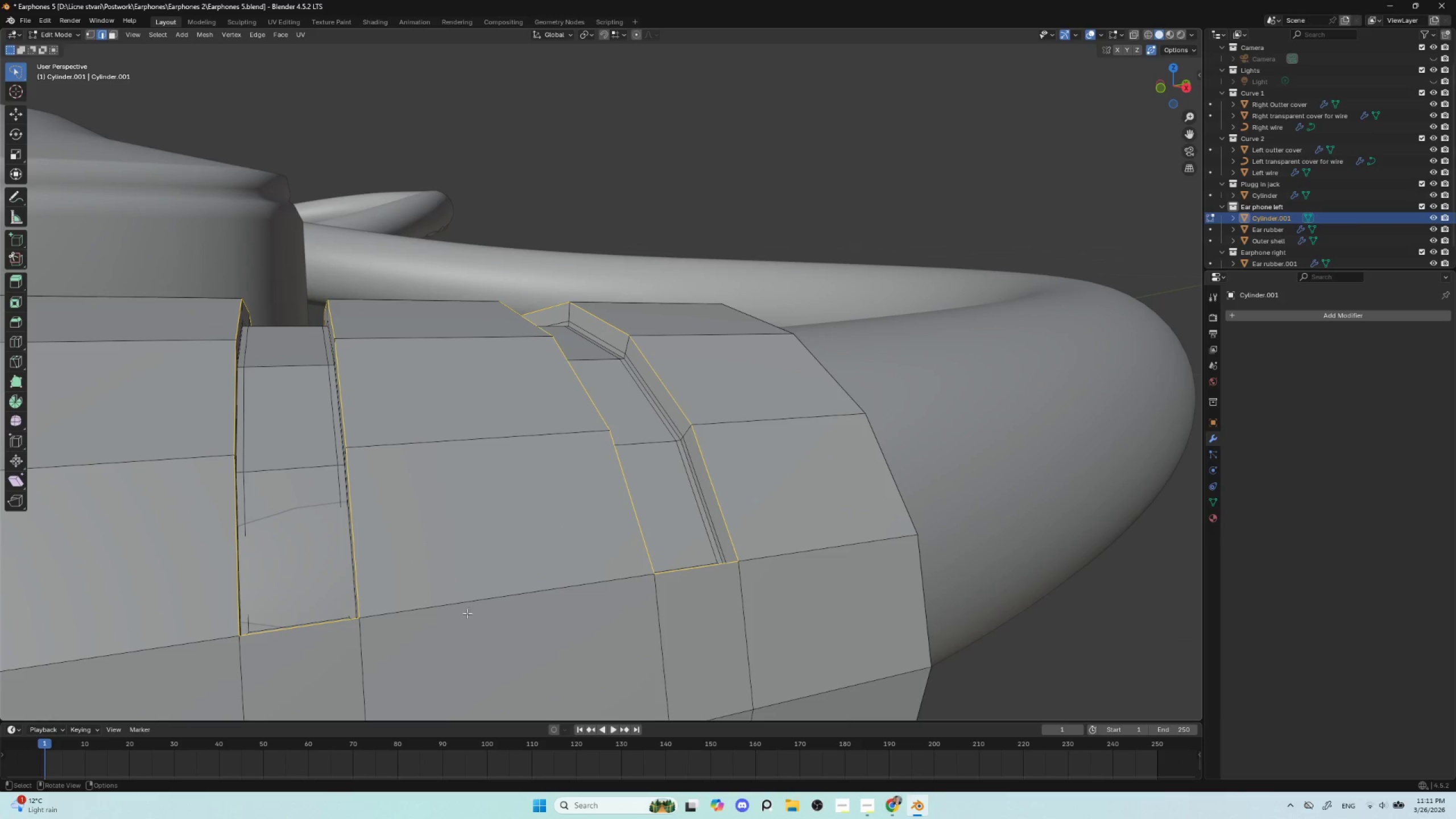 
key(Control+B)
 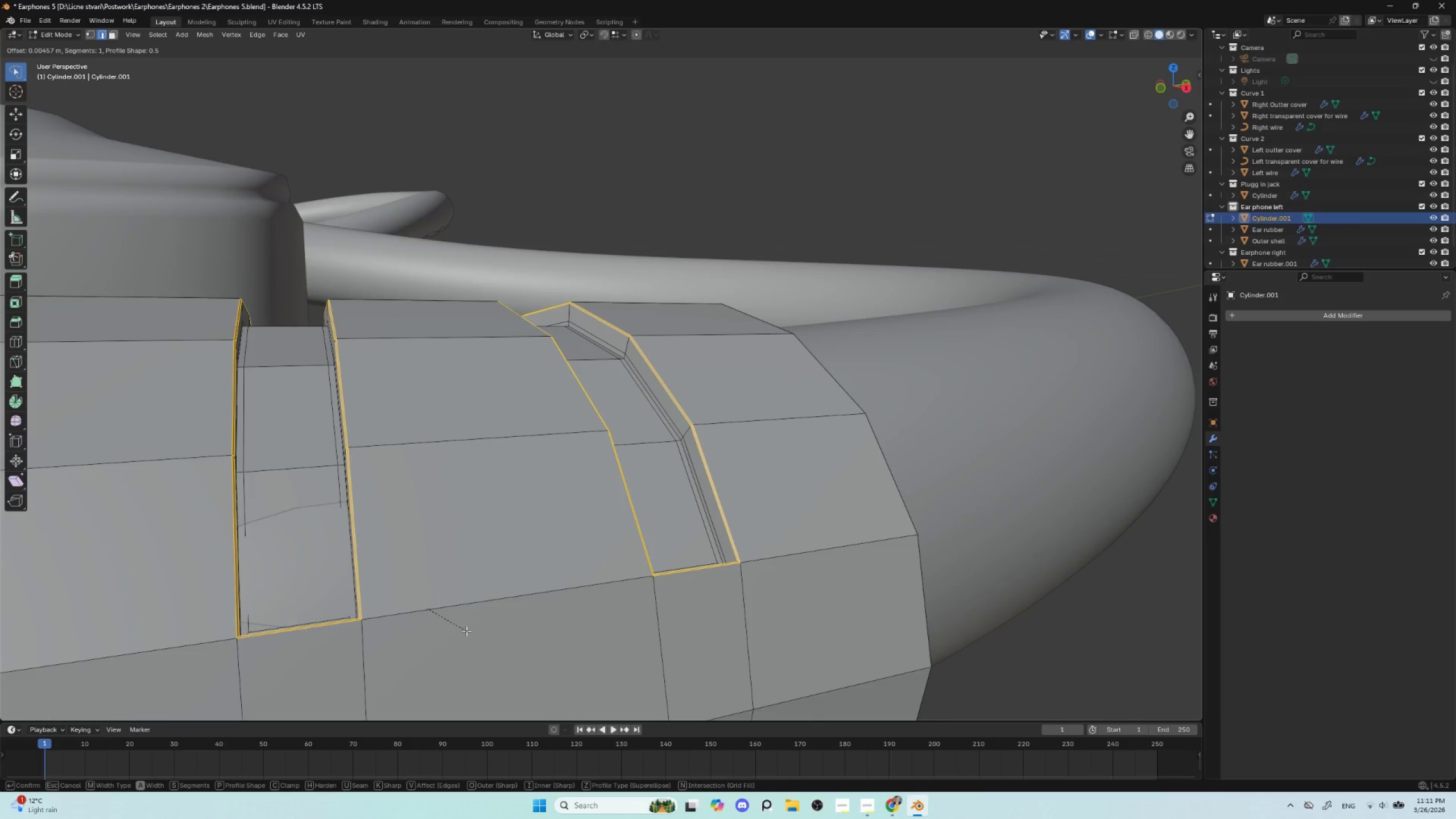 
left_click([469, 631])
 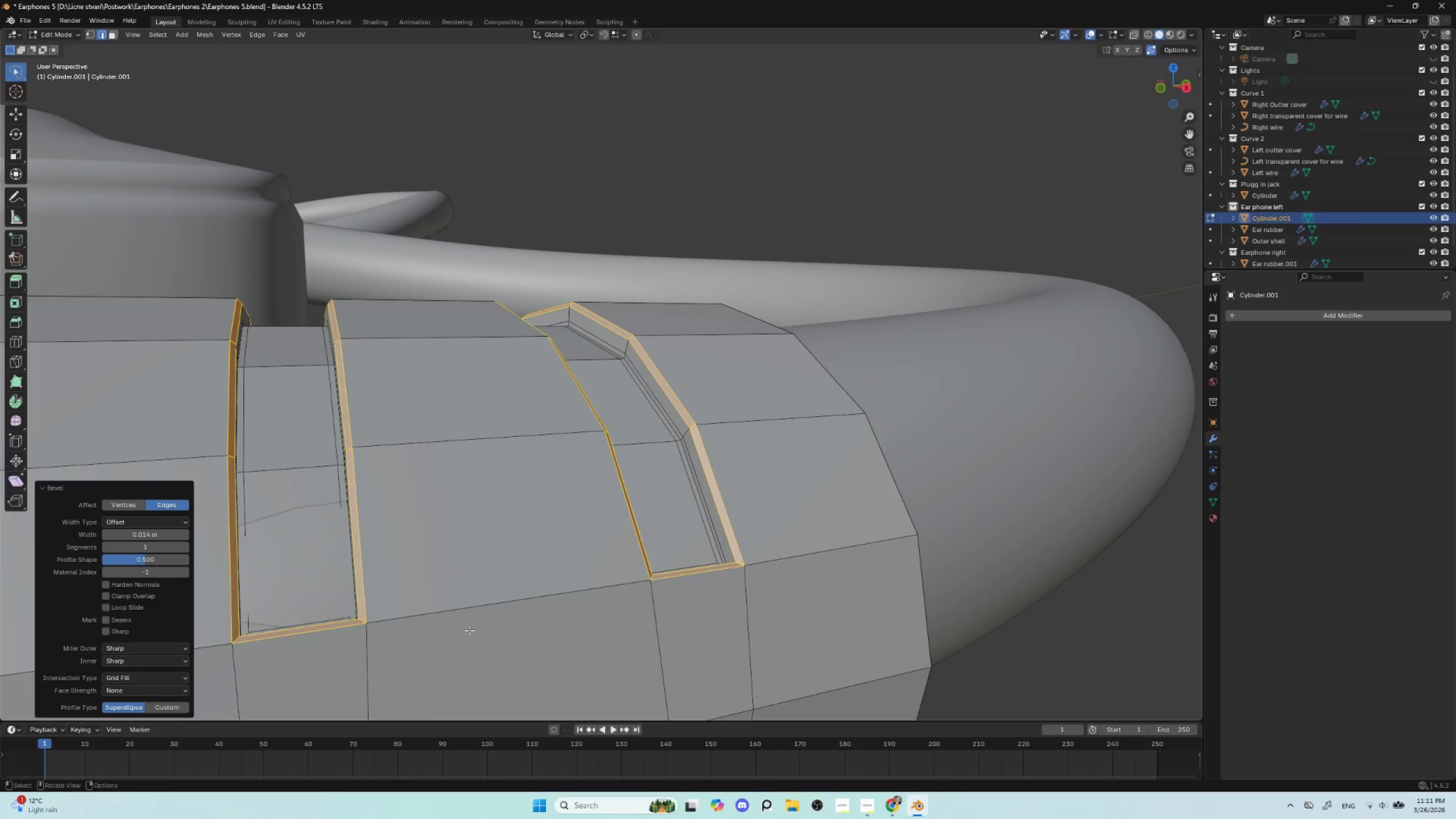 
key(Tab)
 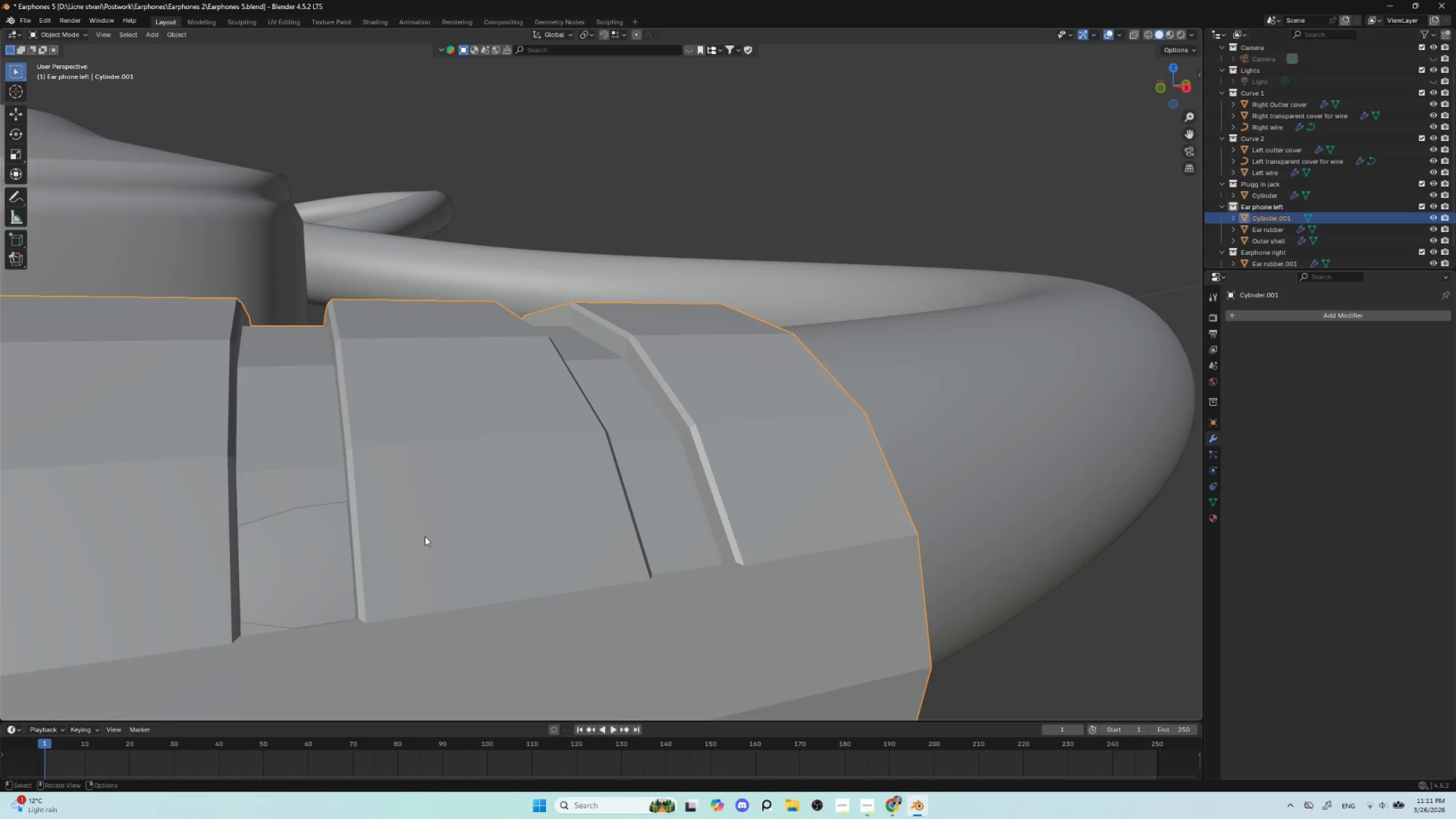 
scroll: coordinate [495, 518], scroll_direction: down, amount: 7.0
 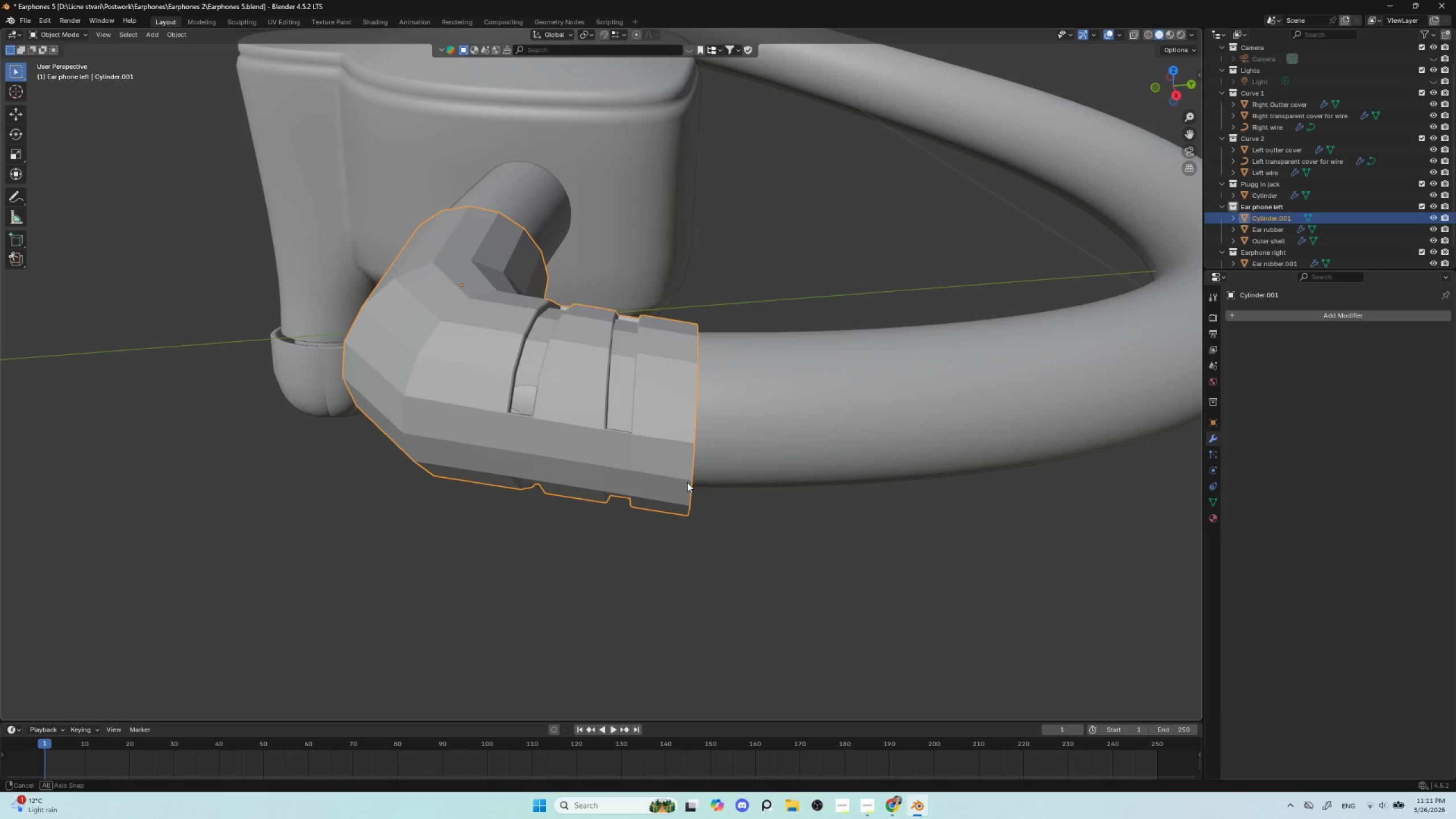 
key(Control+2)
 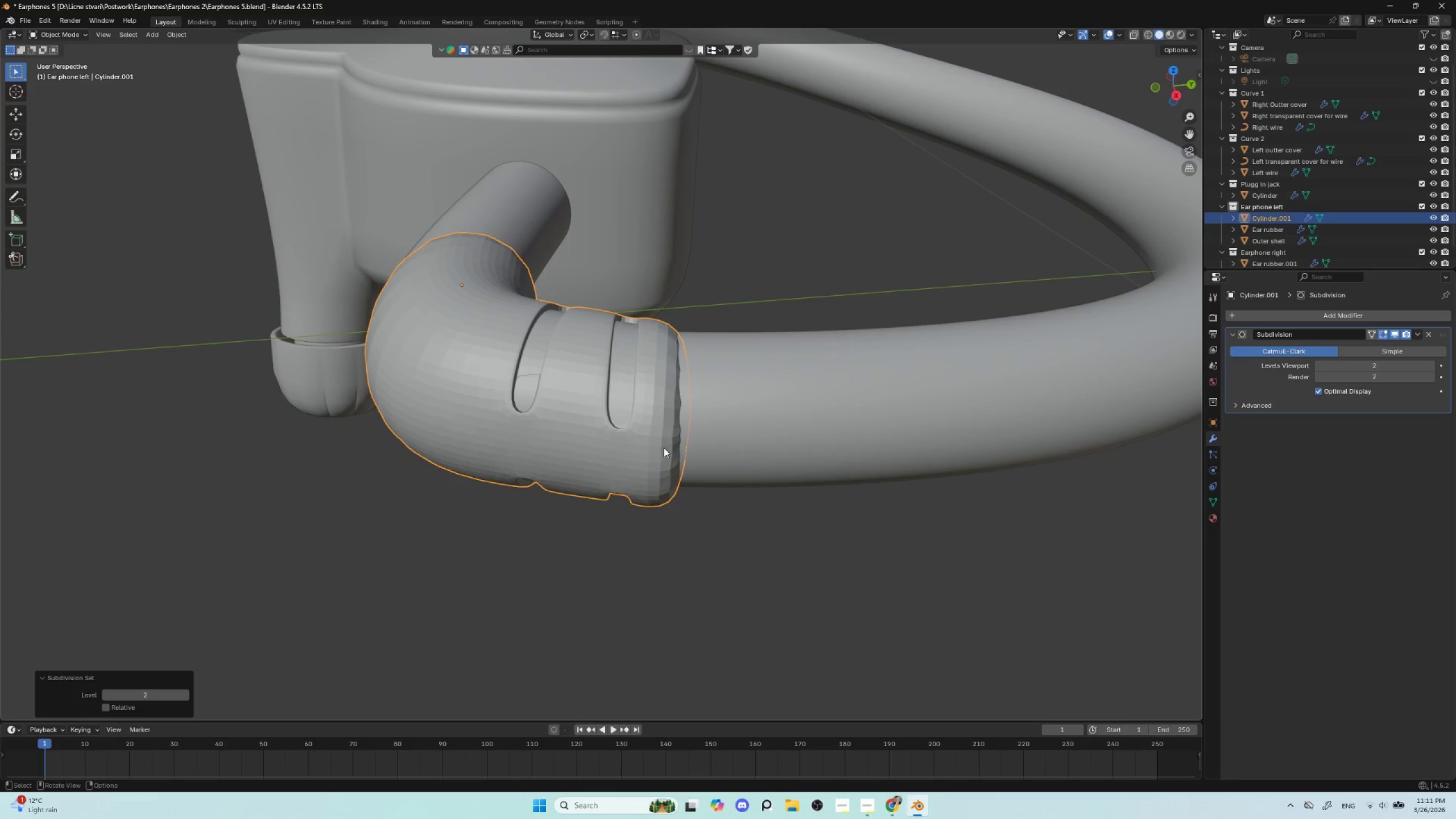 
key(Tab)
 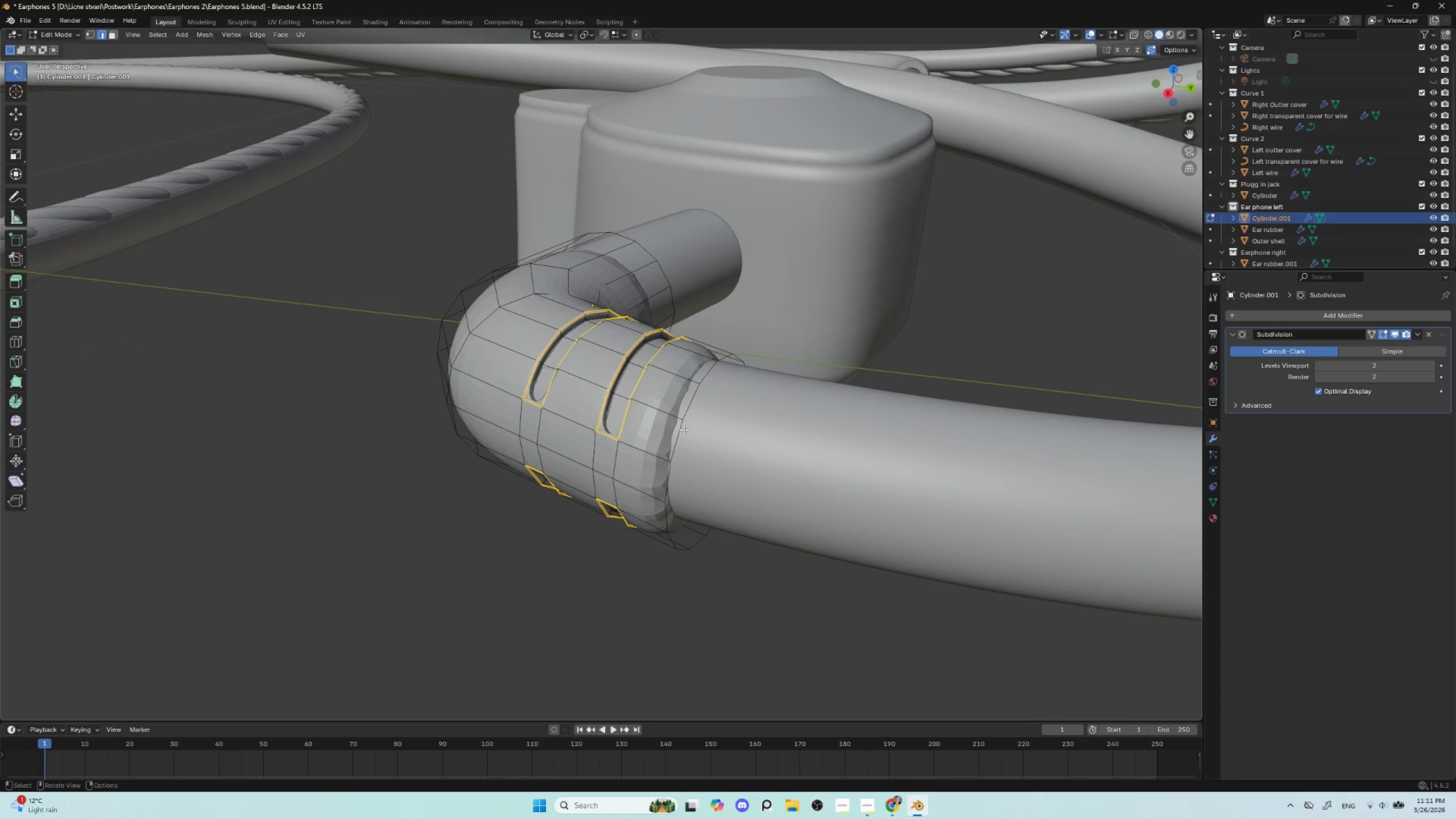 
left_click([688, 439])
 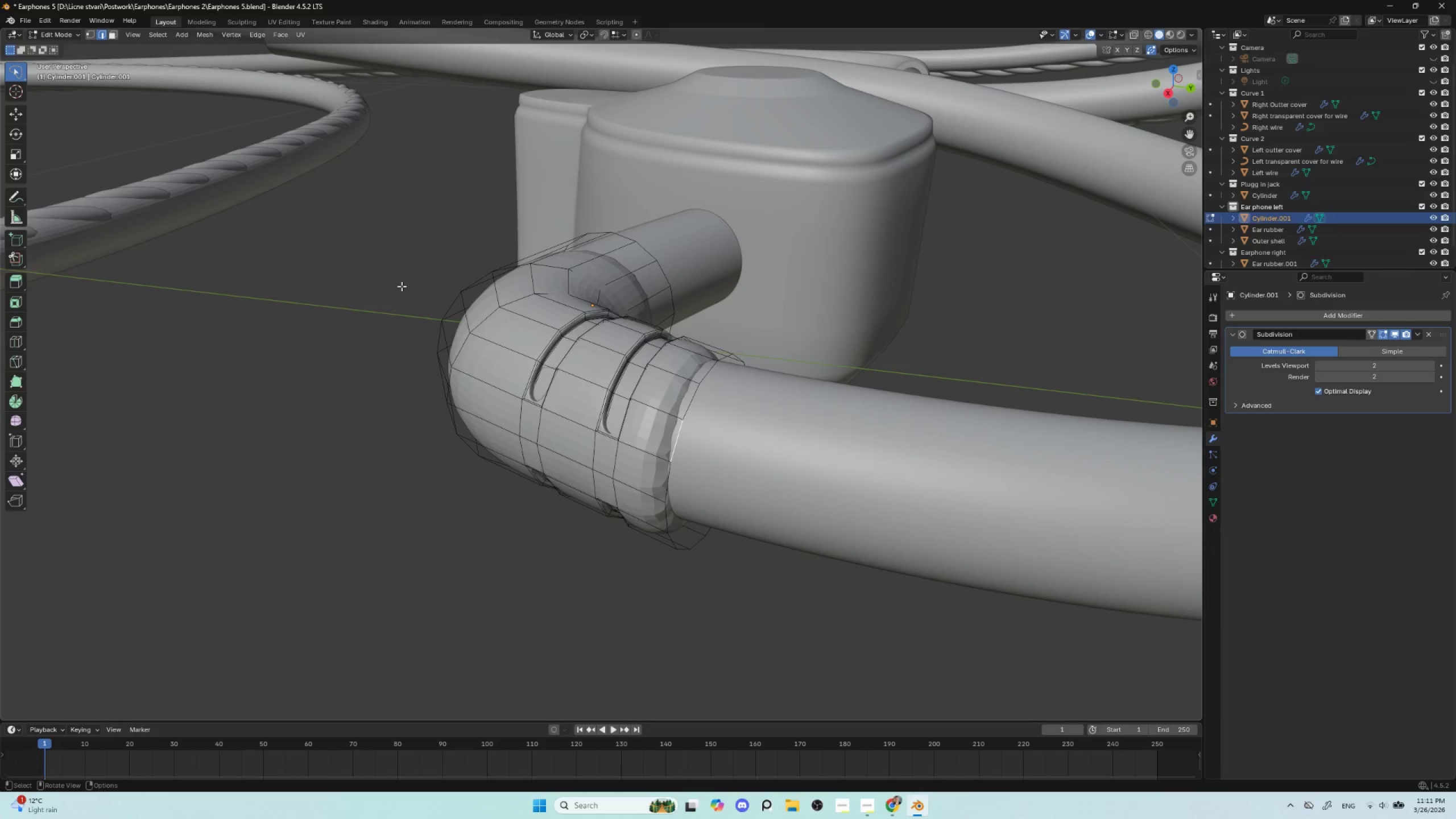 
hold_key(key=AltLeft, duration=1.08)
left_click([675, 446])
 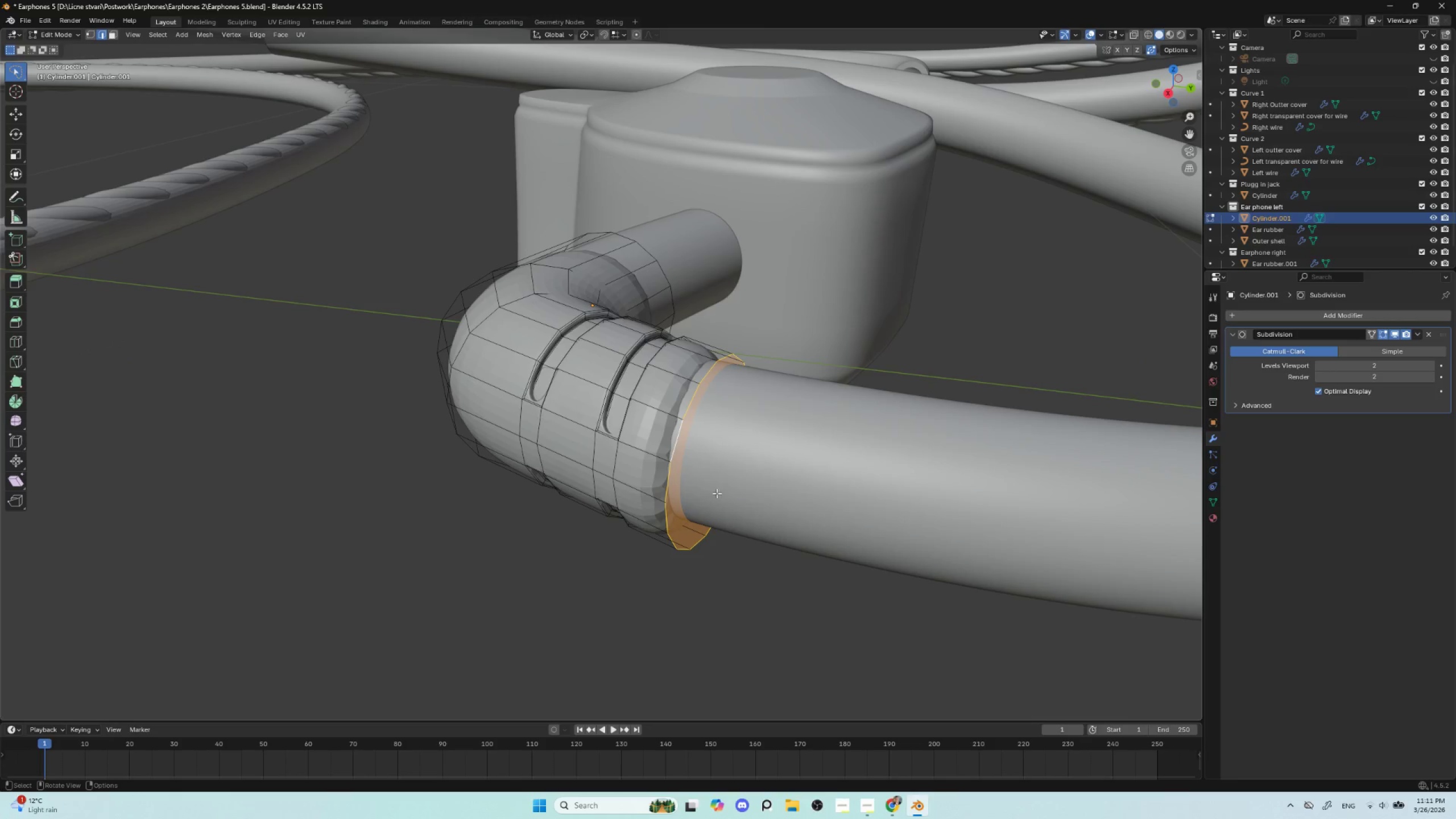 
key(Control+B)
 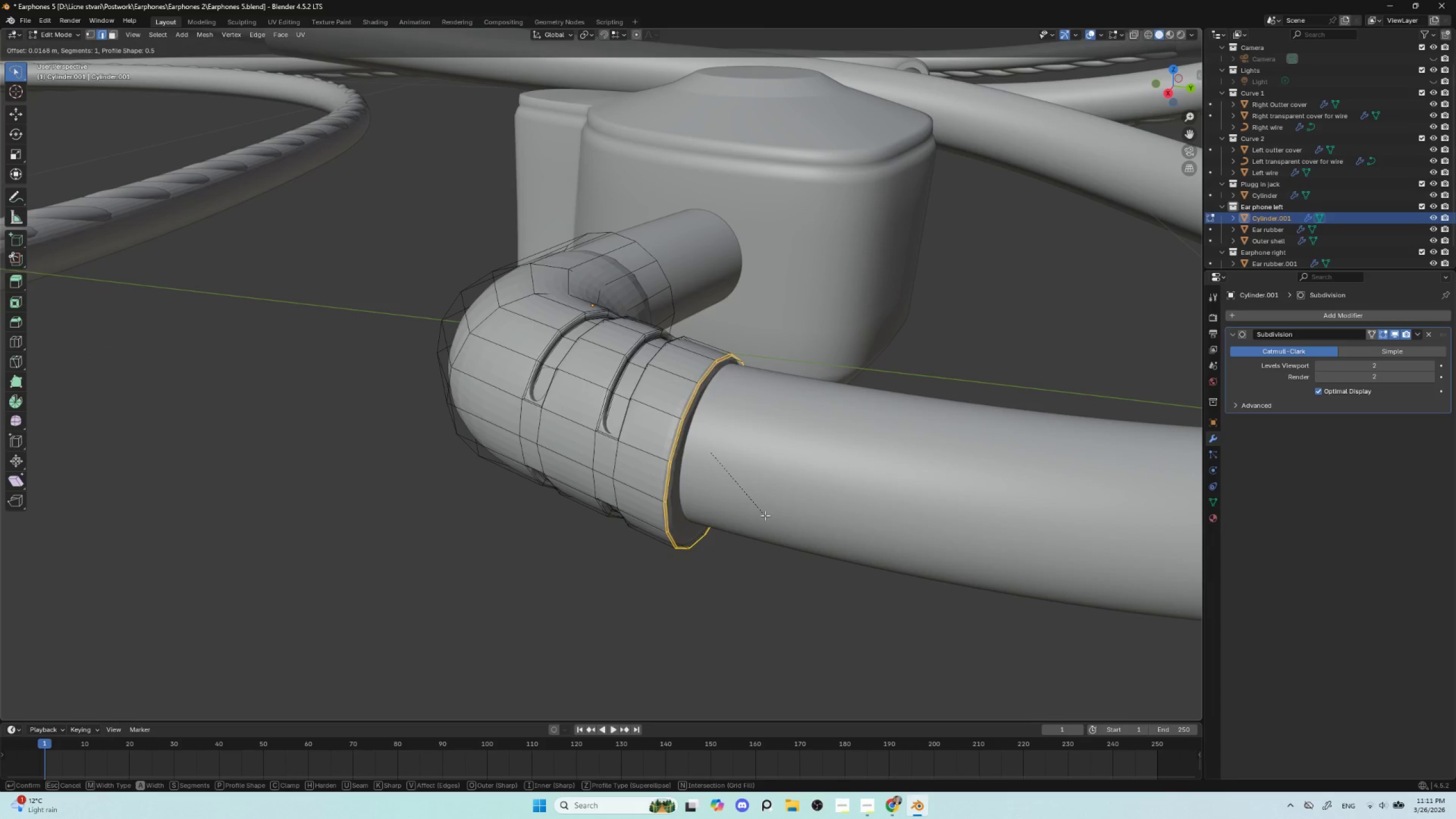 
key(Escape)
 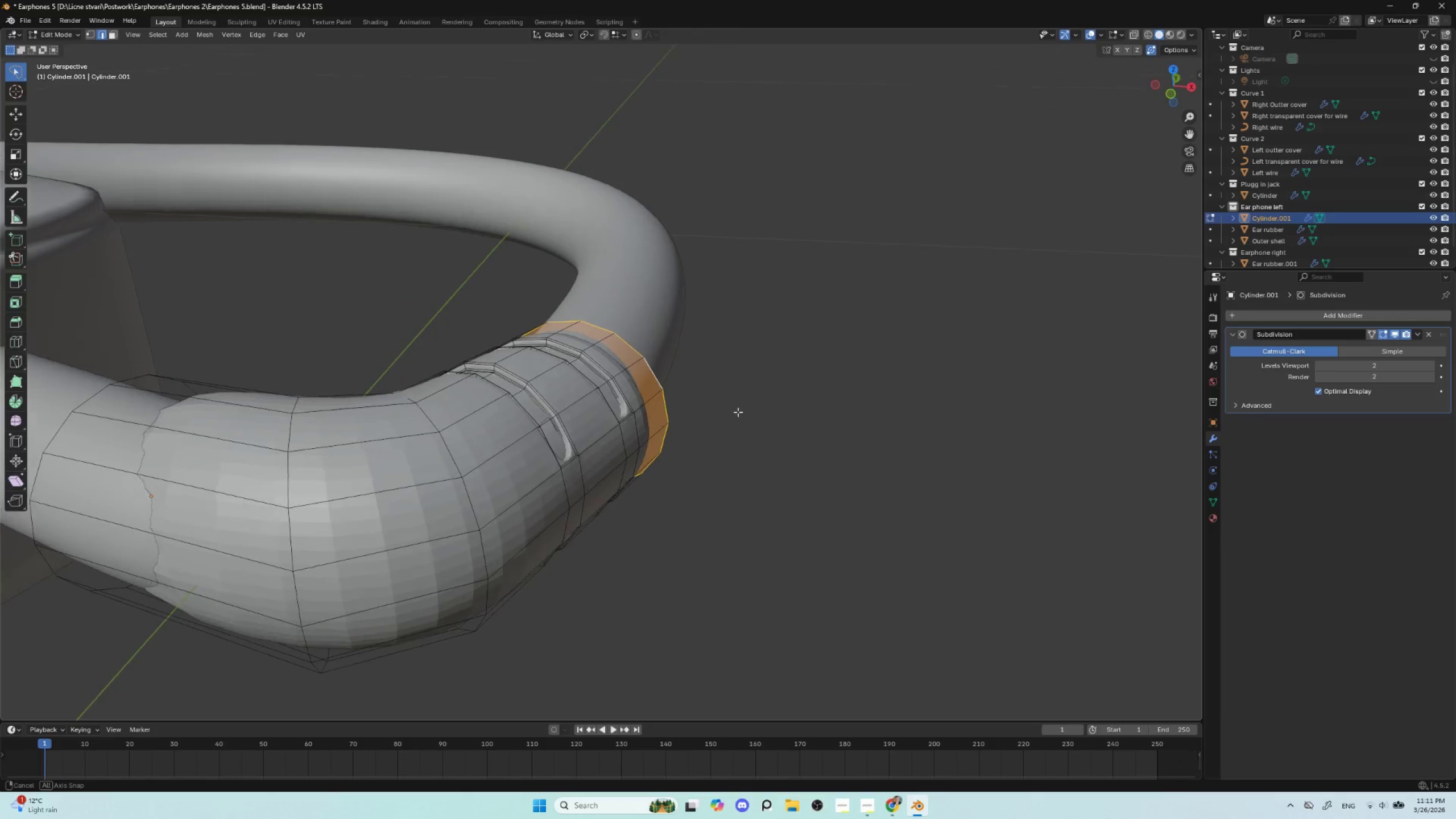 
scroll: coordinate [557, 489], scroll_direction: down, amount: 3.0
 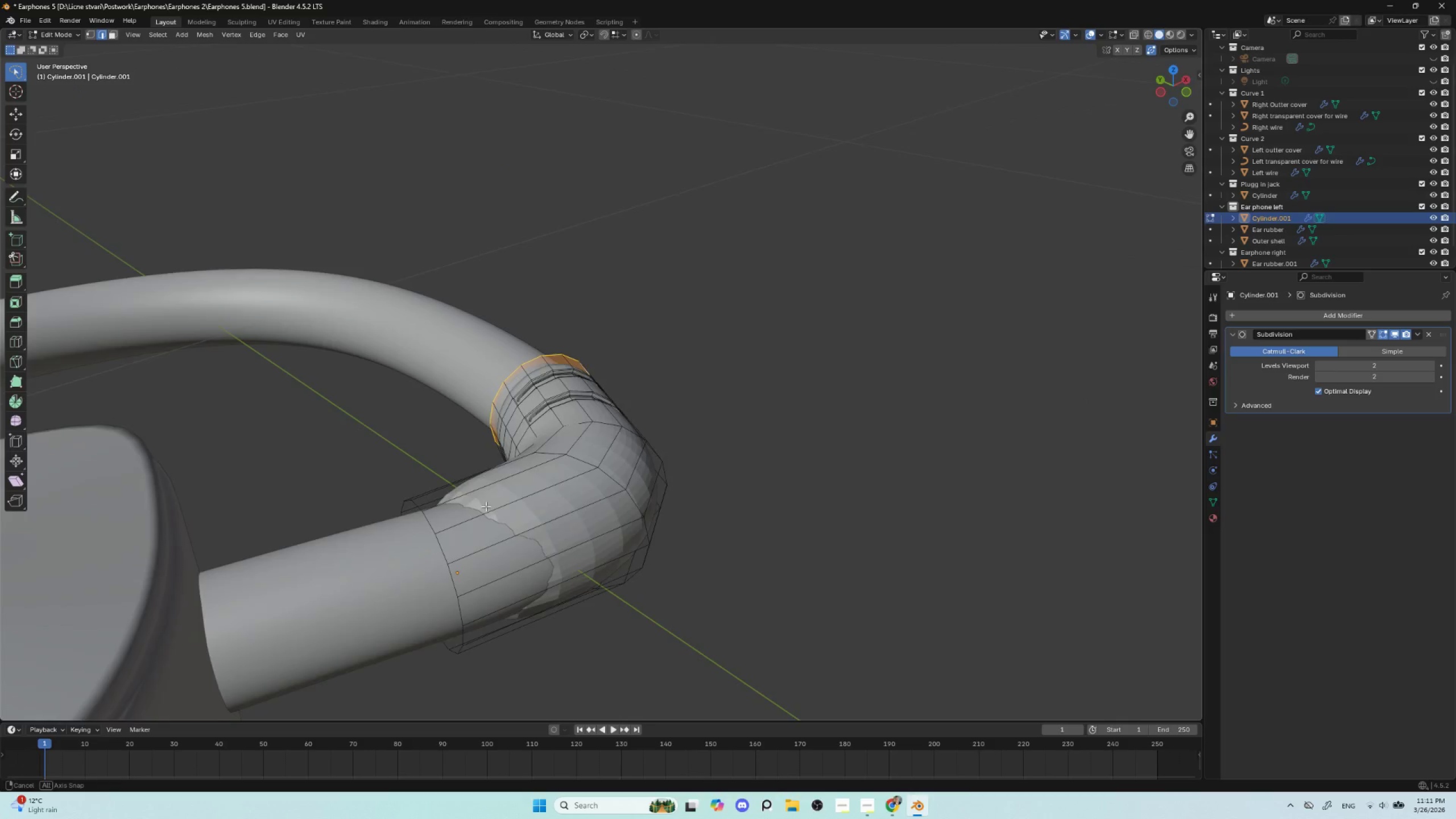 
hold_key(key=ShiftLeft, duration=1.5)
left_click([433, 530])
 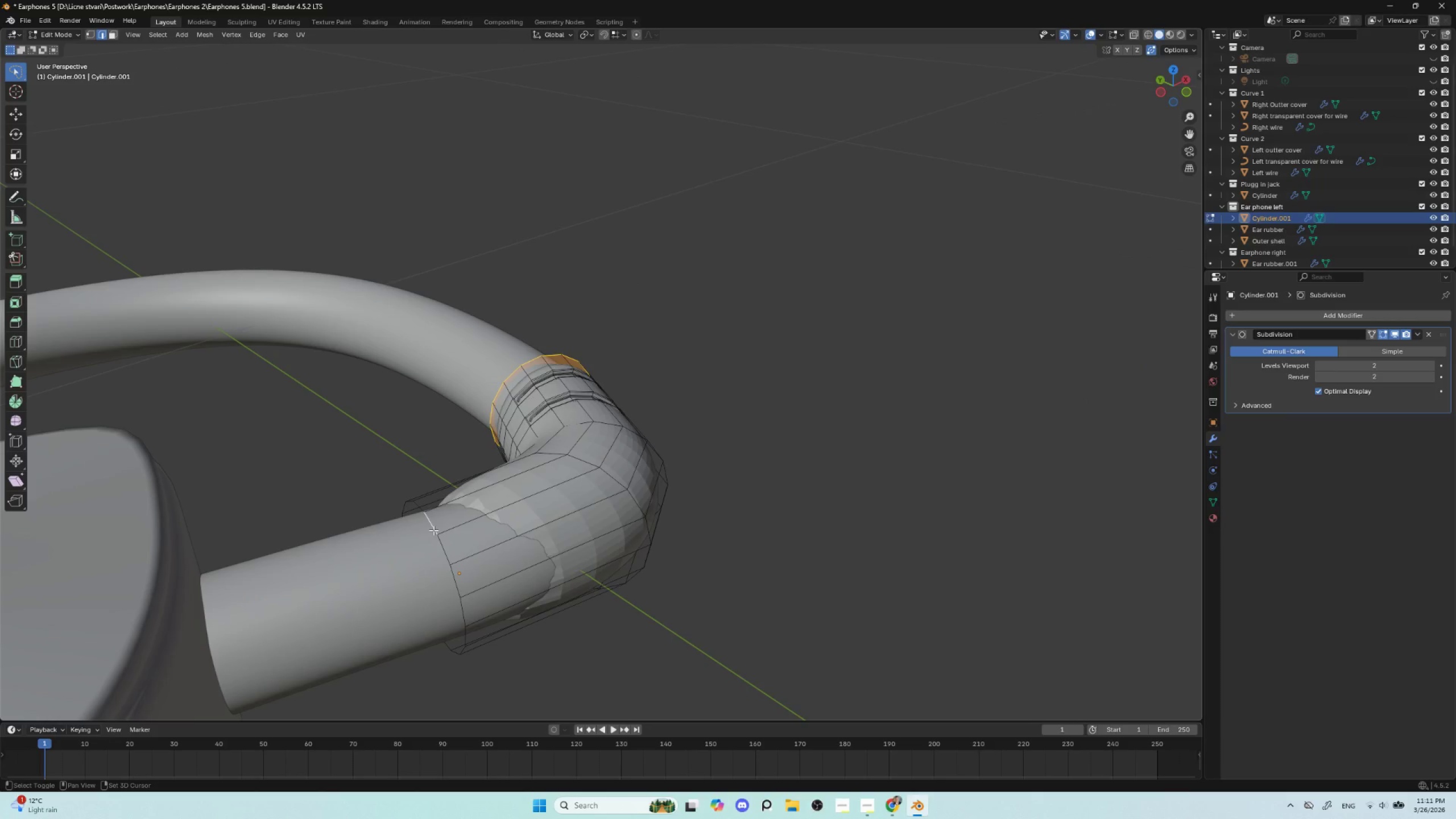 
hold_key(key=ShiftLeft, duration=2.25)
hold_key(key=AltLeft, duration=1.5)
left_click([433, 530])
 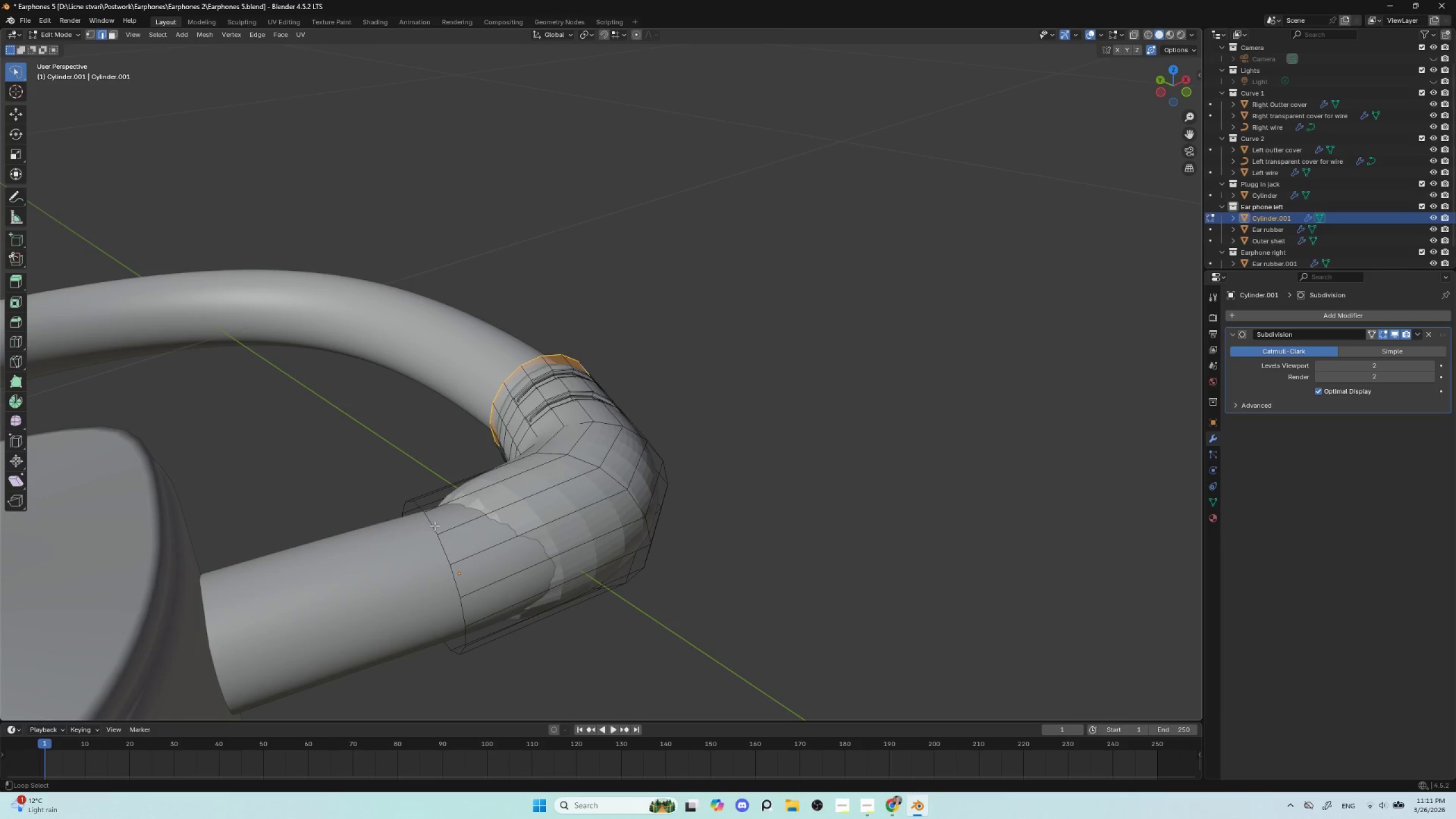 
left_click([436, 524])
 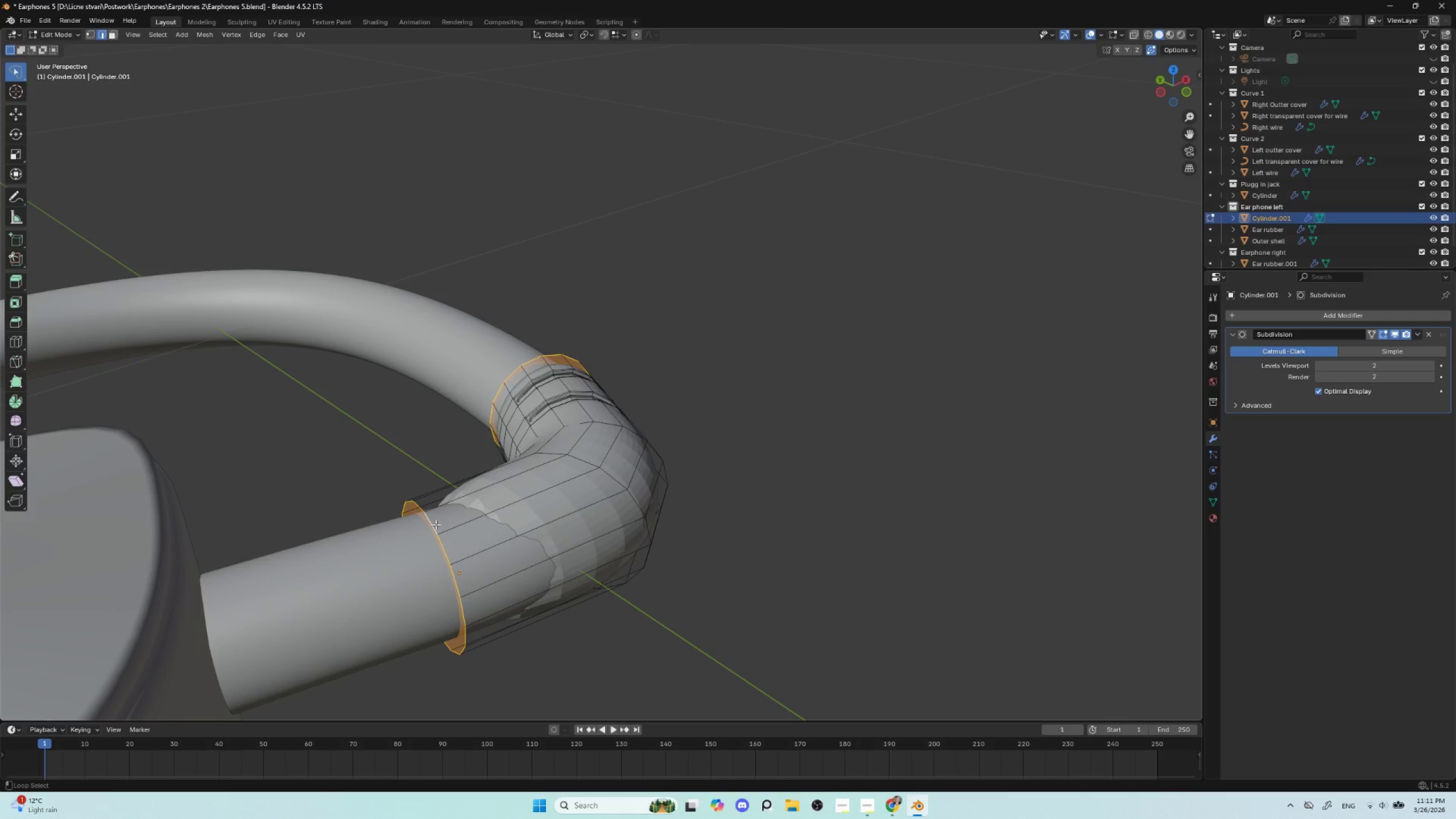 
key(Alt+Shift+AltLeft)
 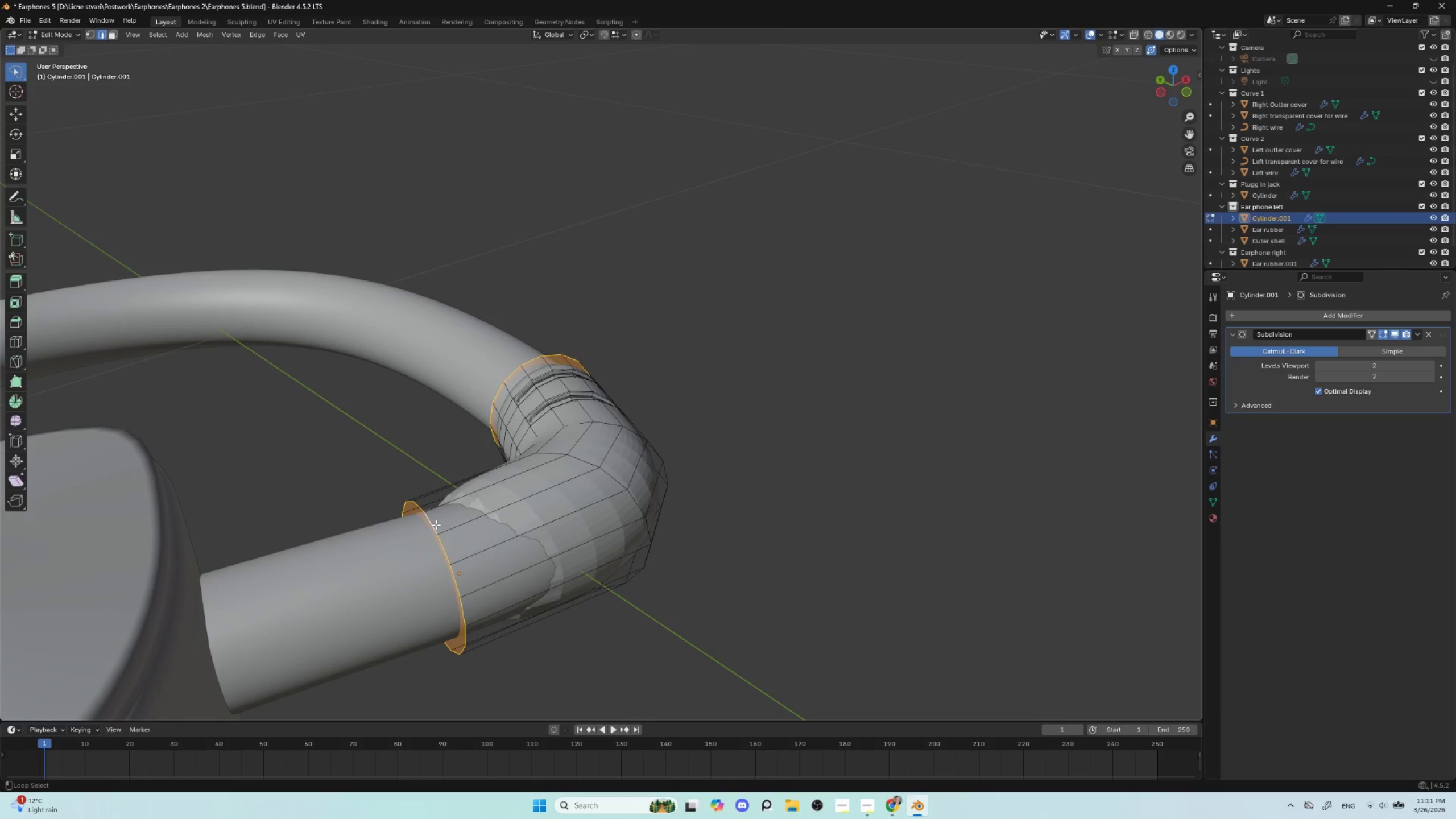 
key(Alt+Shift+AltLeft)
 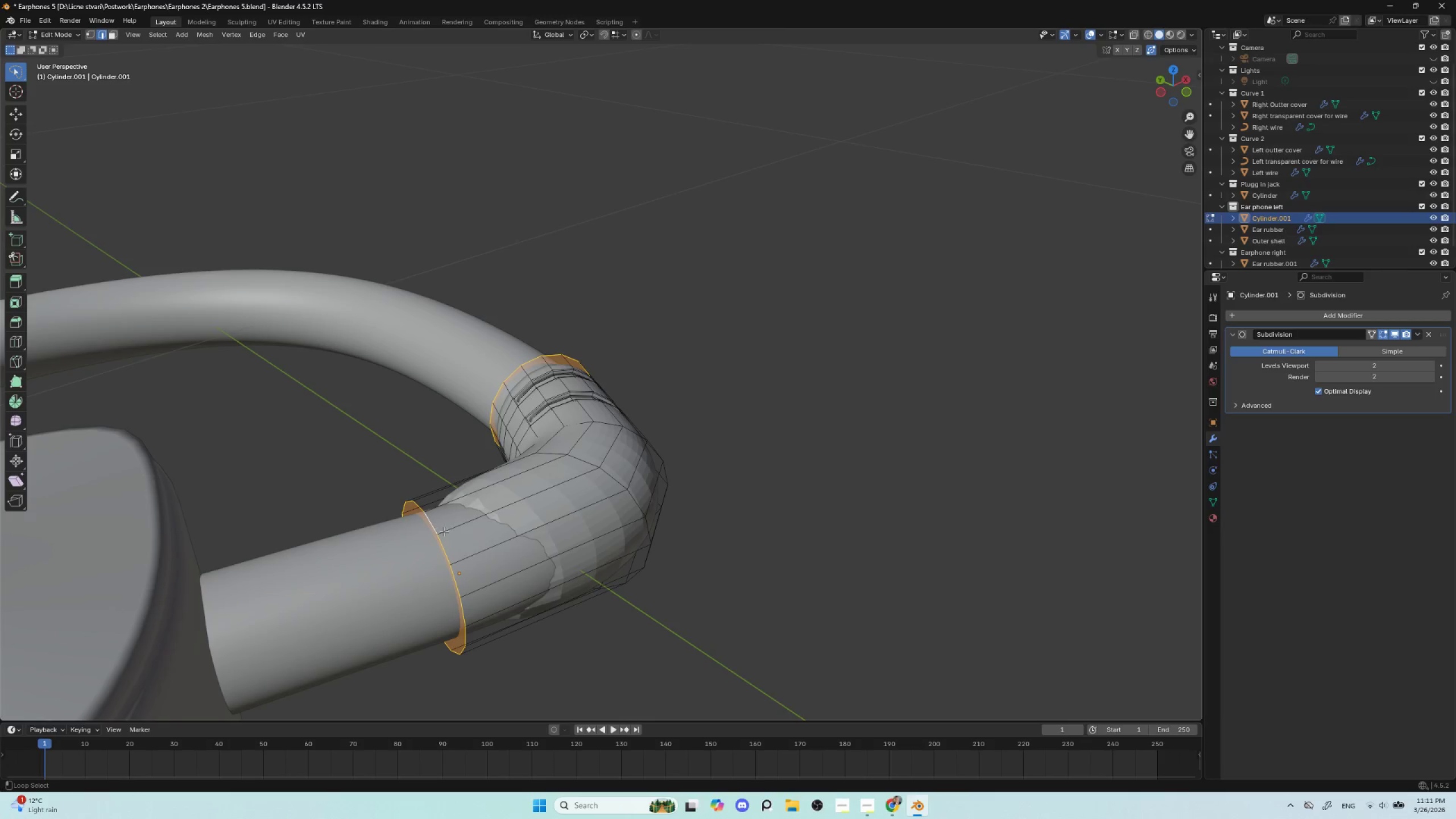 
key(Alt+Shift+AltLeft)
 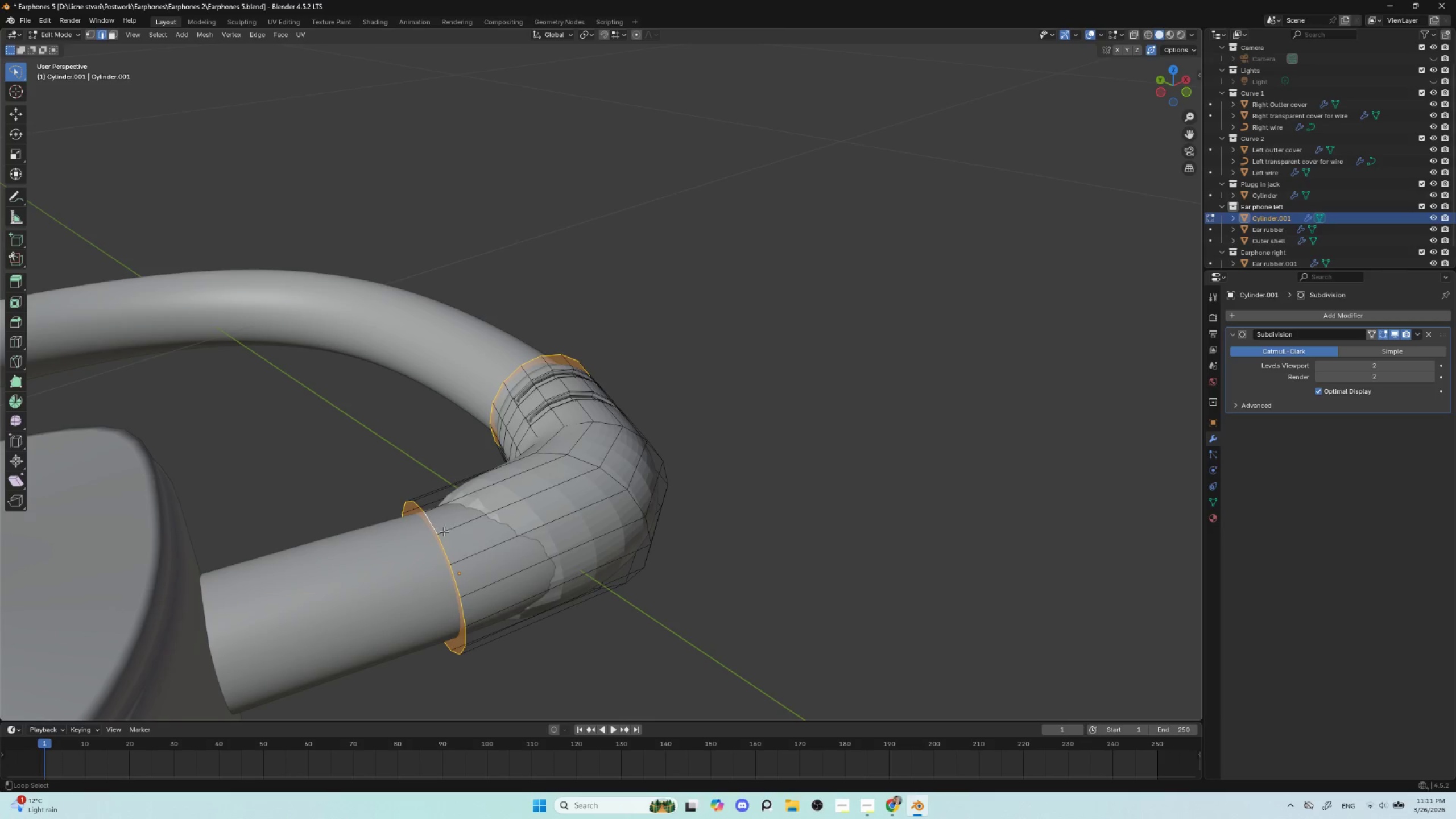 
key(Alt+Shift+AltLeft)
 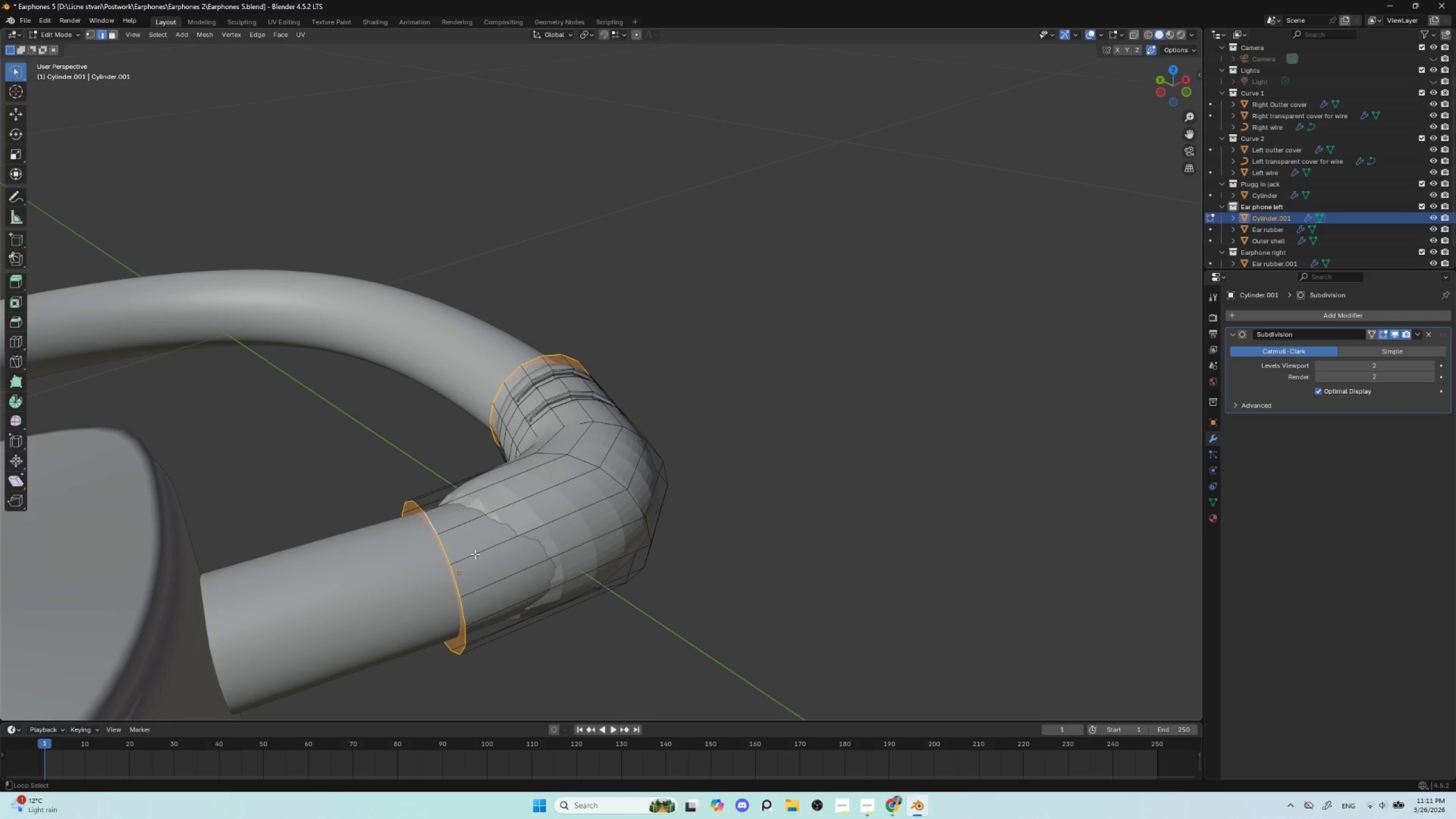 
key(Alt+Shift+AltLeft)
 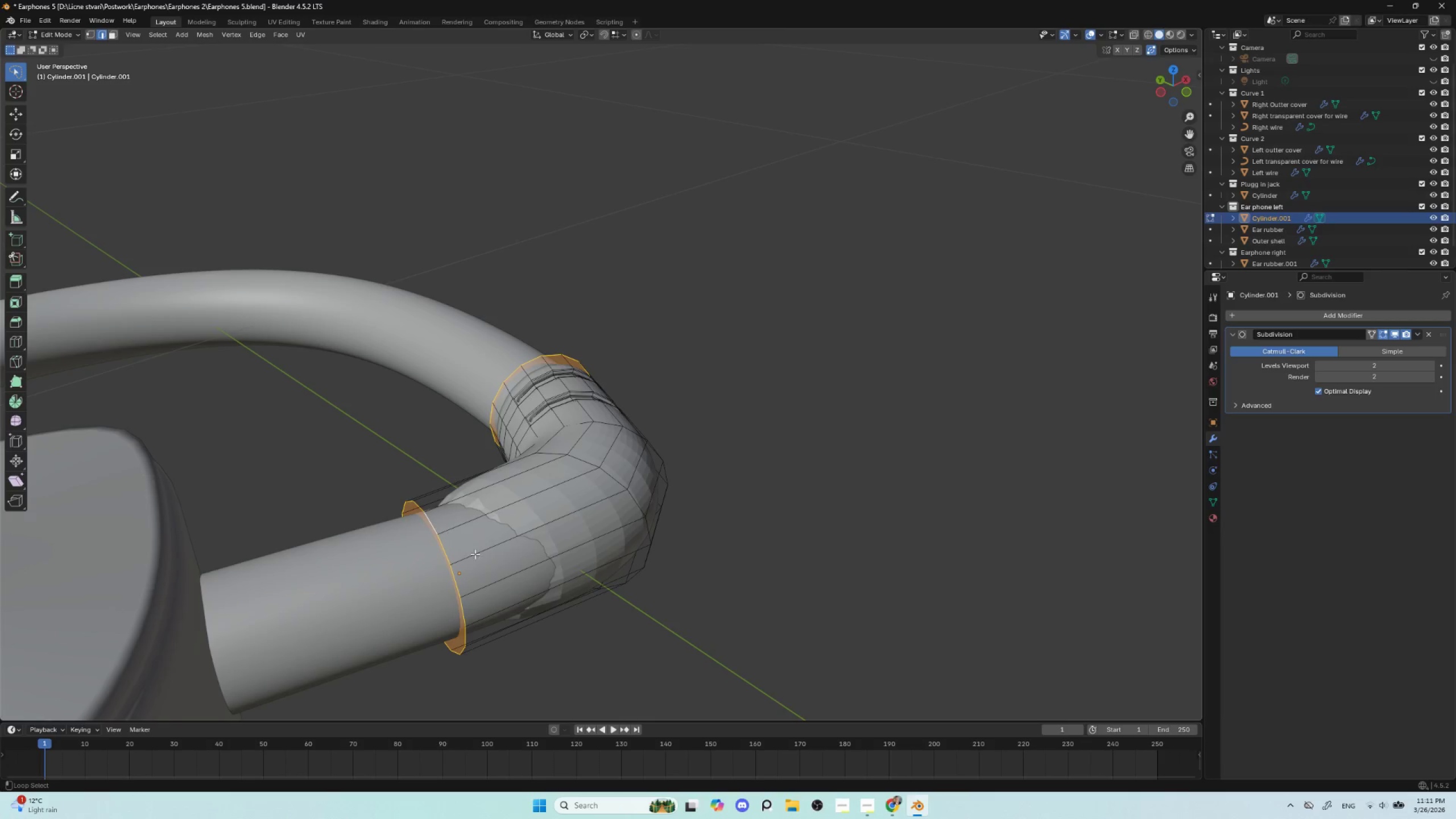 
key(Alt+Shift+AltLeft)
 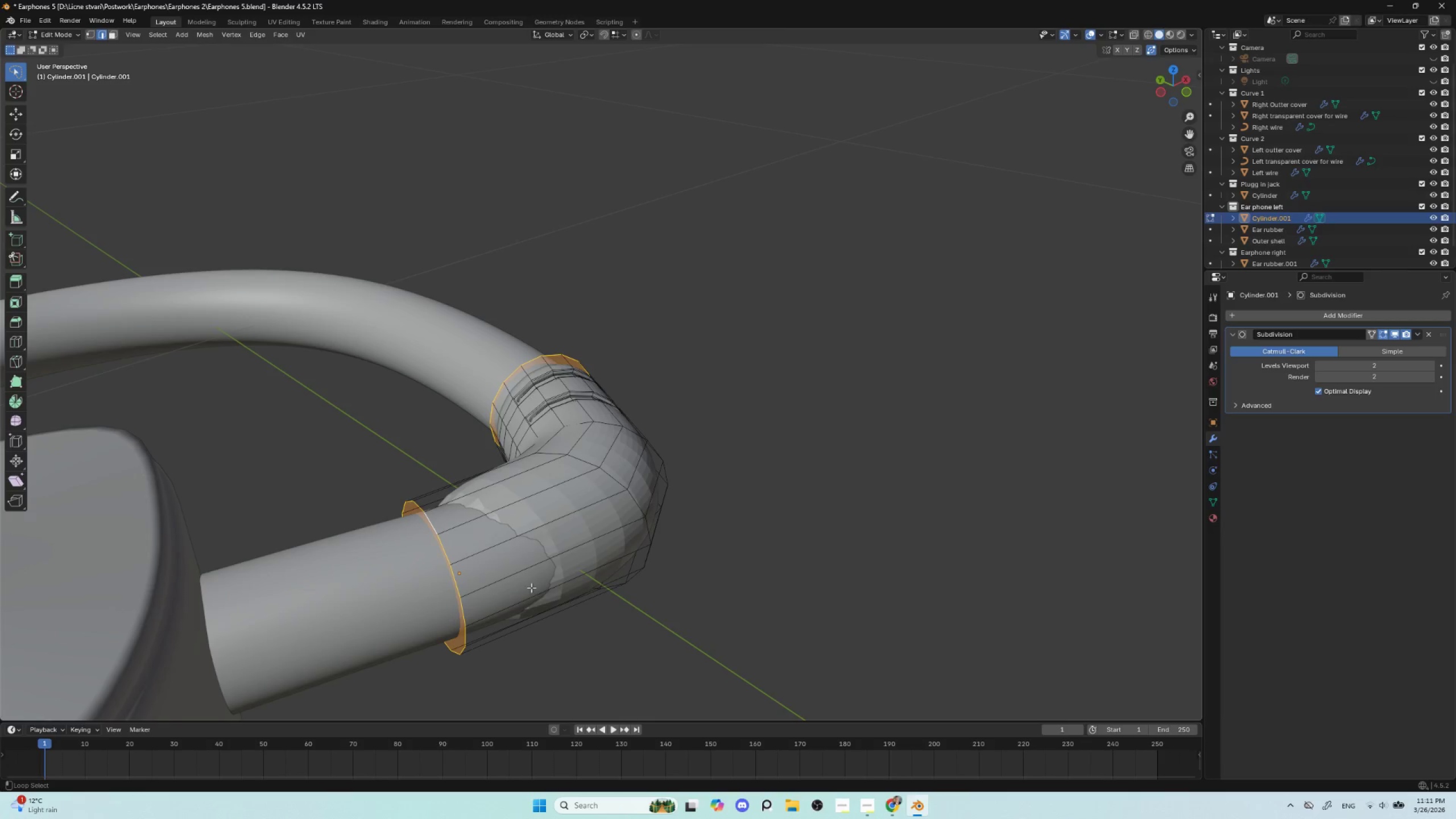 
key(Alt+Shift+AltLeft)
 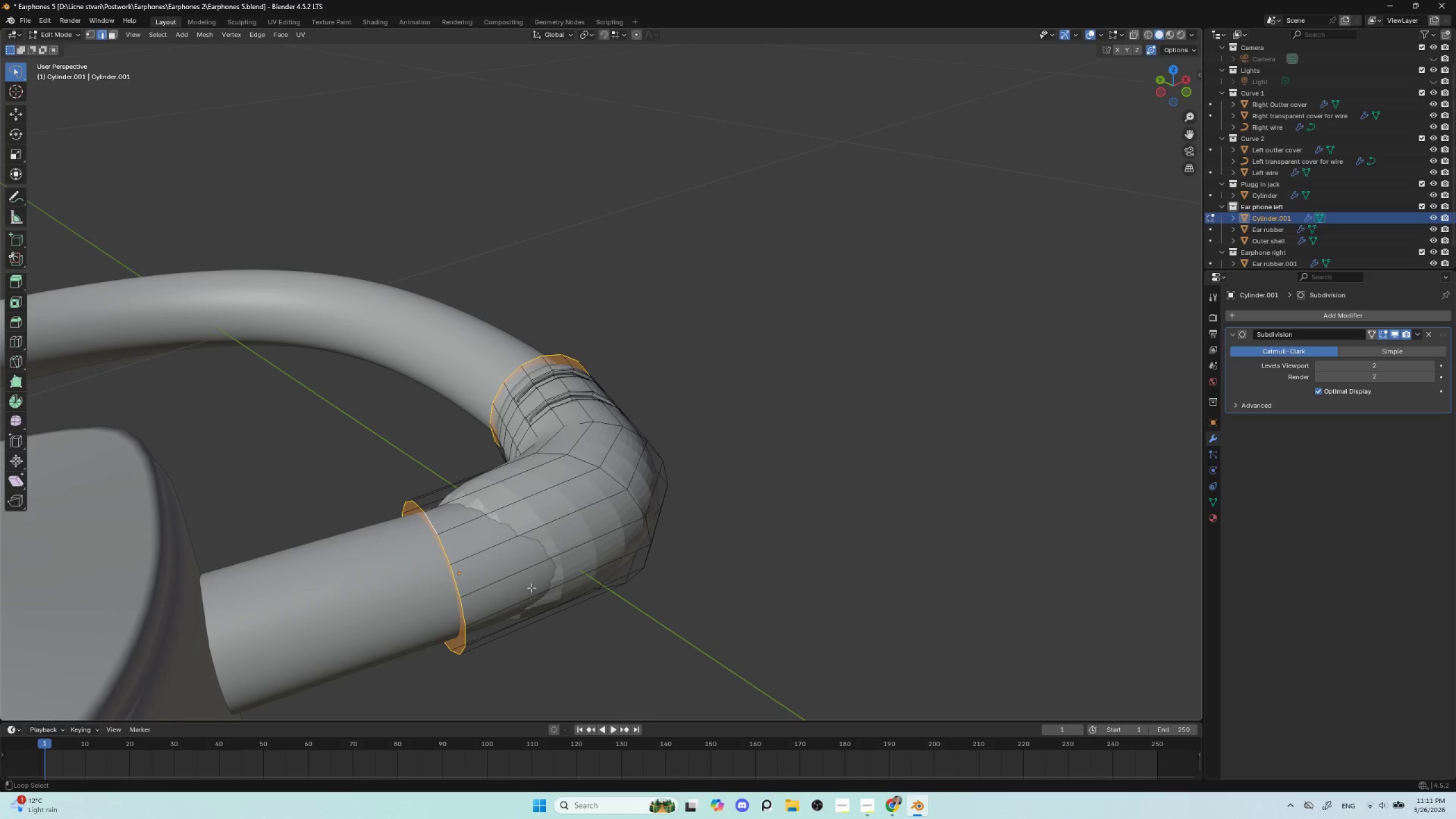 
key(Alt+Shift+AltLeft)
 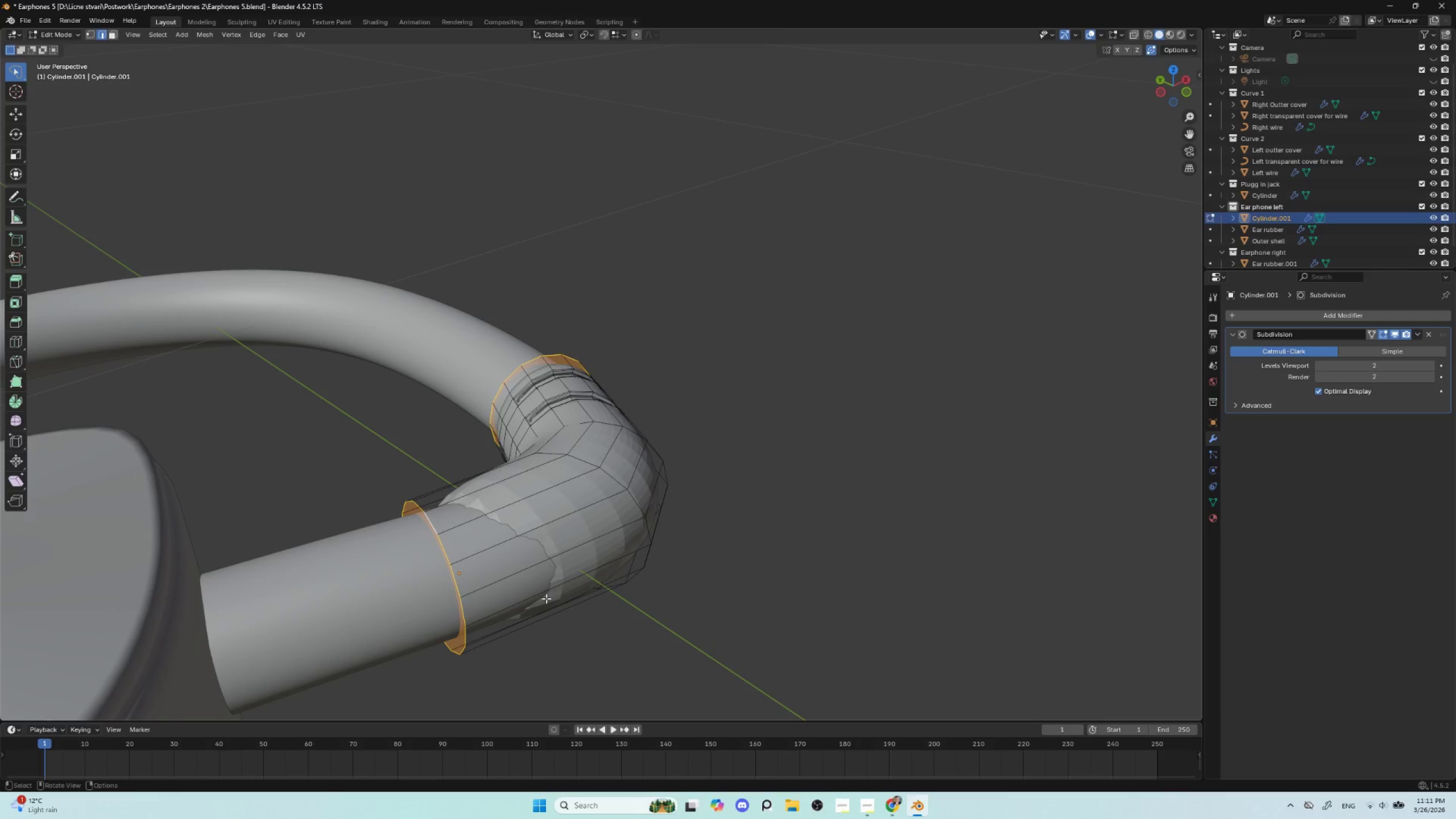 
key(Control+B)
 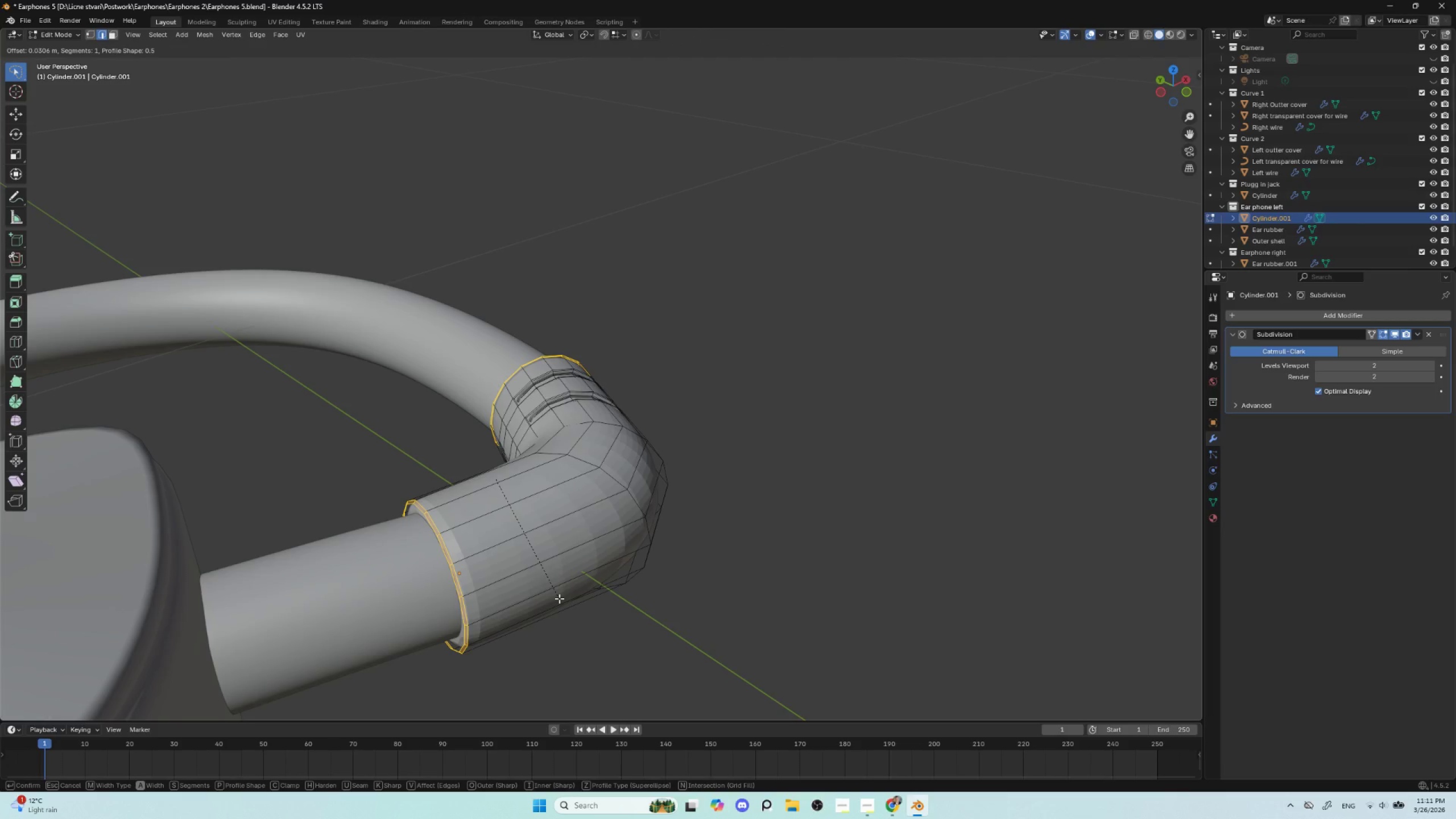 
left_click([559, 598])
 